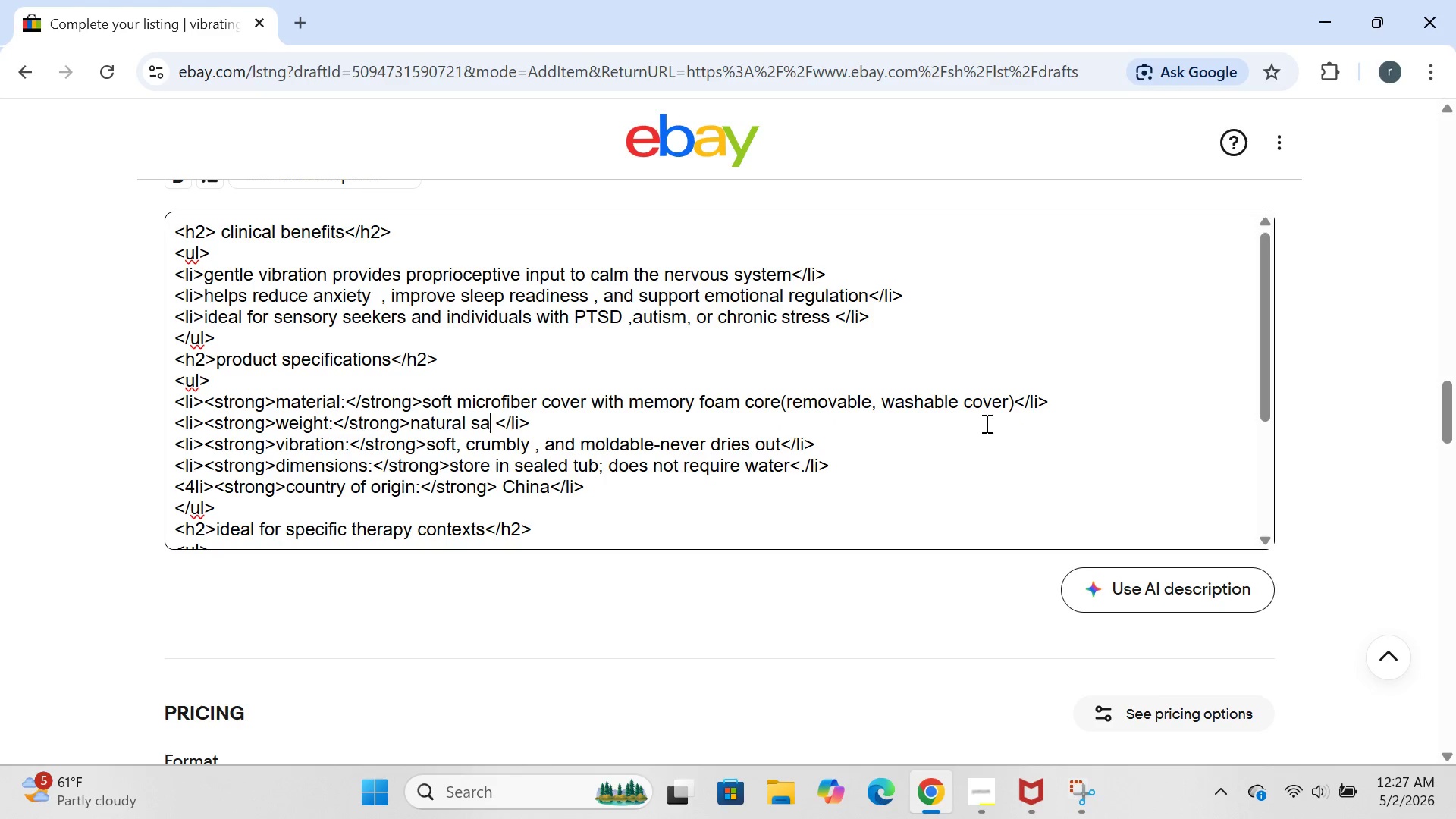 
key(Backspace)
key(Backspace)
key(Backspace)
key(Backspace)
key(Backspace)
key(Backspace)
key(Backspace)
key(Backspace)
key(Backspace)
key(Backspace)
key(Backspace)
type(1.2 lbs ())
 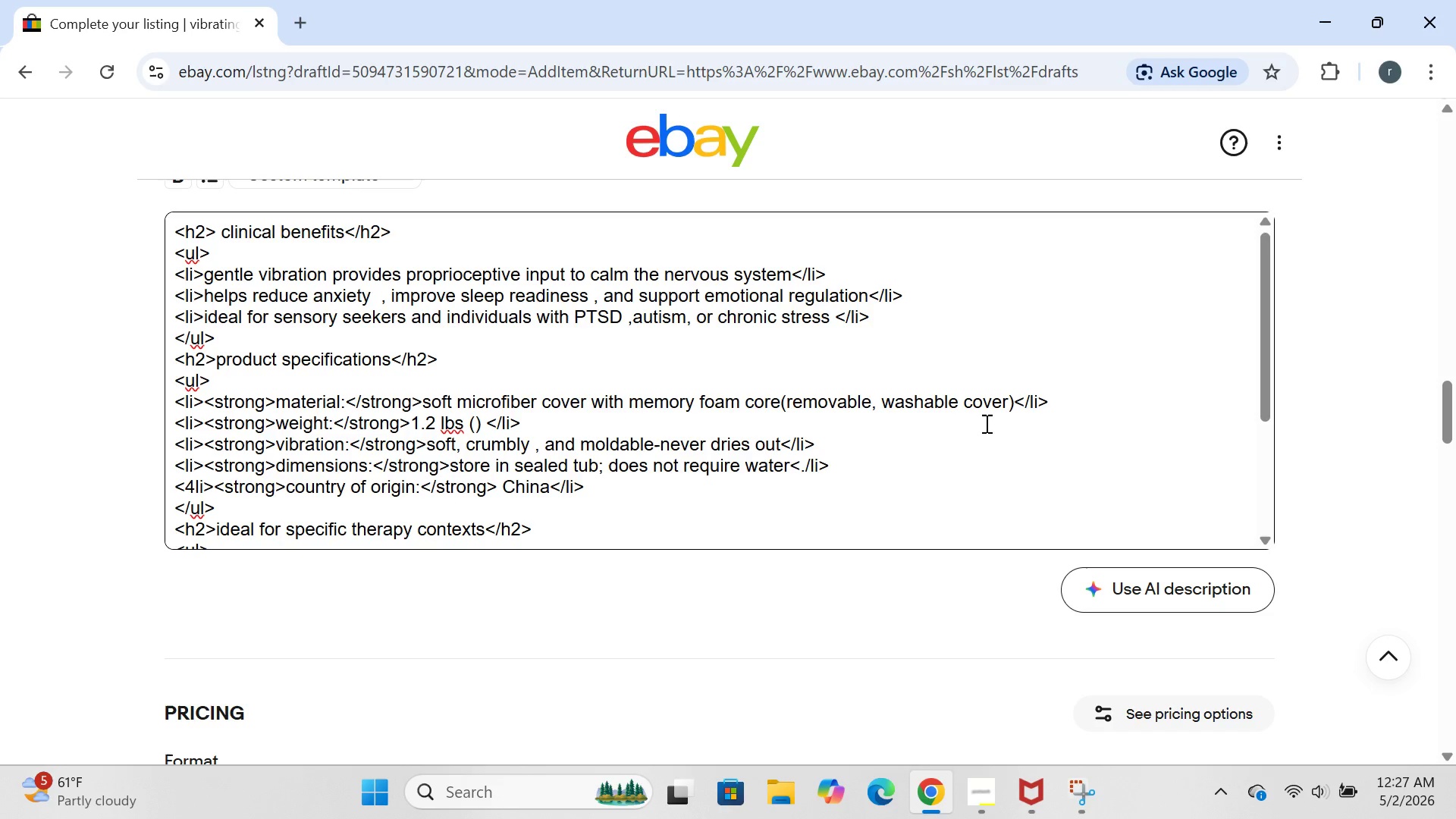 
key(ArrowLeft)
 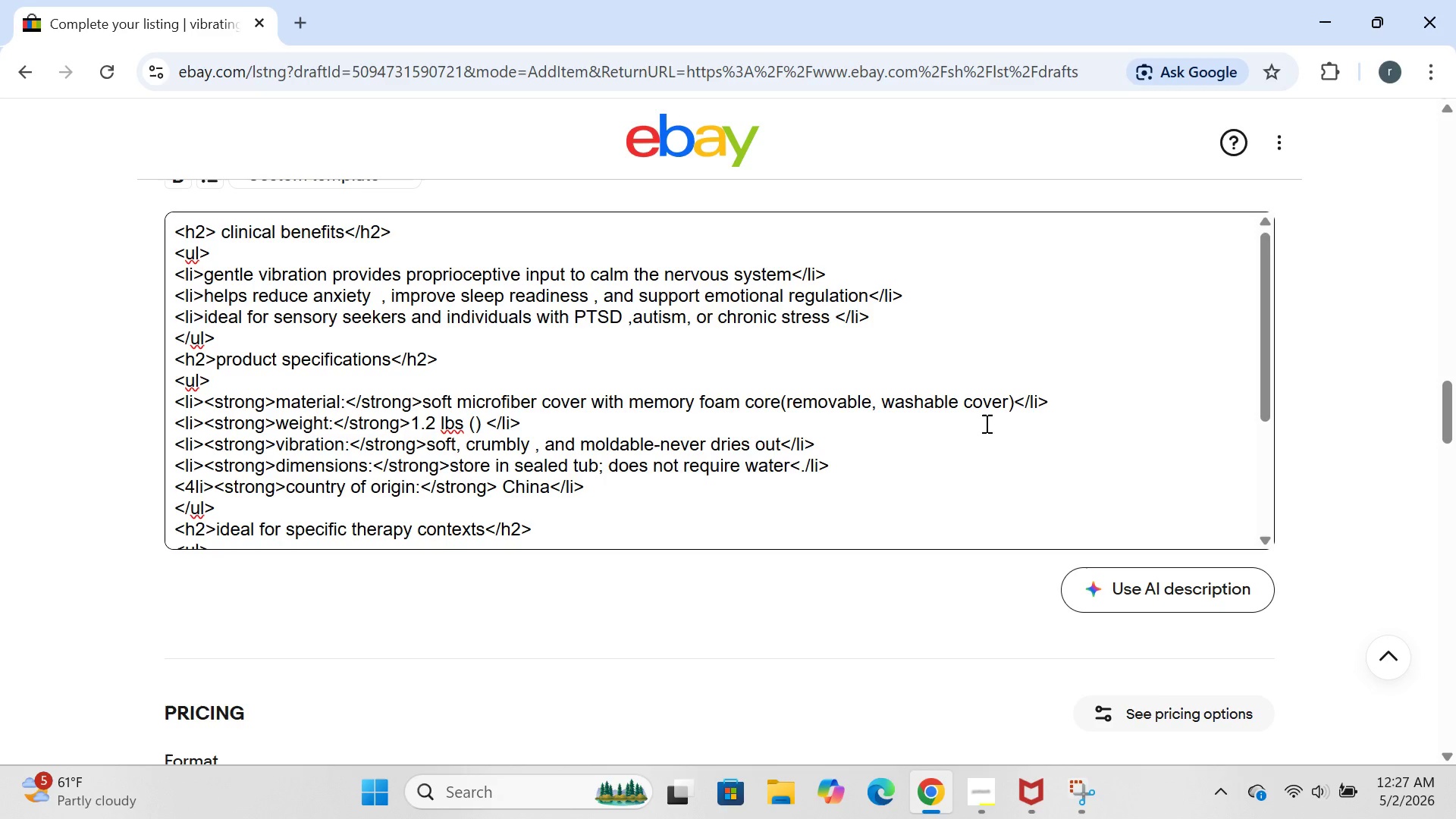 
type(lightweight but substantial for lap or chestuse)
 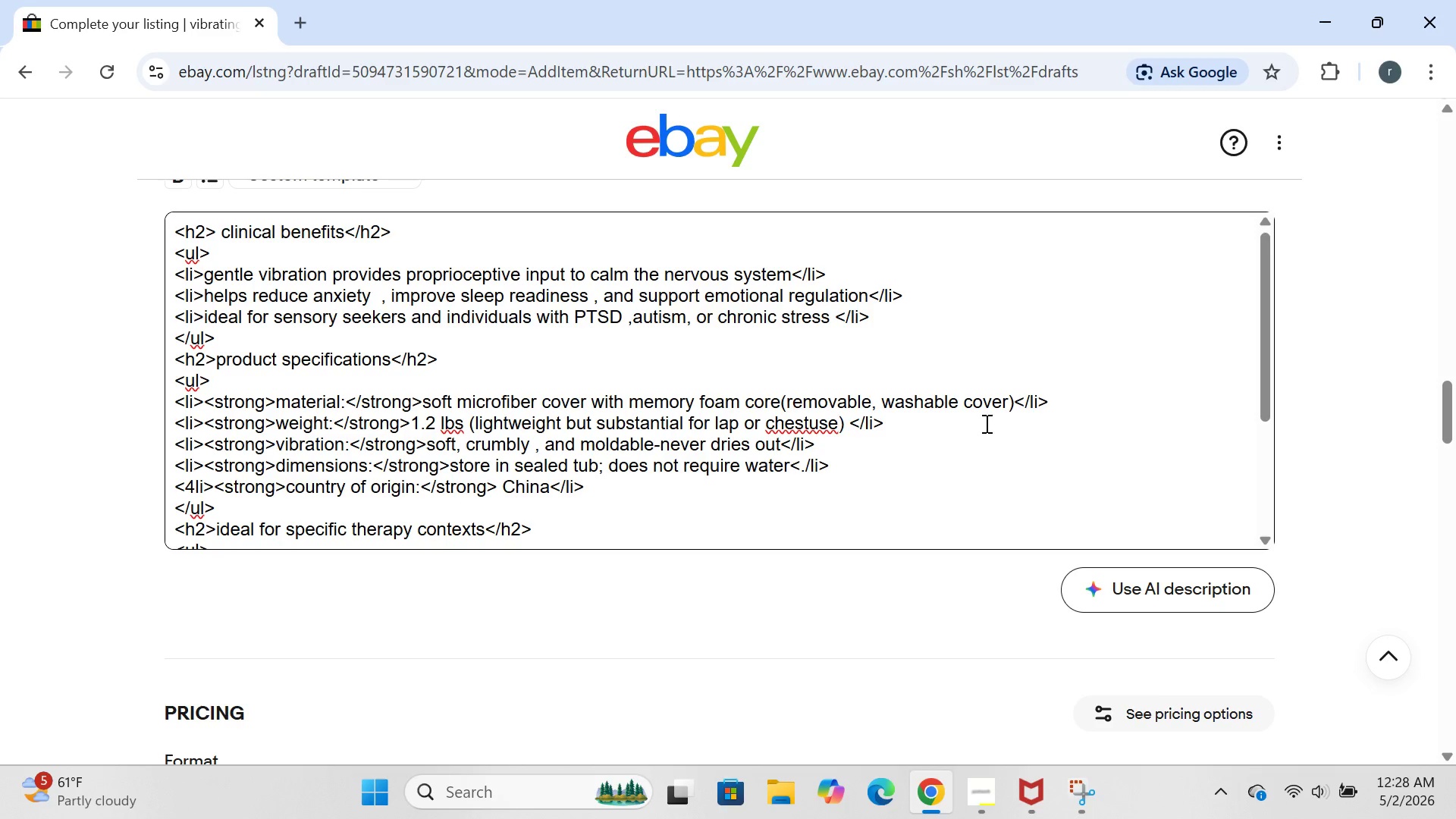 
key(ArrowLeft)
 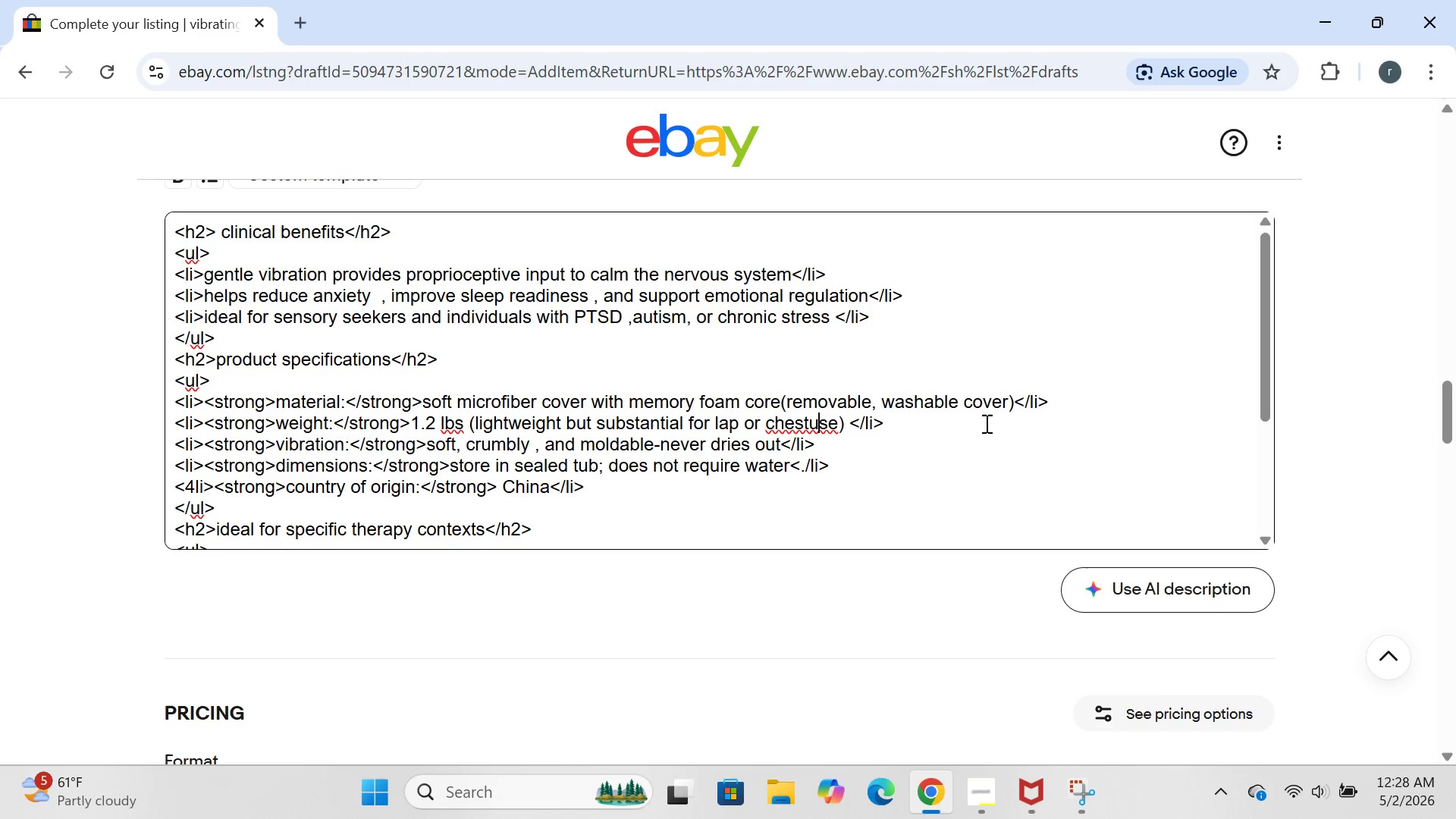 
key(ArrowLeft)
 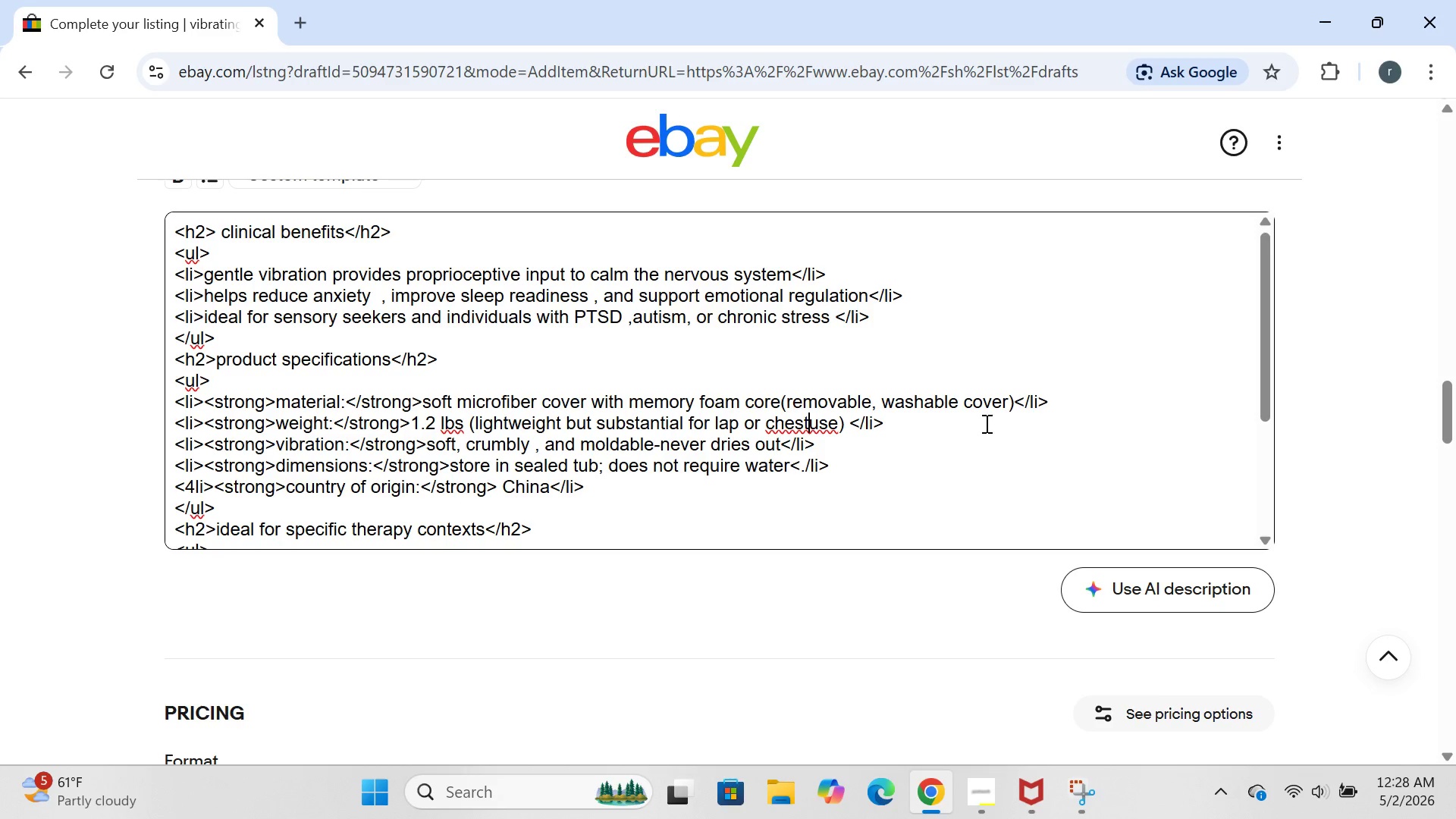 
key(ArrowLeft)
 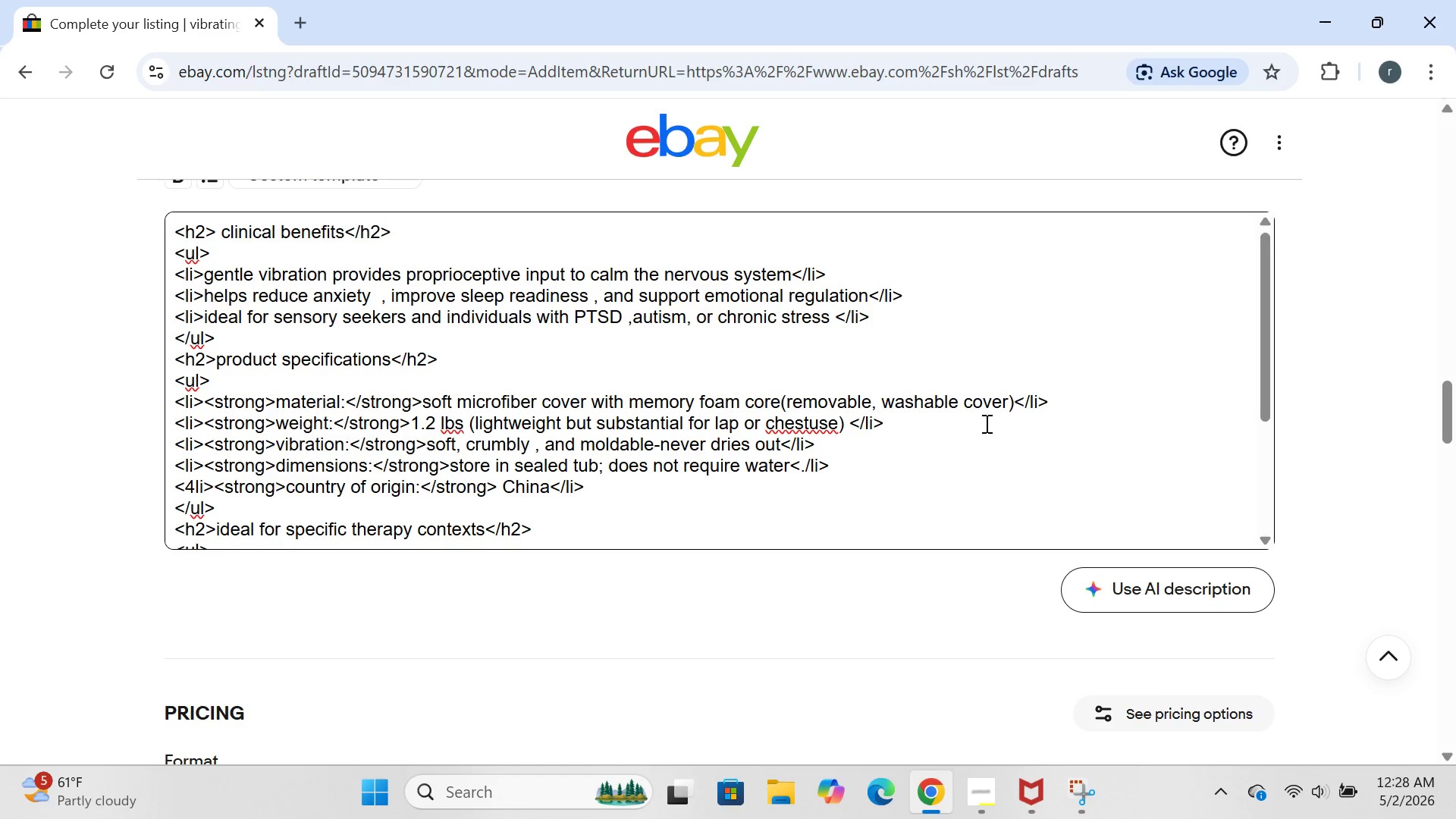 
key(Space)
 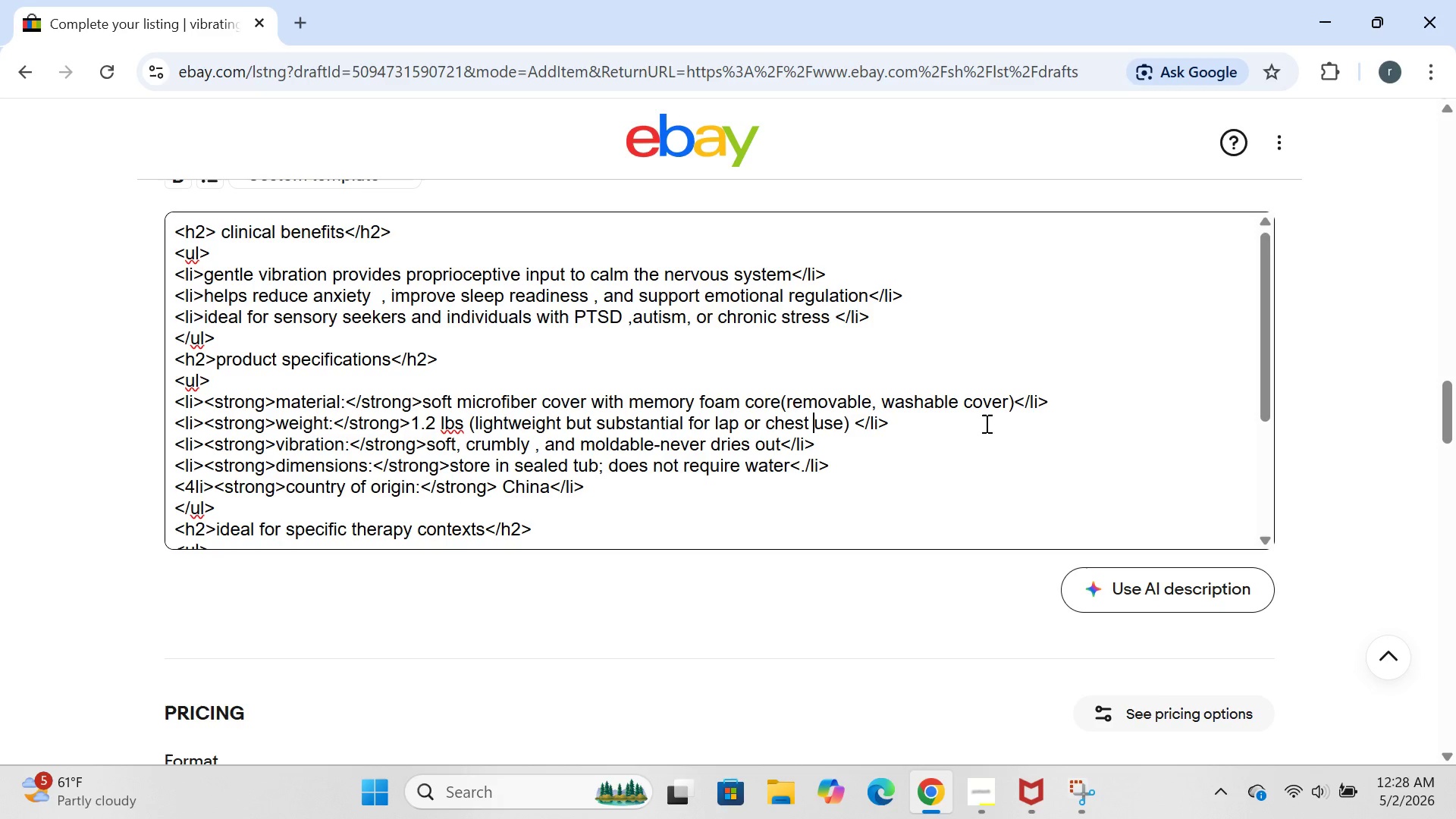 
key(ArrowDown)
 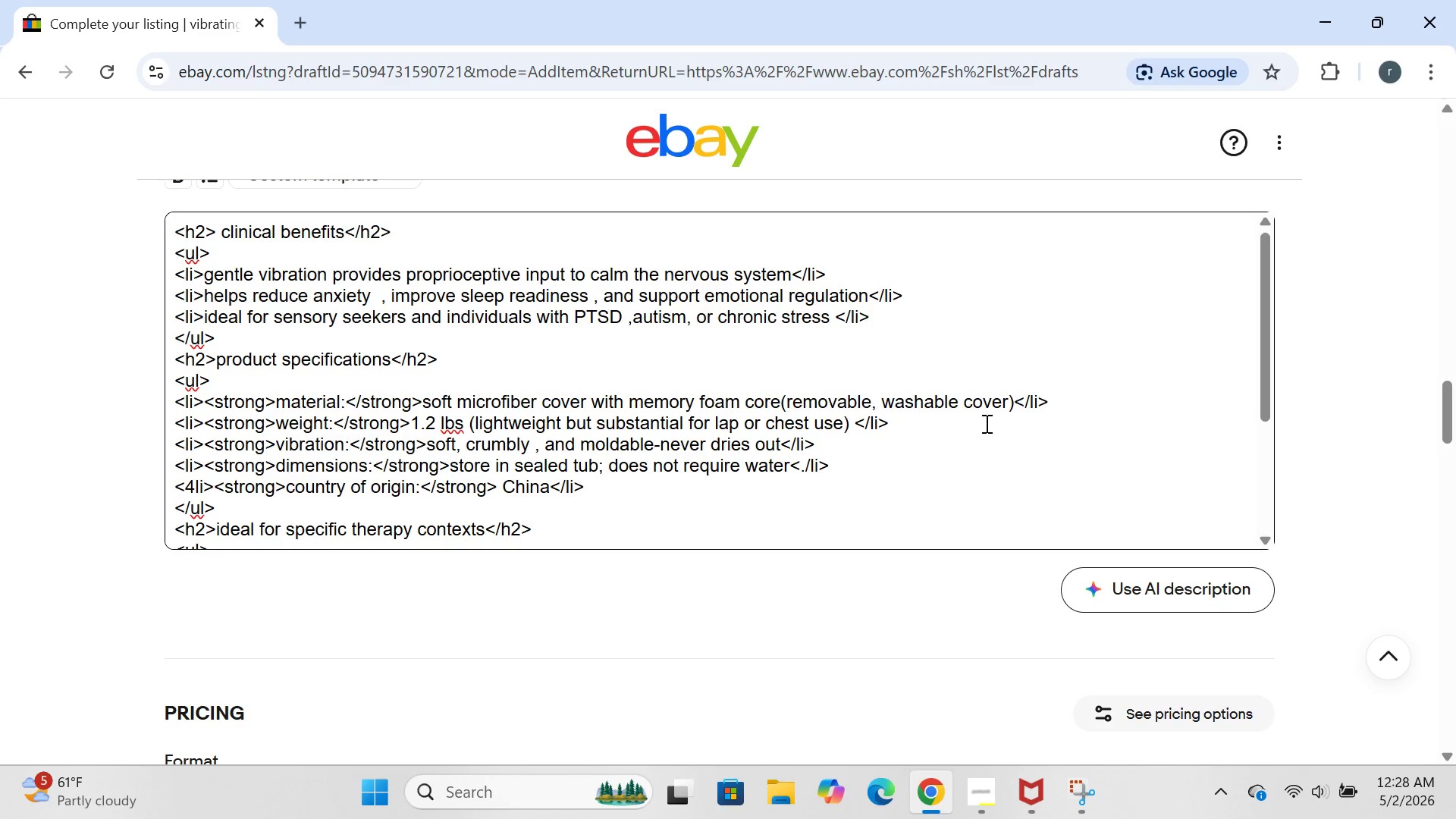 
key(ArrowLeft)
 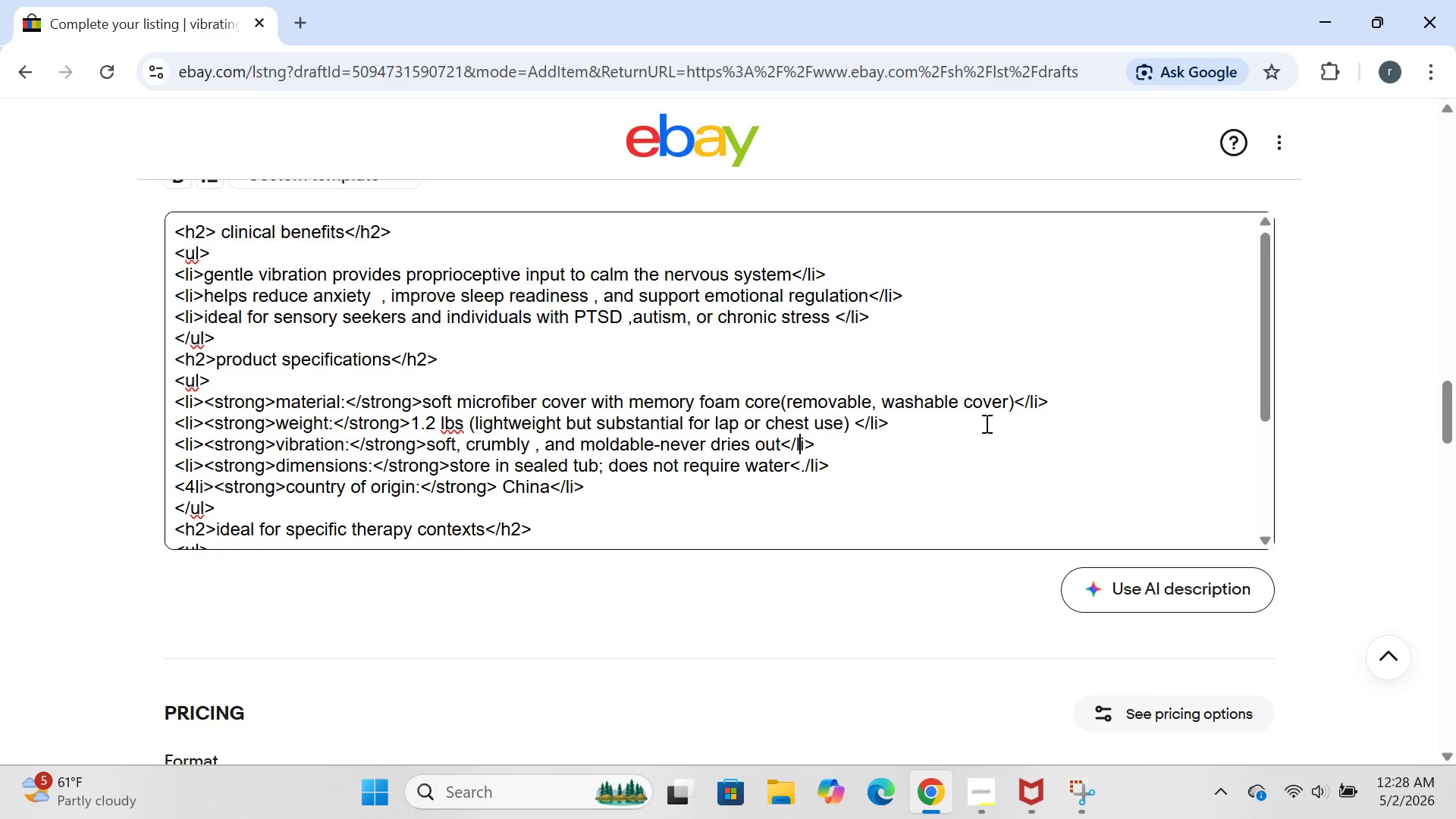 
key(ArrowLeft)
 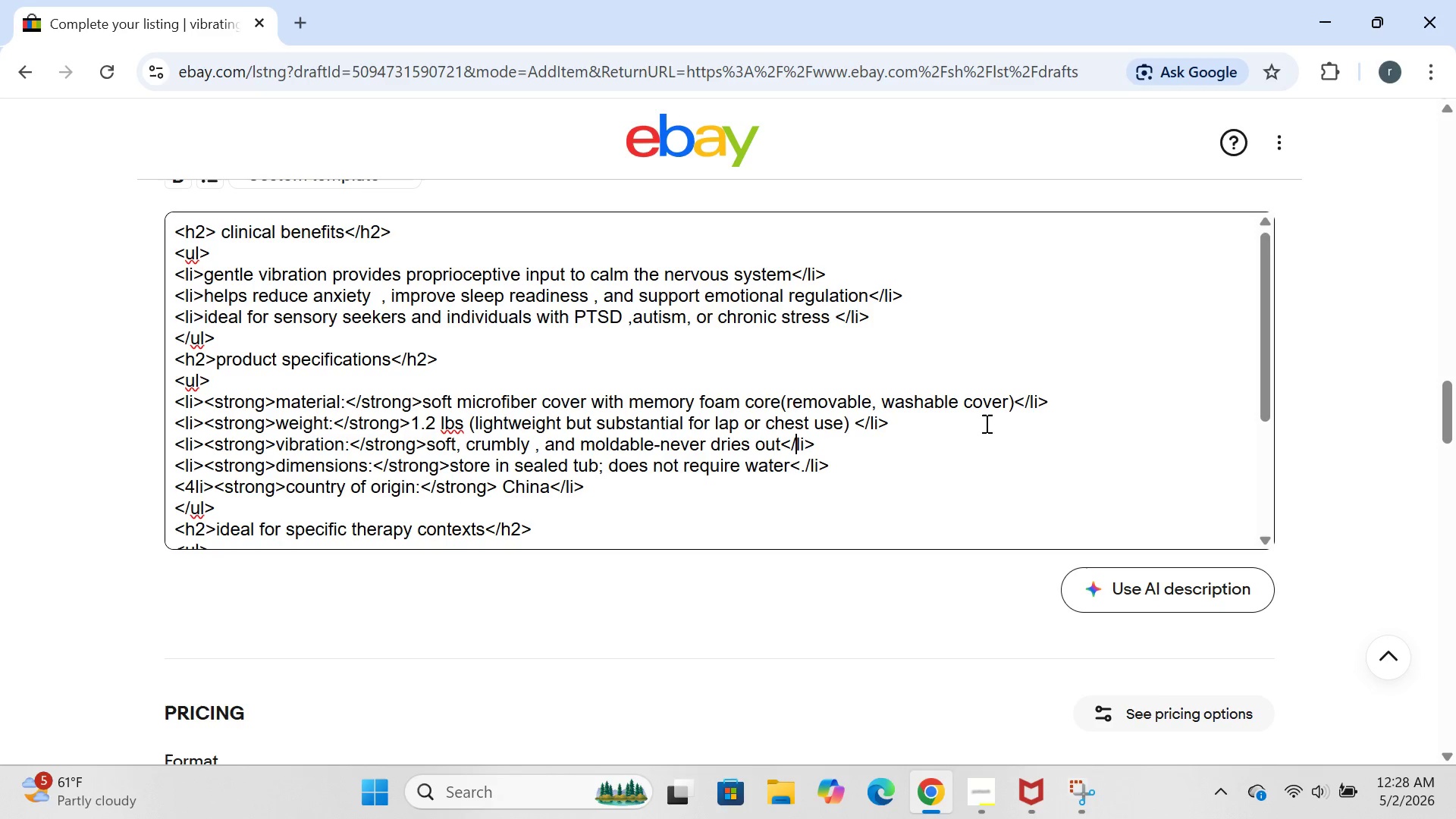 
key(ArrowLeft)
 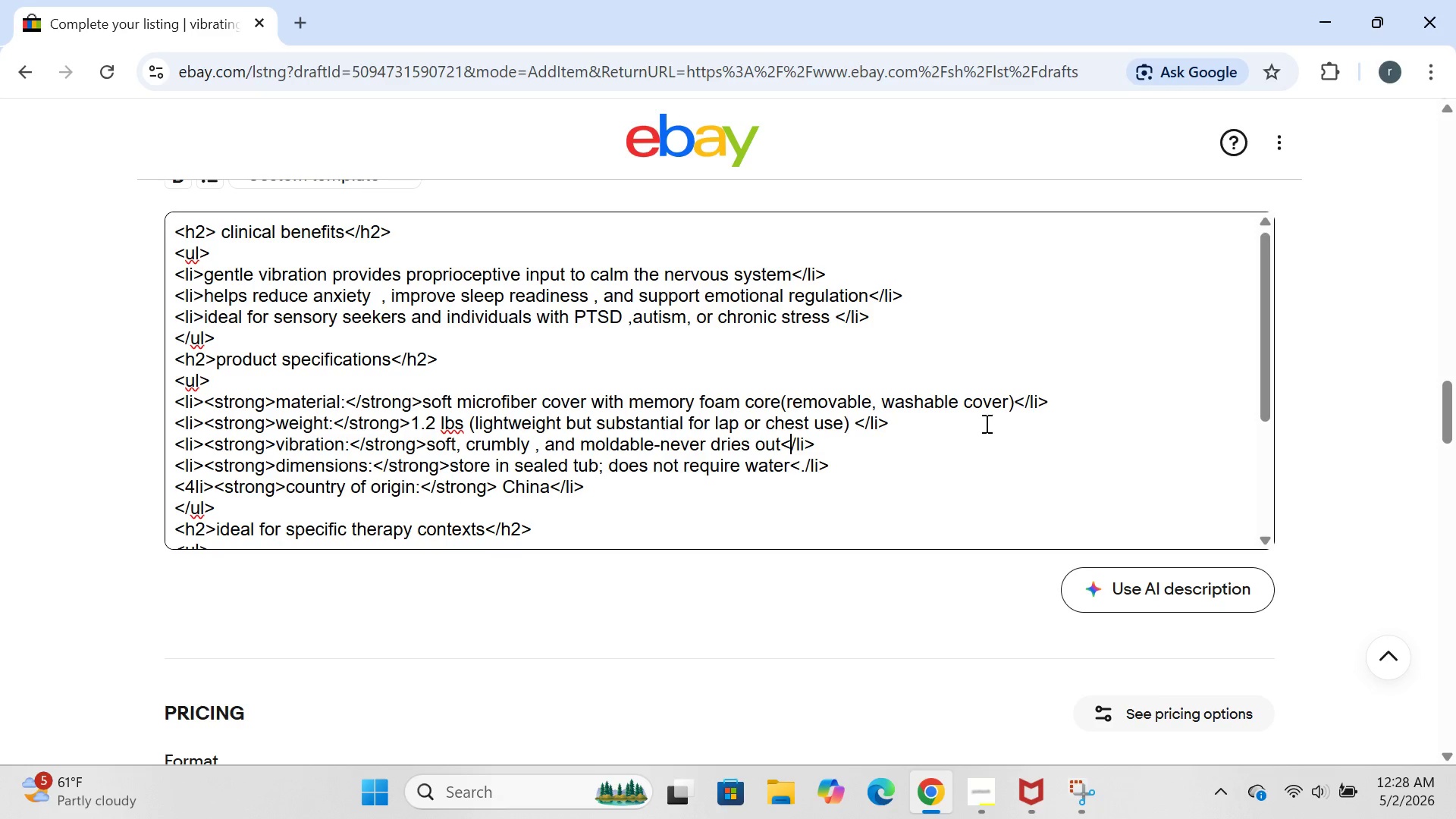 
key(ArrowLeft)
 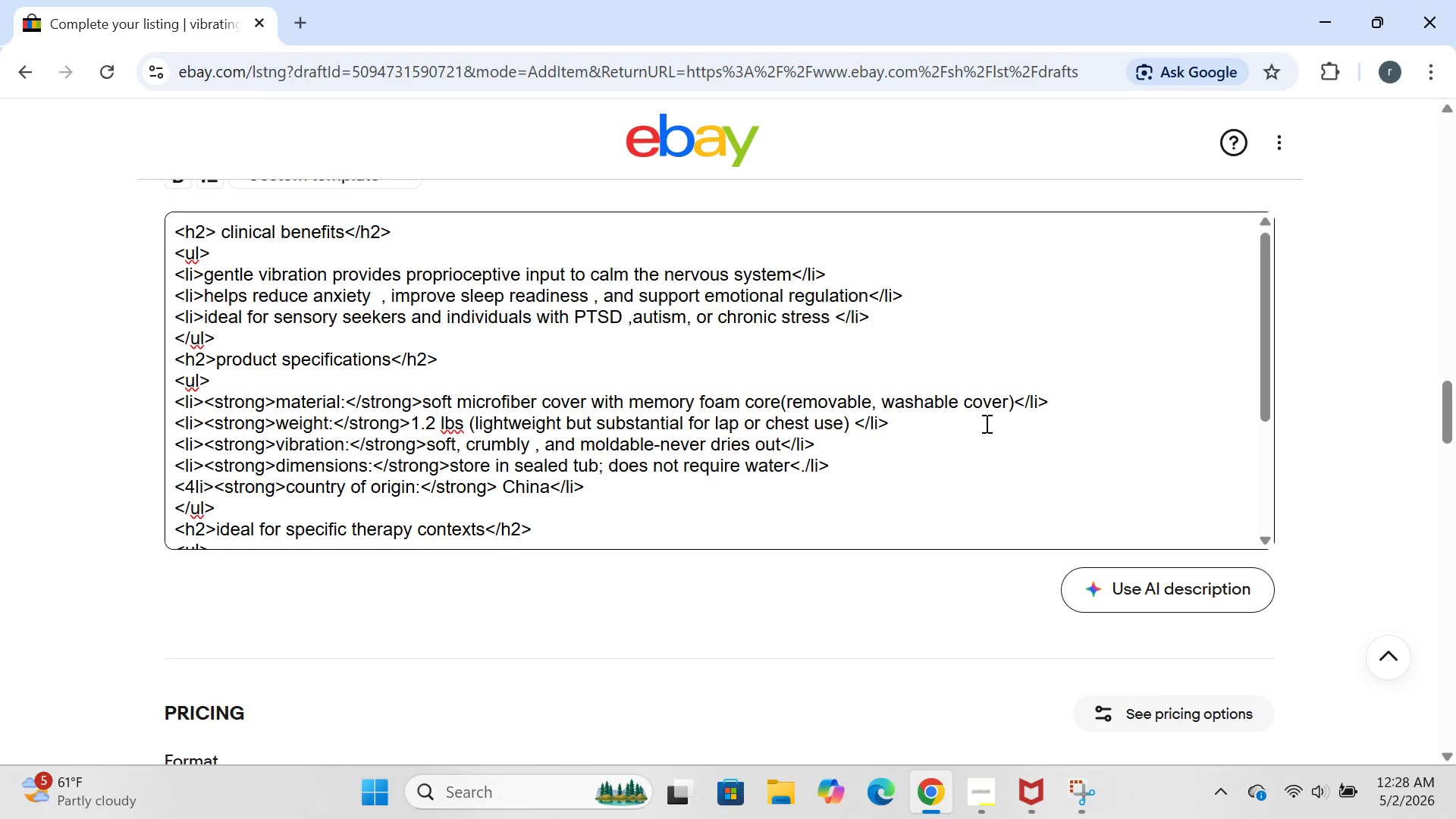 
key(ArrowLeft)
 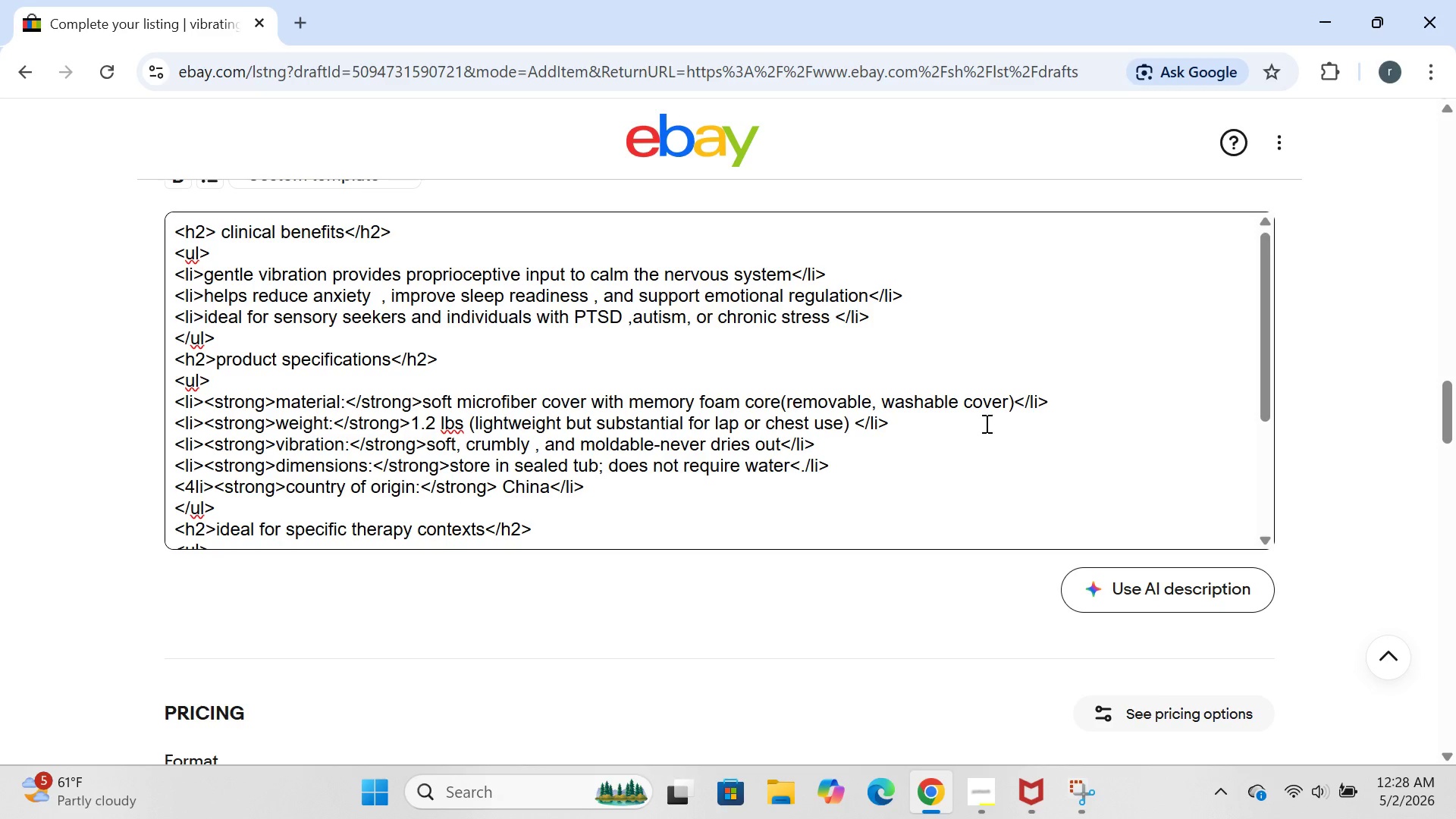 
key(Backspace)
 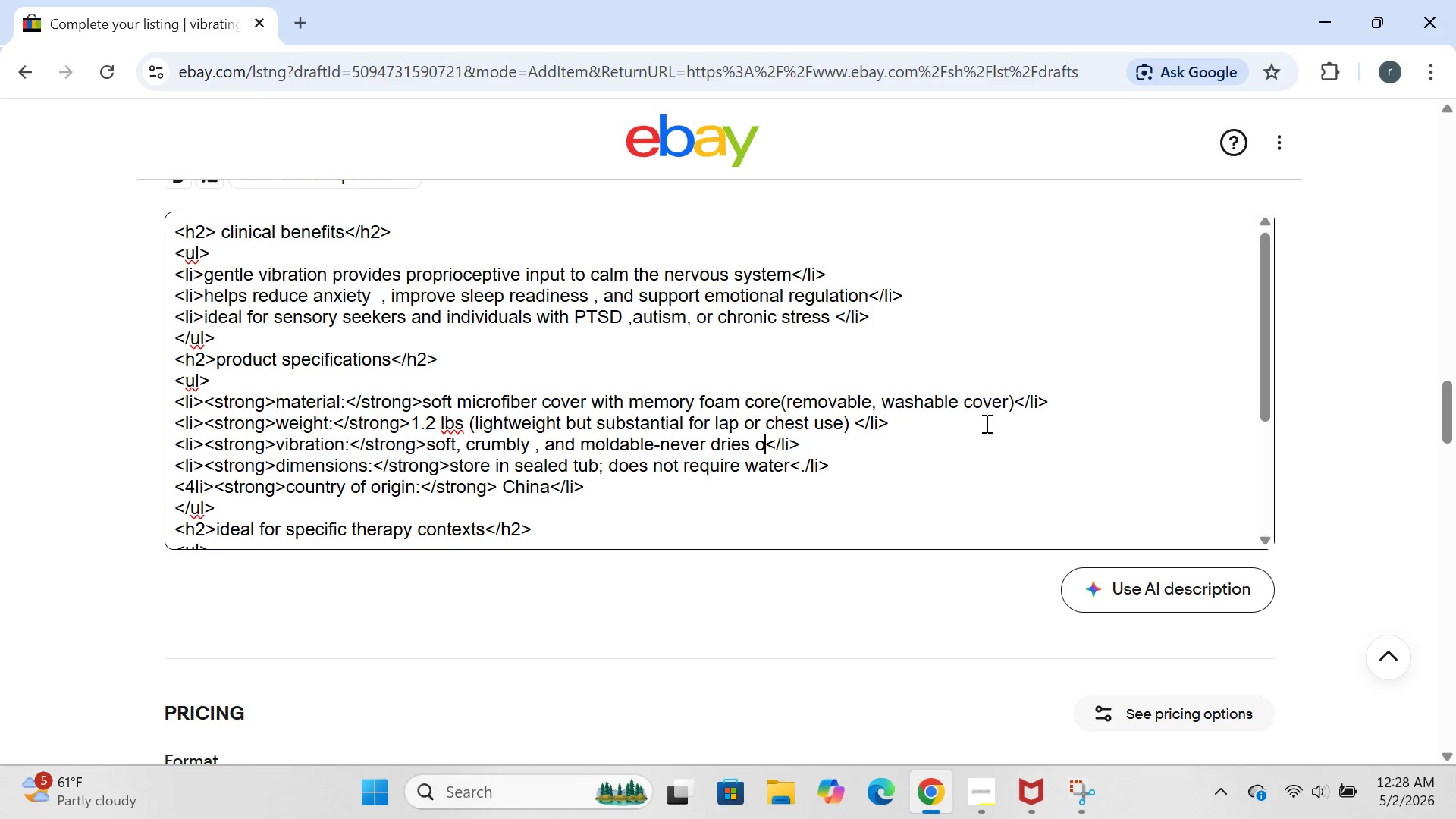 
key(Backspace)
 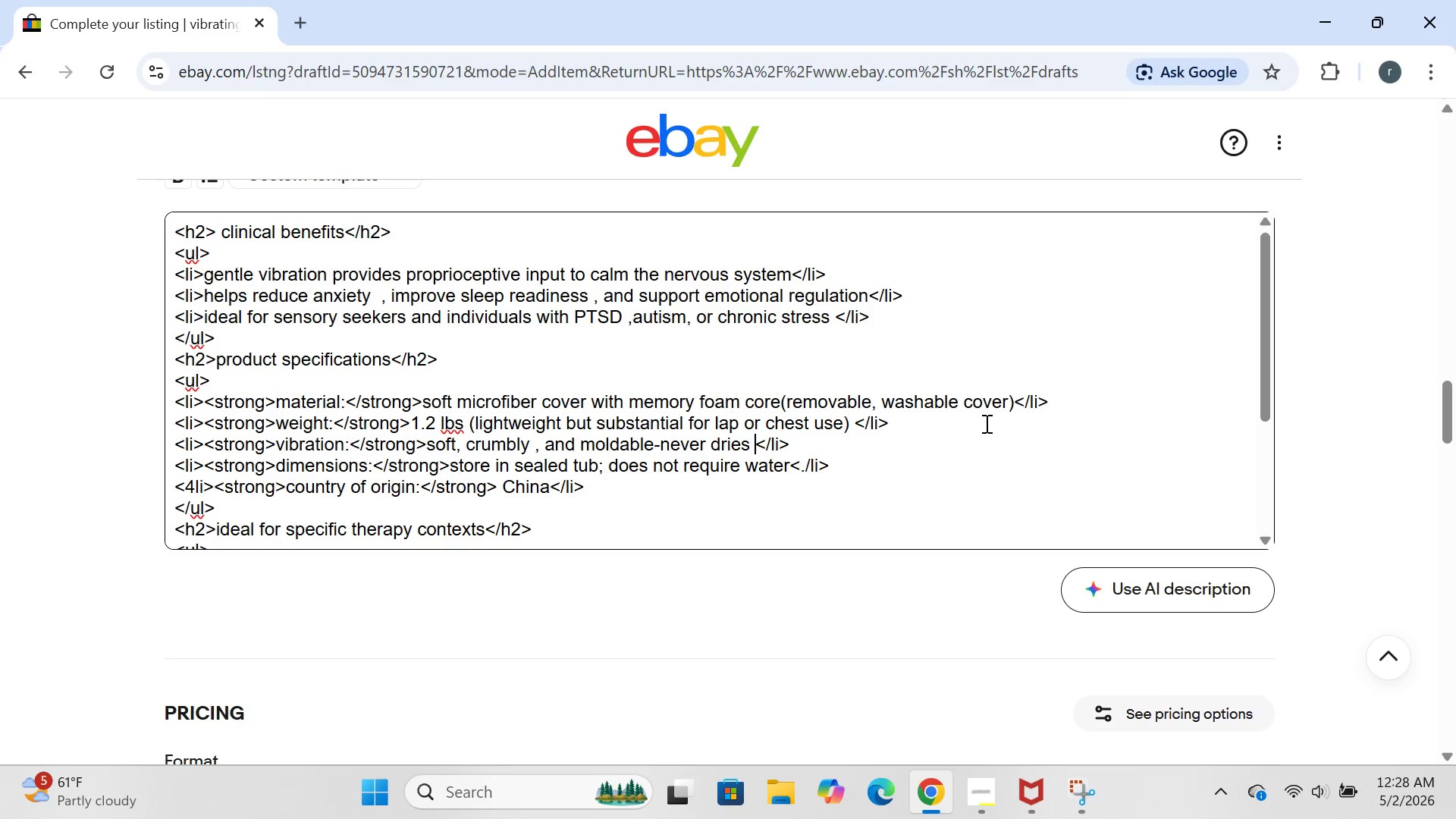 
key(Backspace)
 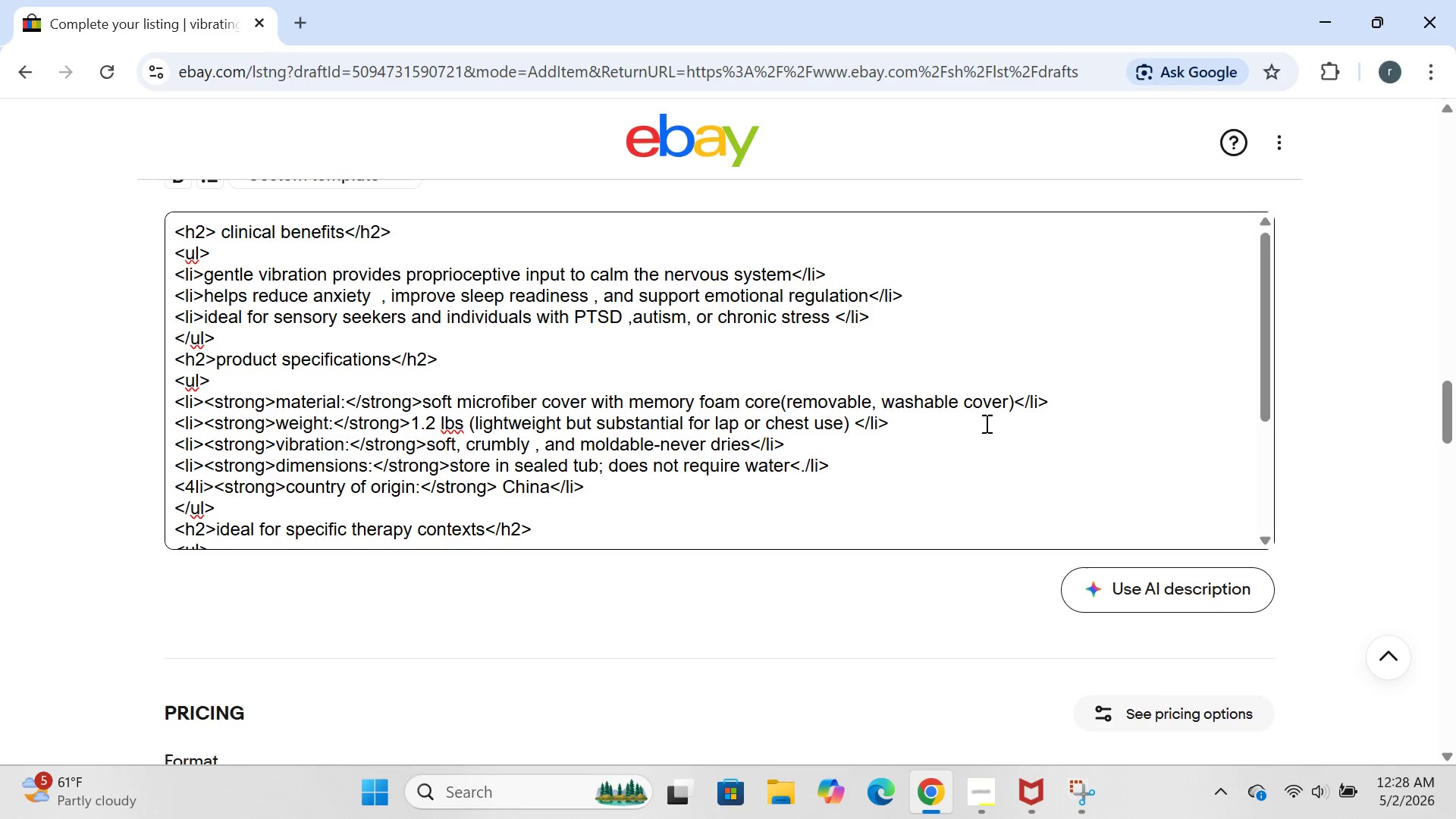 
key(Backspace)
 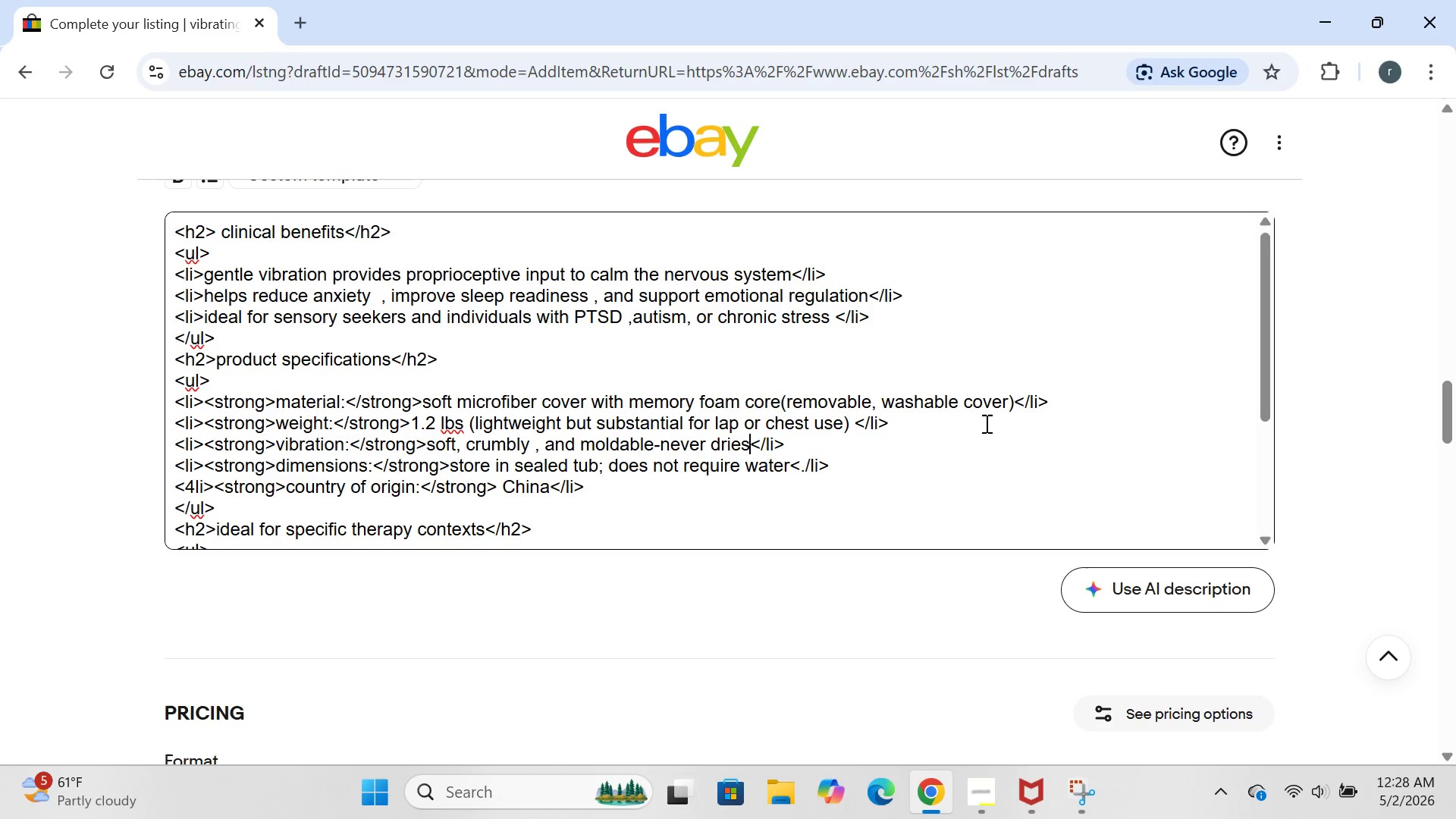 
hold_key(key=Backspace, duration=1.25)
 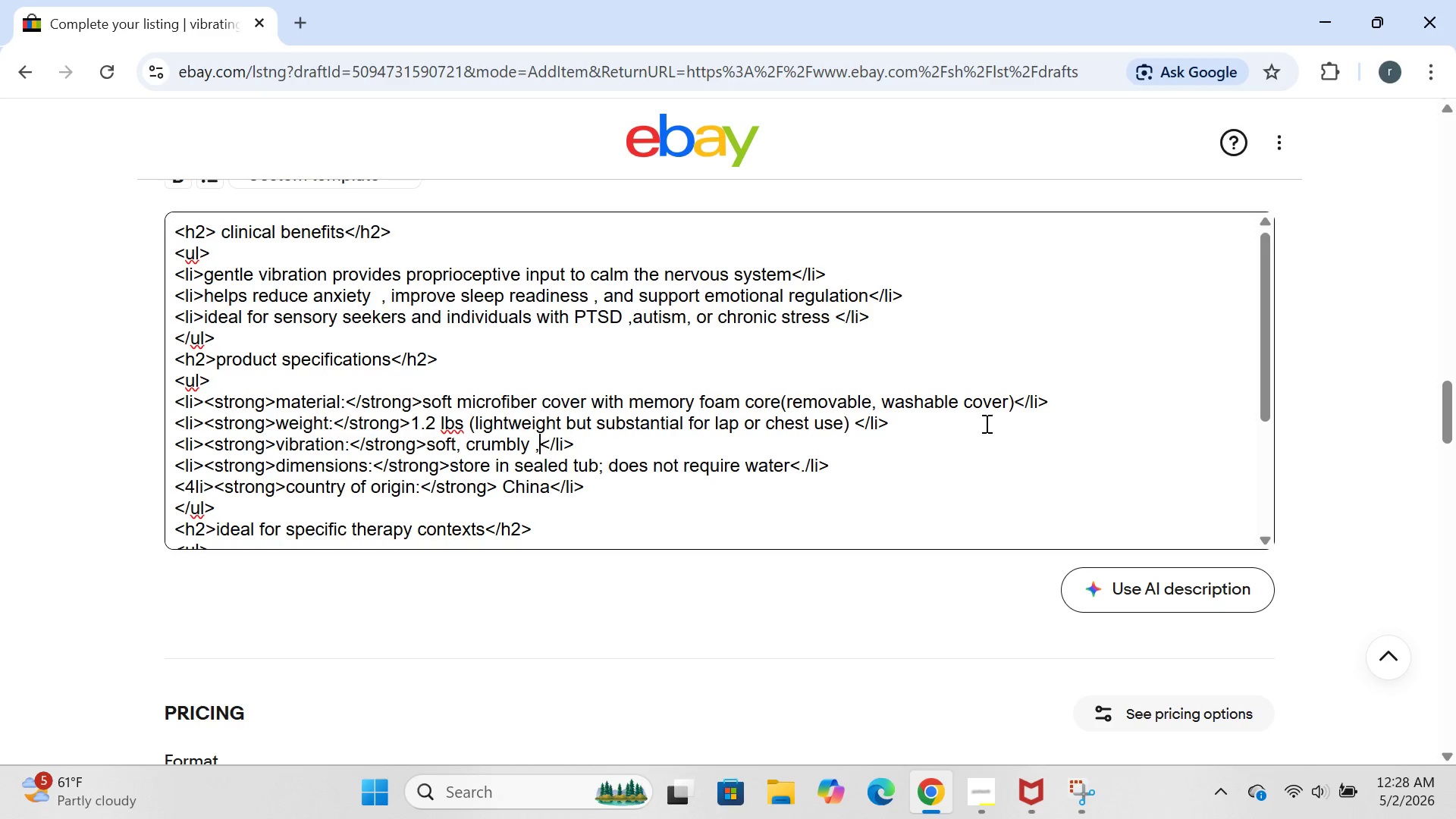 
key(Backspace)
key(Backspace)
key(Backspace)
key(Backspace)
key(Backspace)
key(Backspace)
key(Backspace)
key(Backspace)
key(Backspace)
key(Backspace)
key(Backspace)
key(Backspace)
key(Backspace)
key(Backspace)
key(Backspace)
type(vibration settings:)
 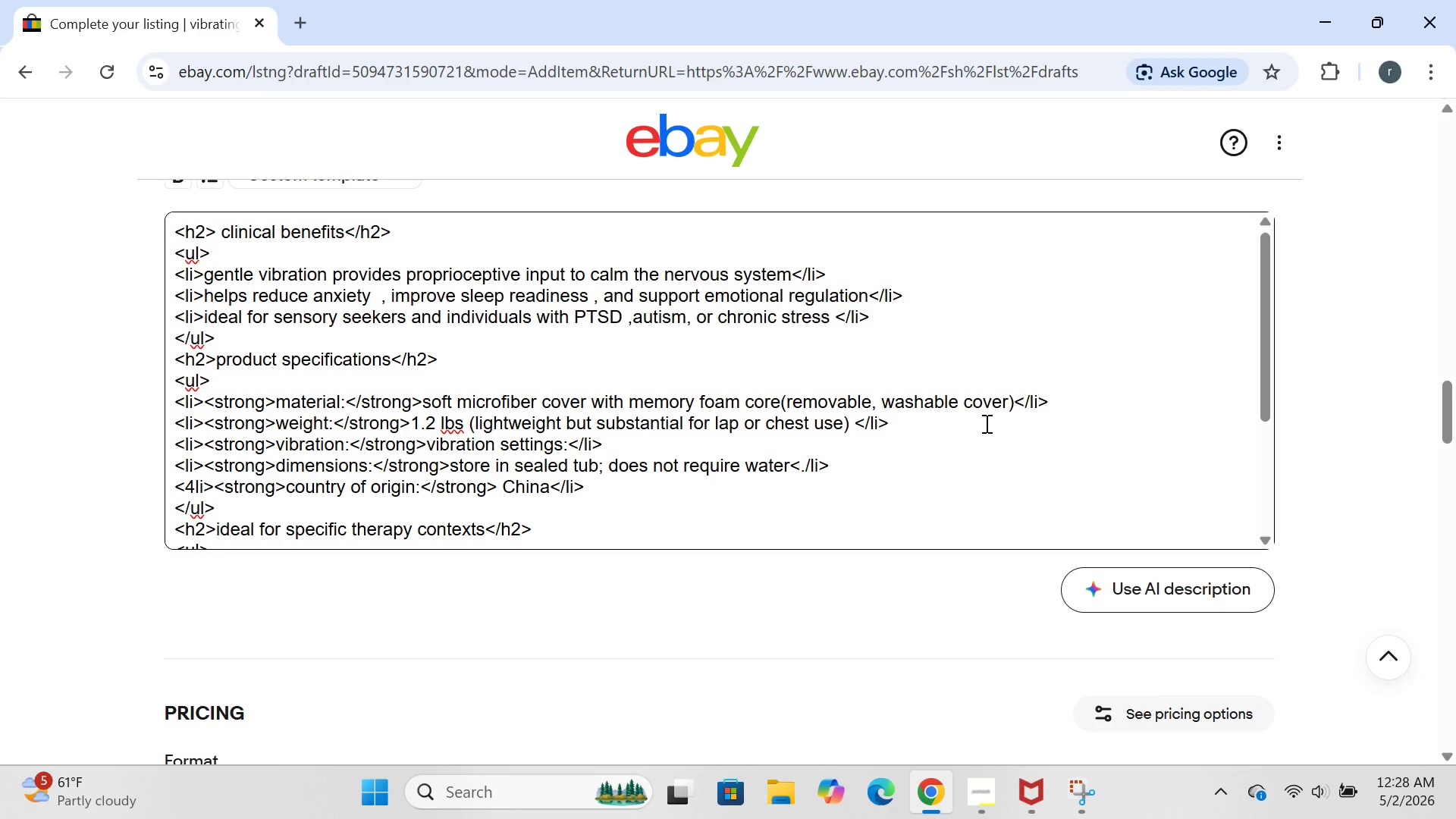 
key(Shift+Comma)
 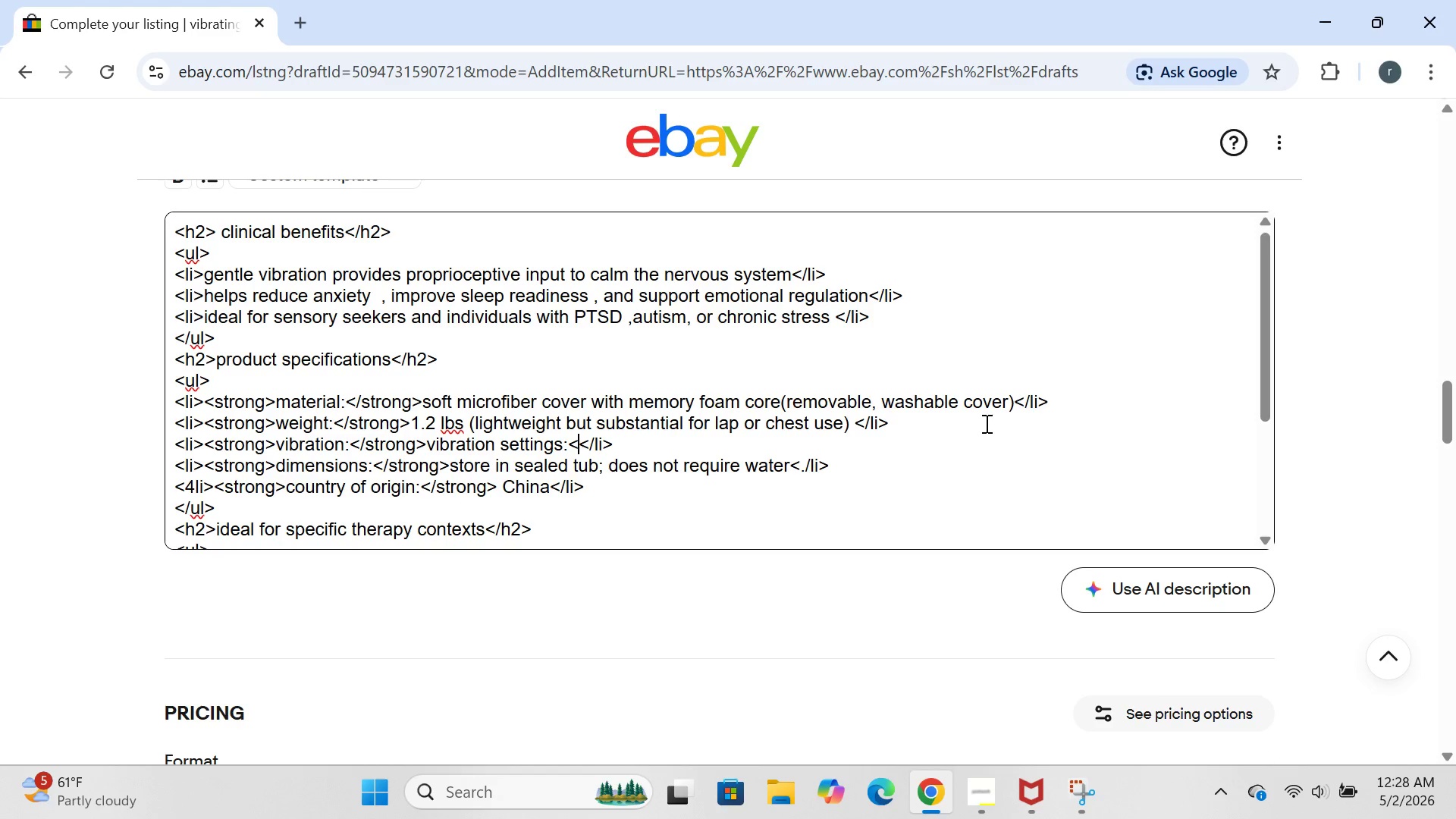 
key(Period)
 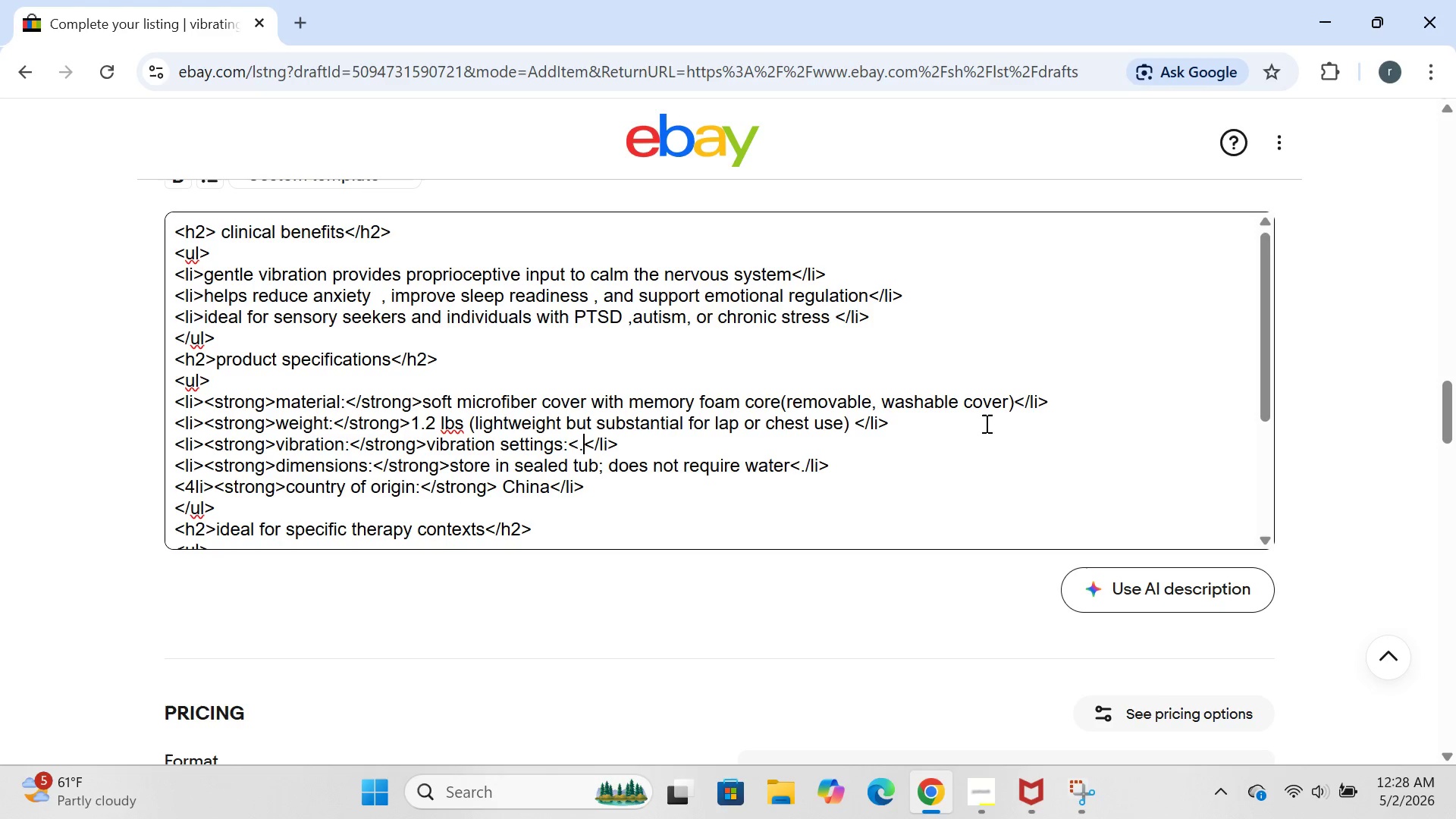 
wait(6.89)
 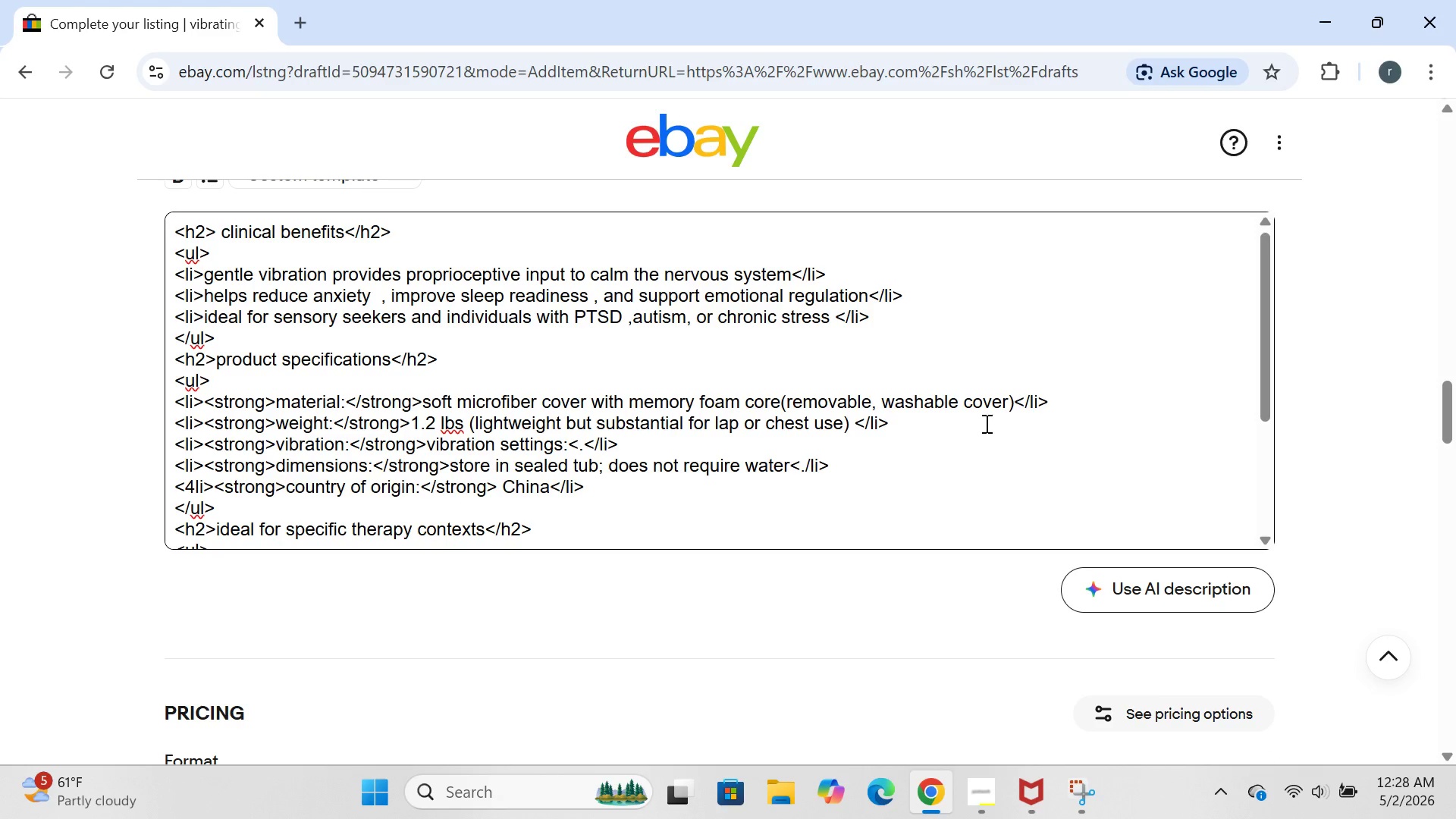 
key(Backspace)
 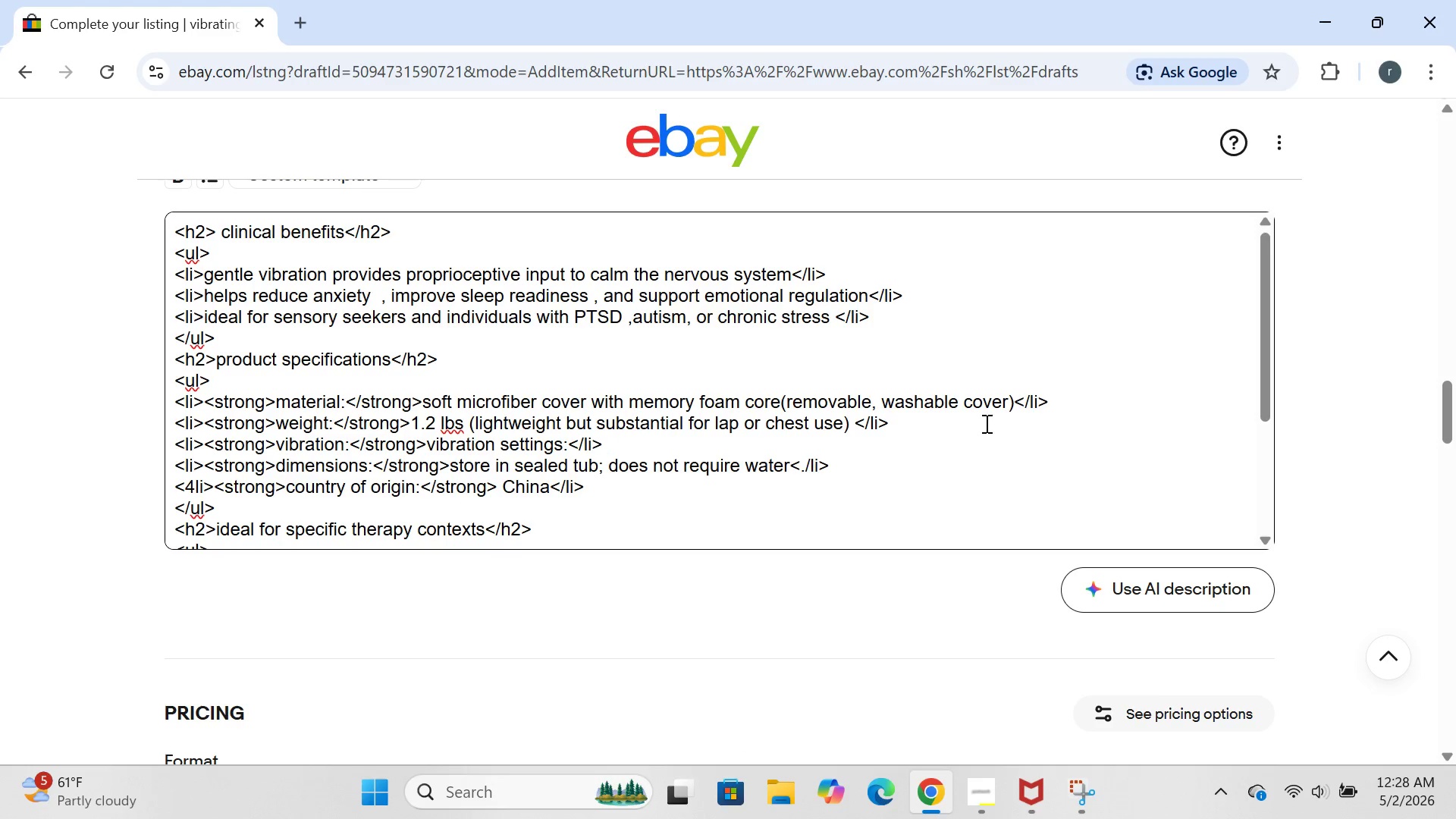 
key(Backspace)
 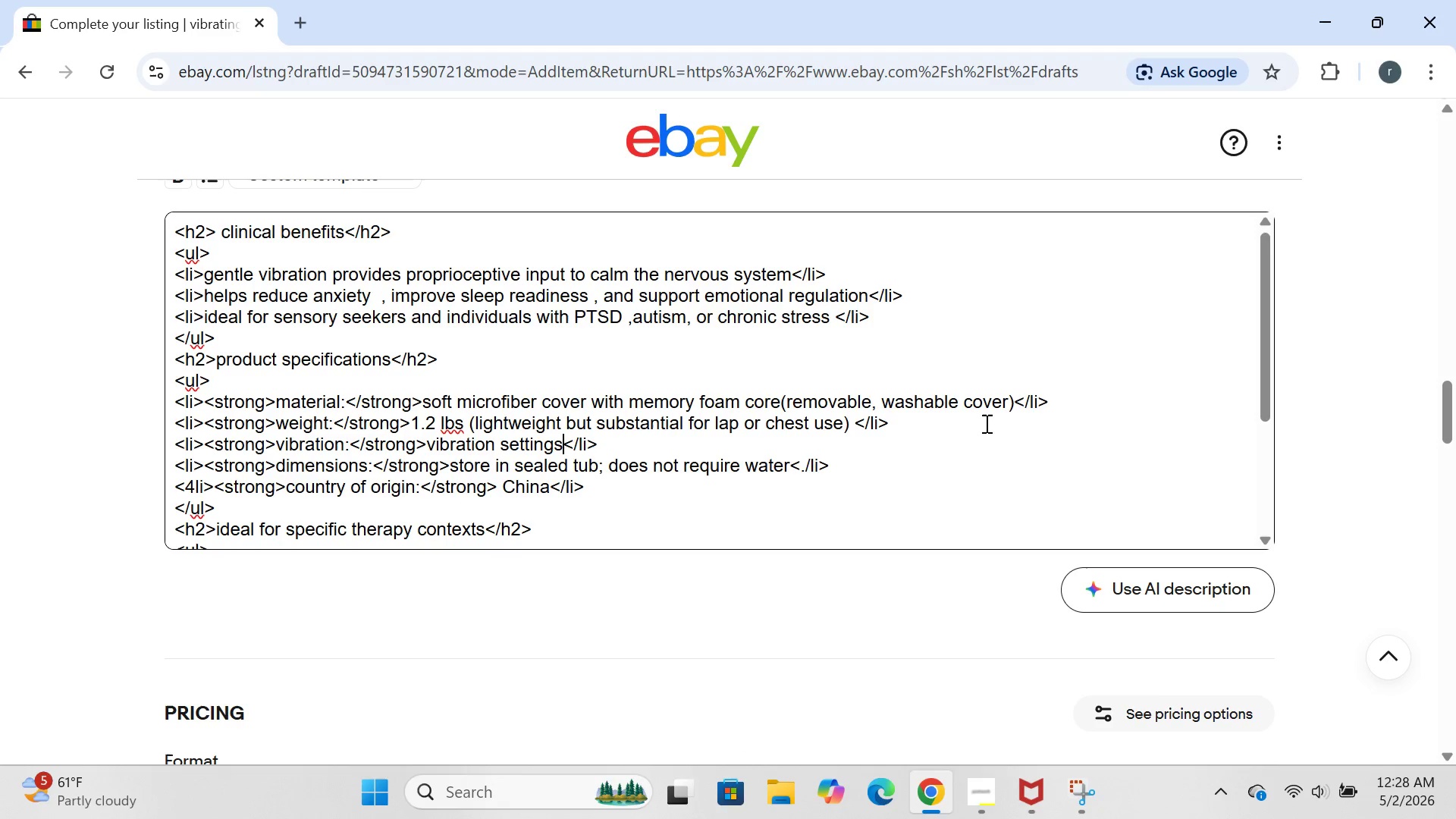 
key(Backspace)
 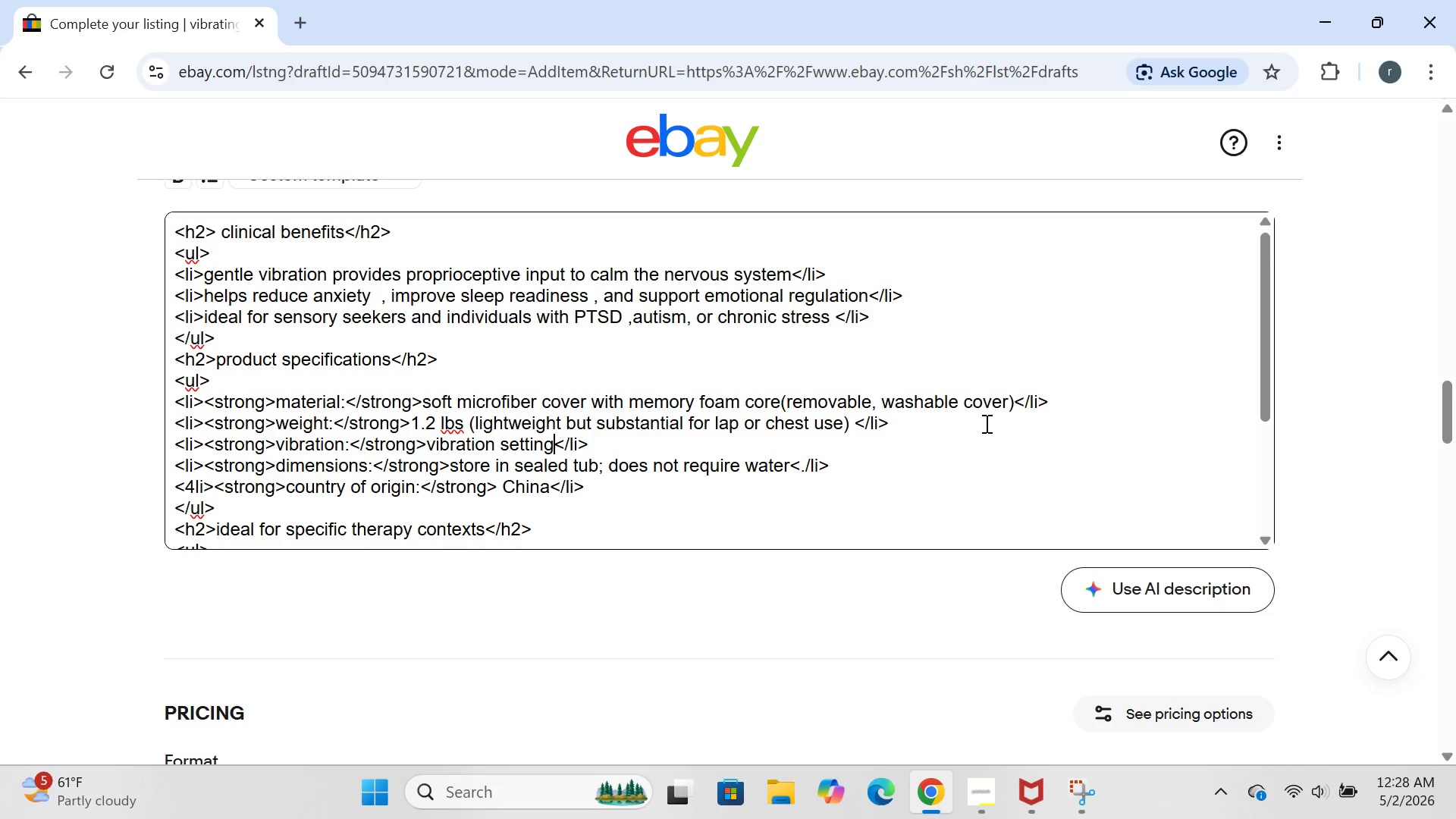 
key(Backspace)
 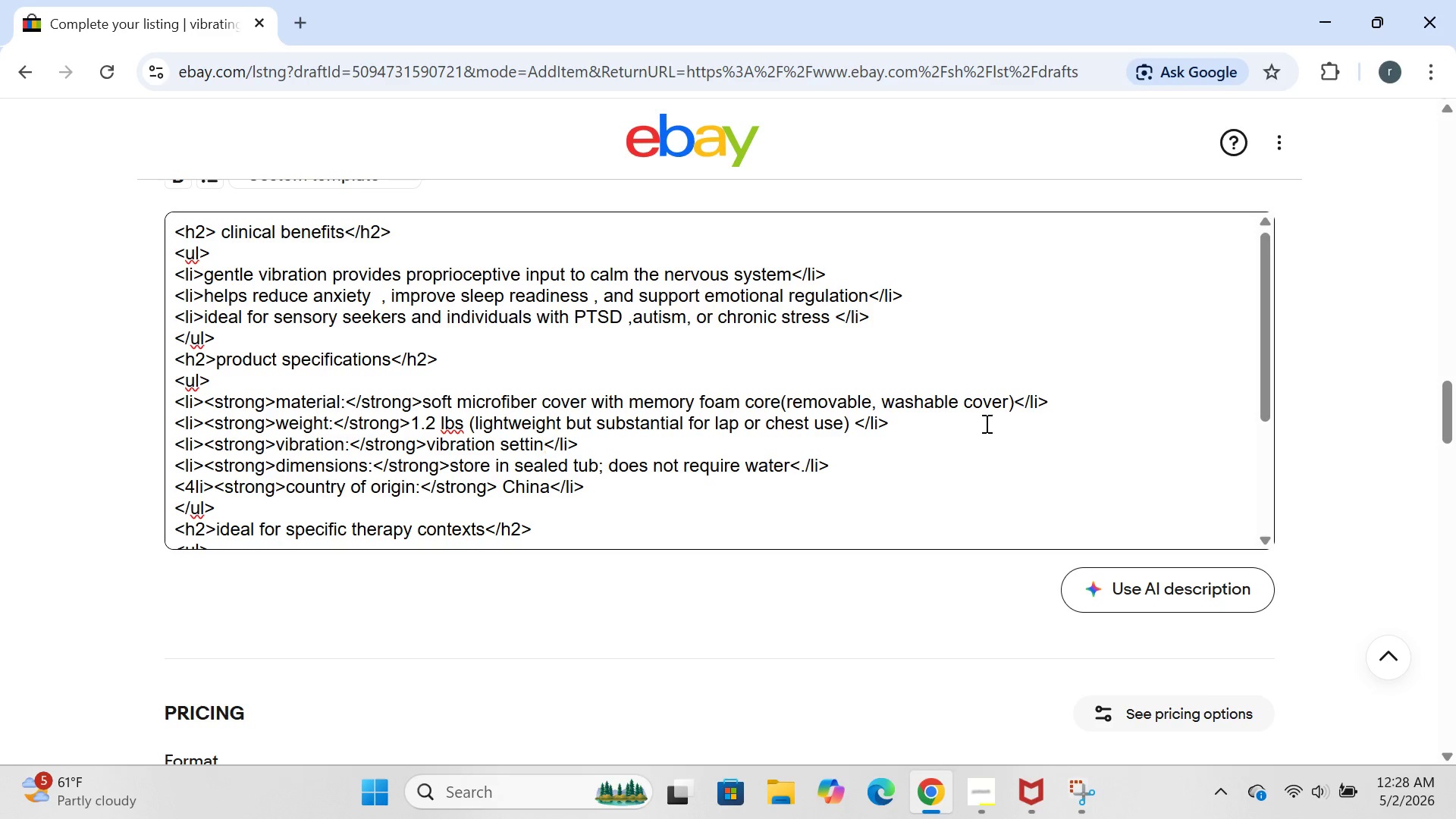 
key(Backspace)
 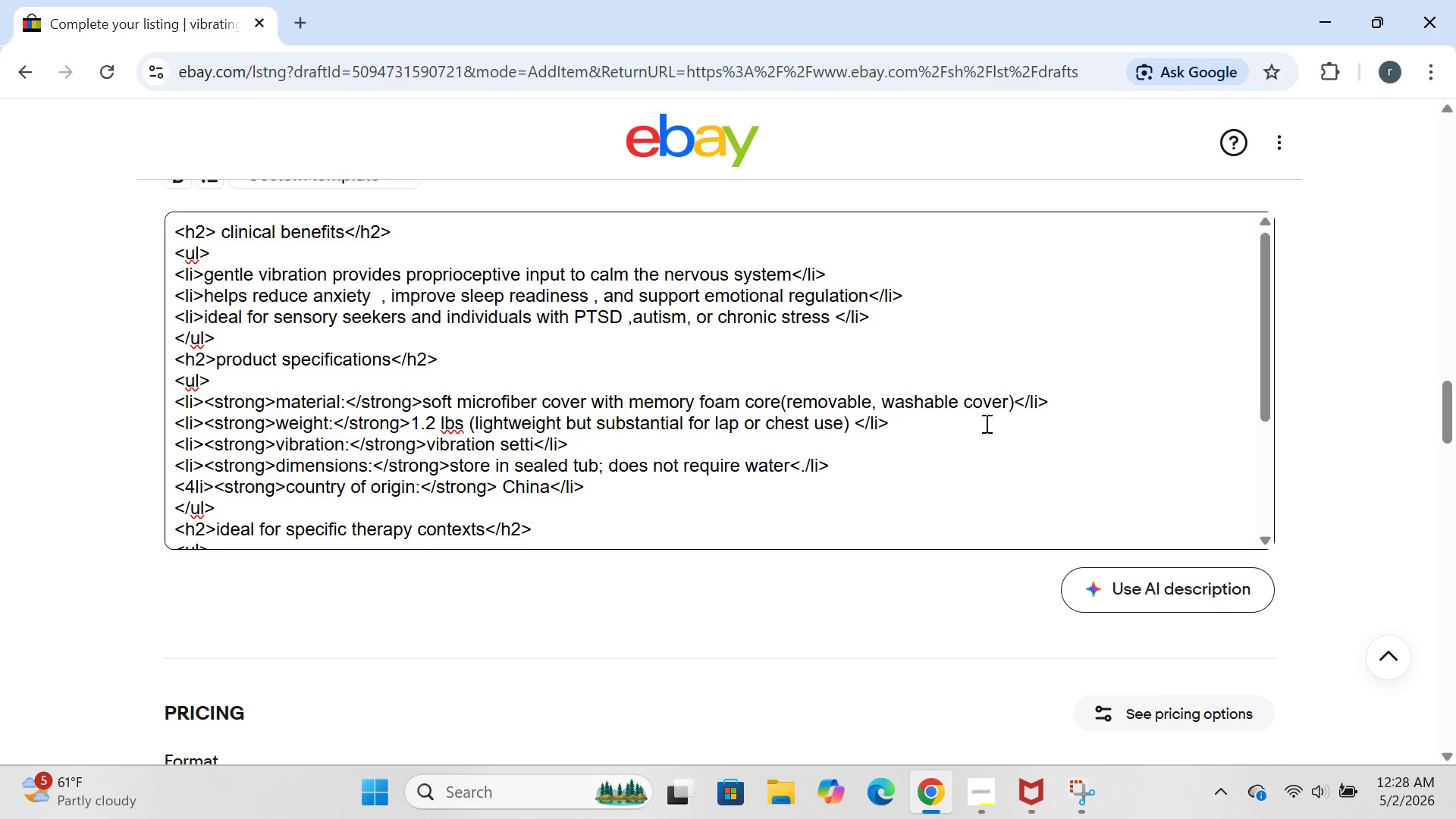 
key(Backspace)
 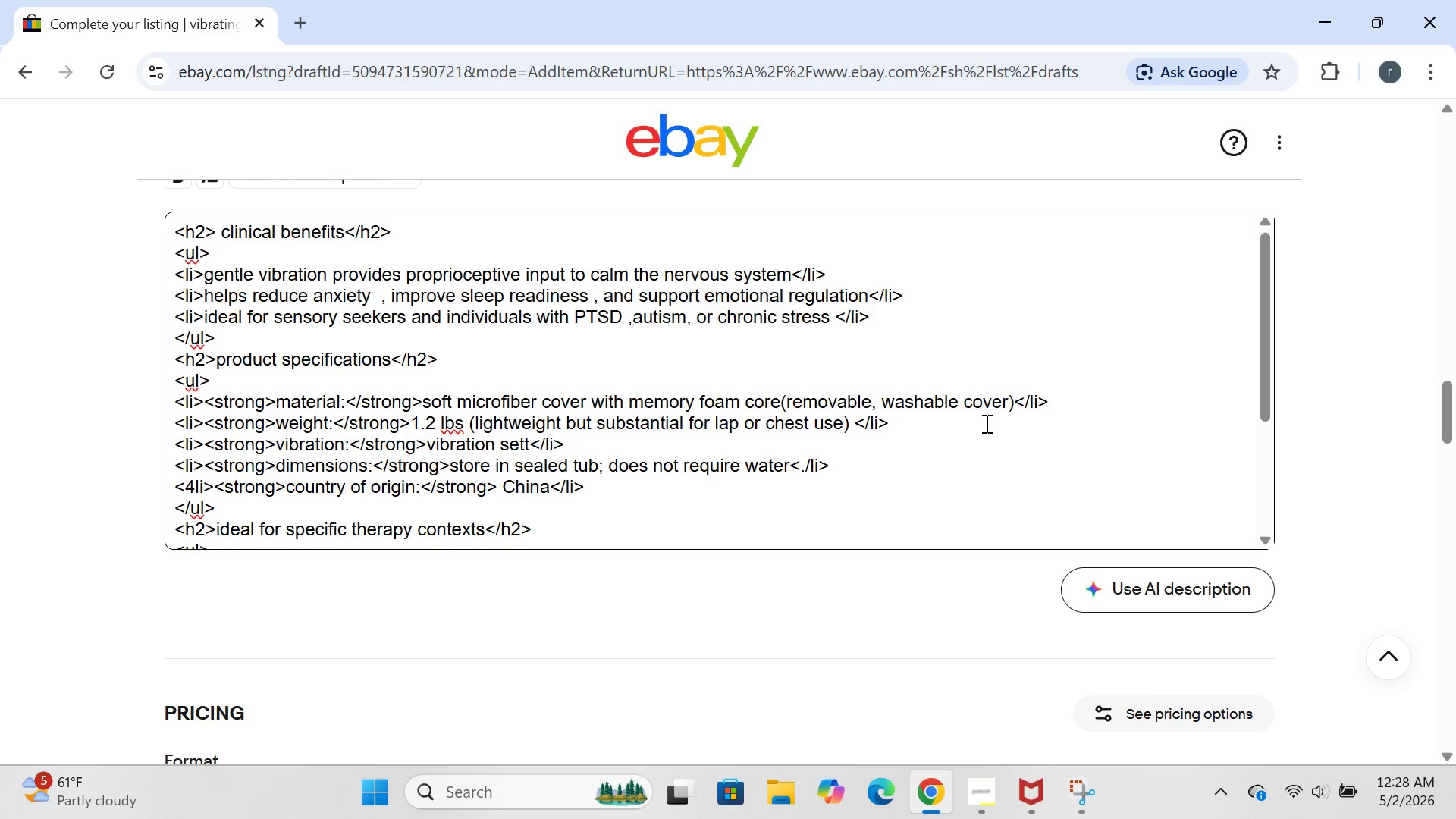 
key(Backspace)
 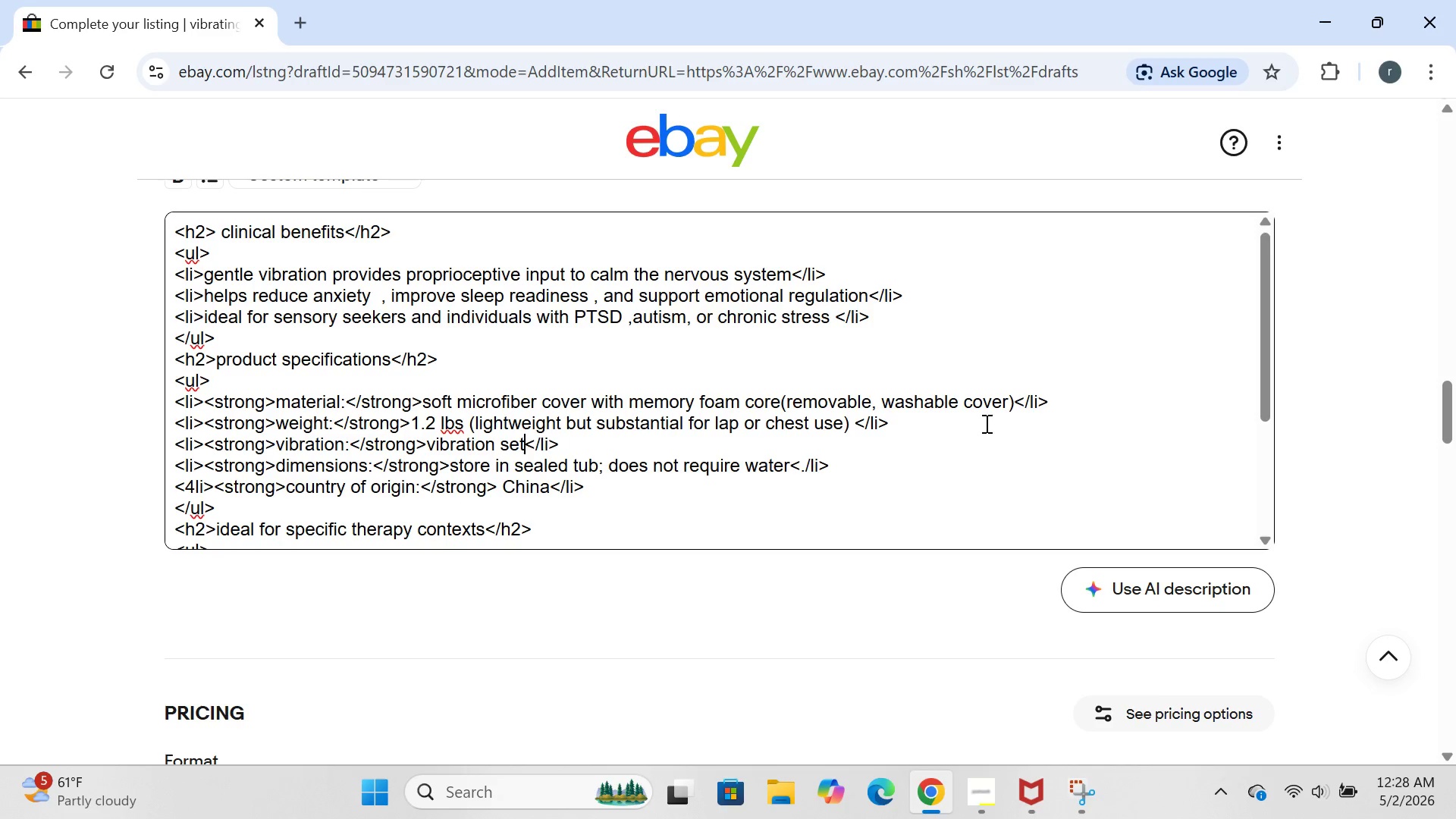 
key(Backspace)
 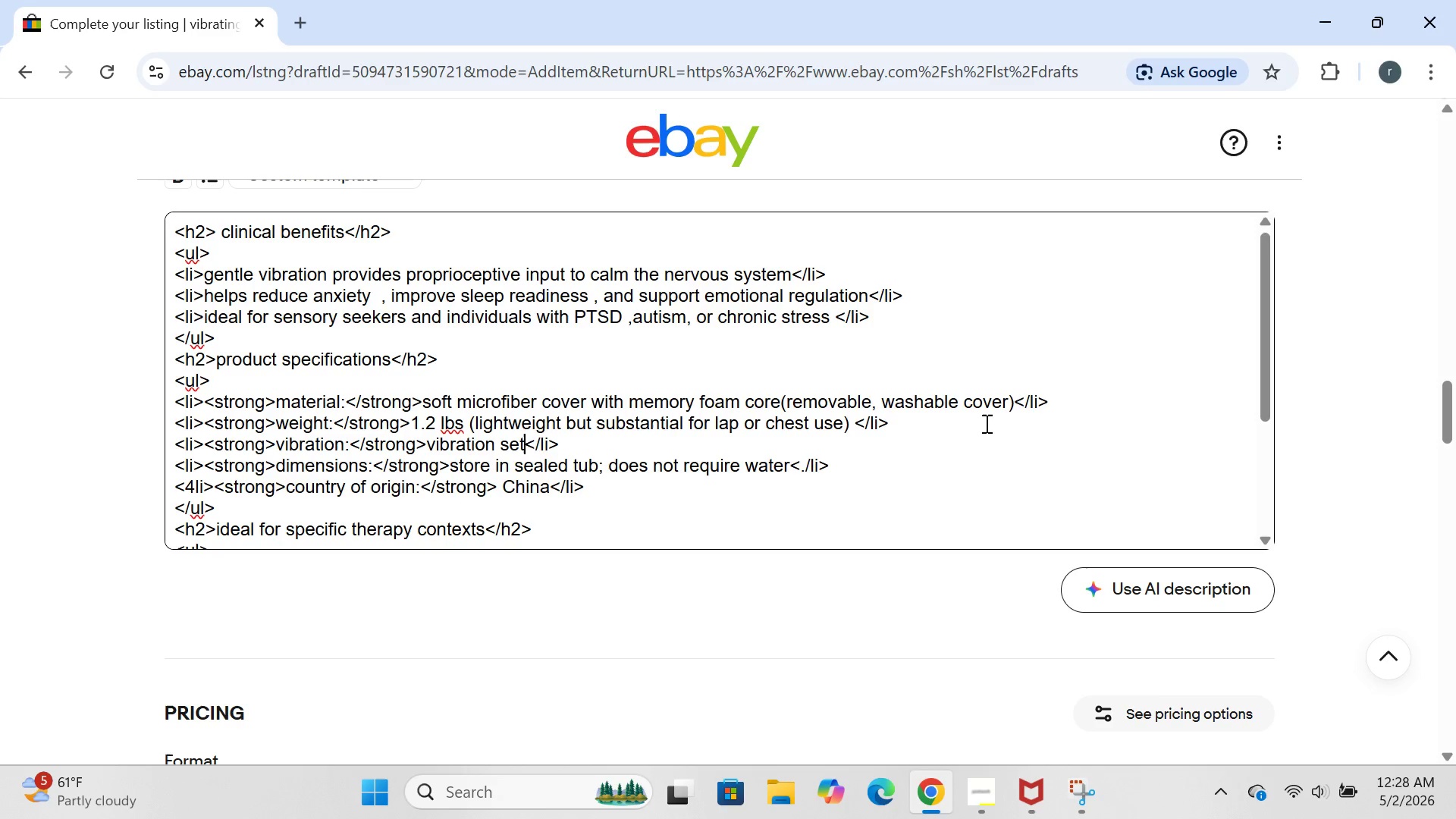 
key(Backspace)
 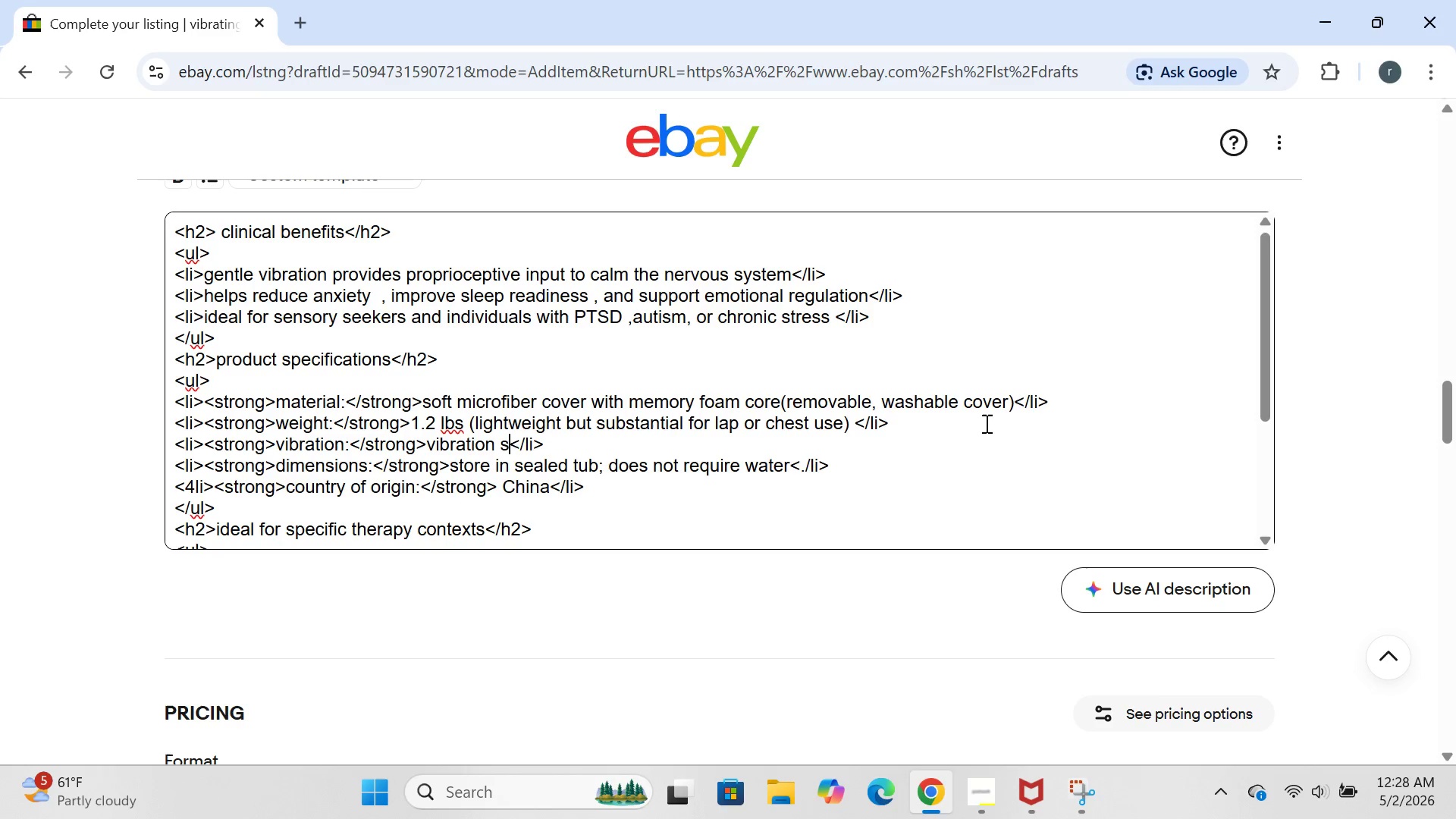 
key(Backspace)
 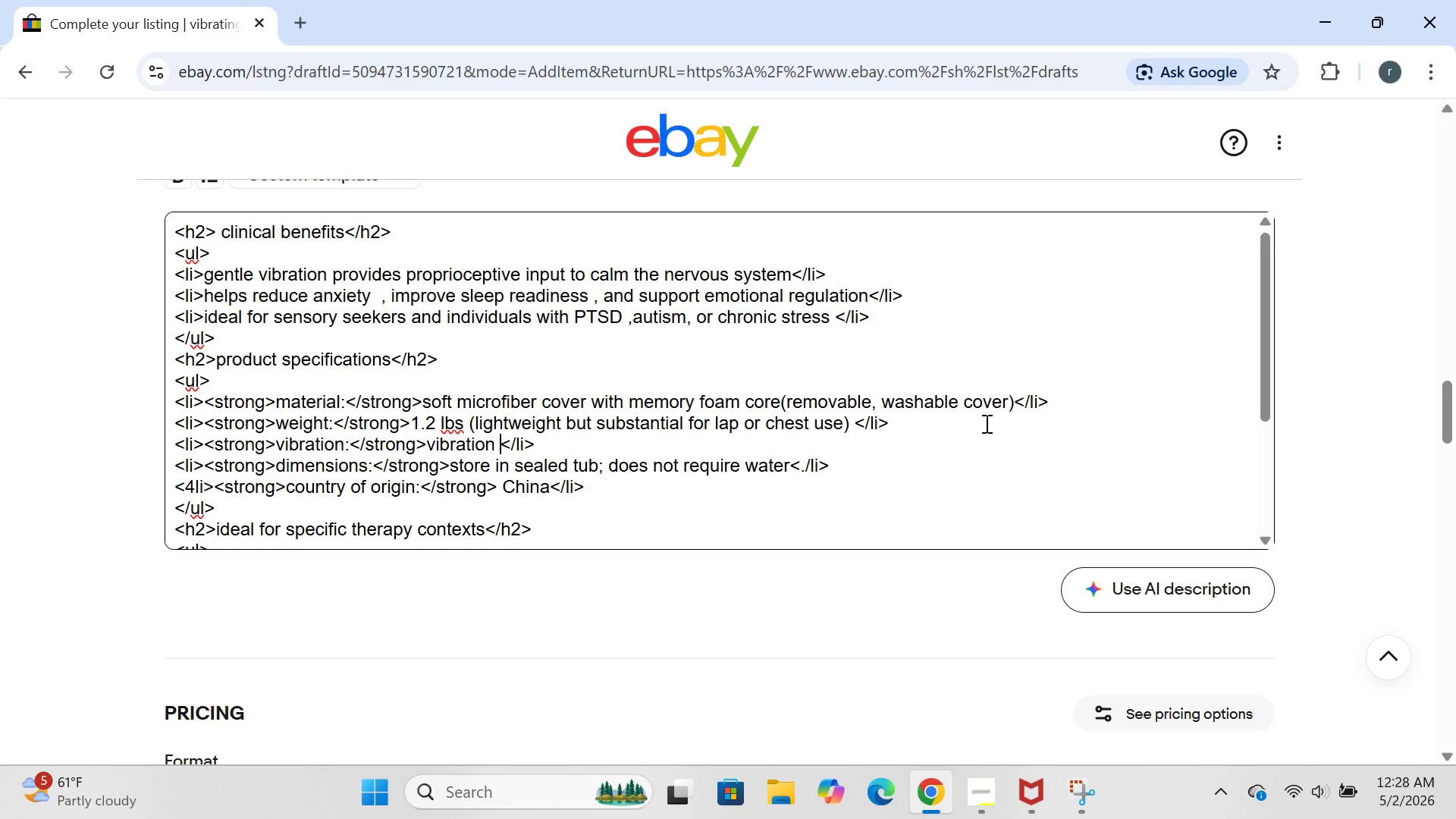 
key(Backspace)
 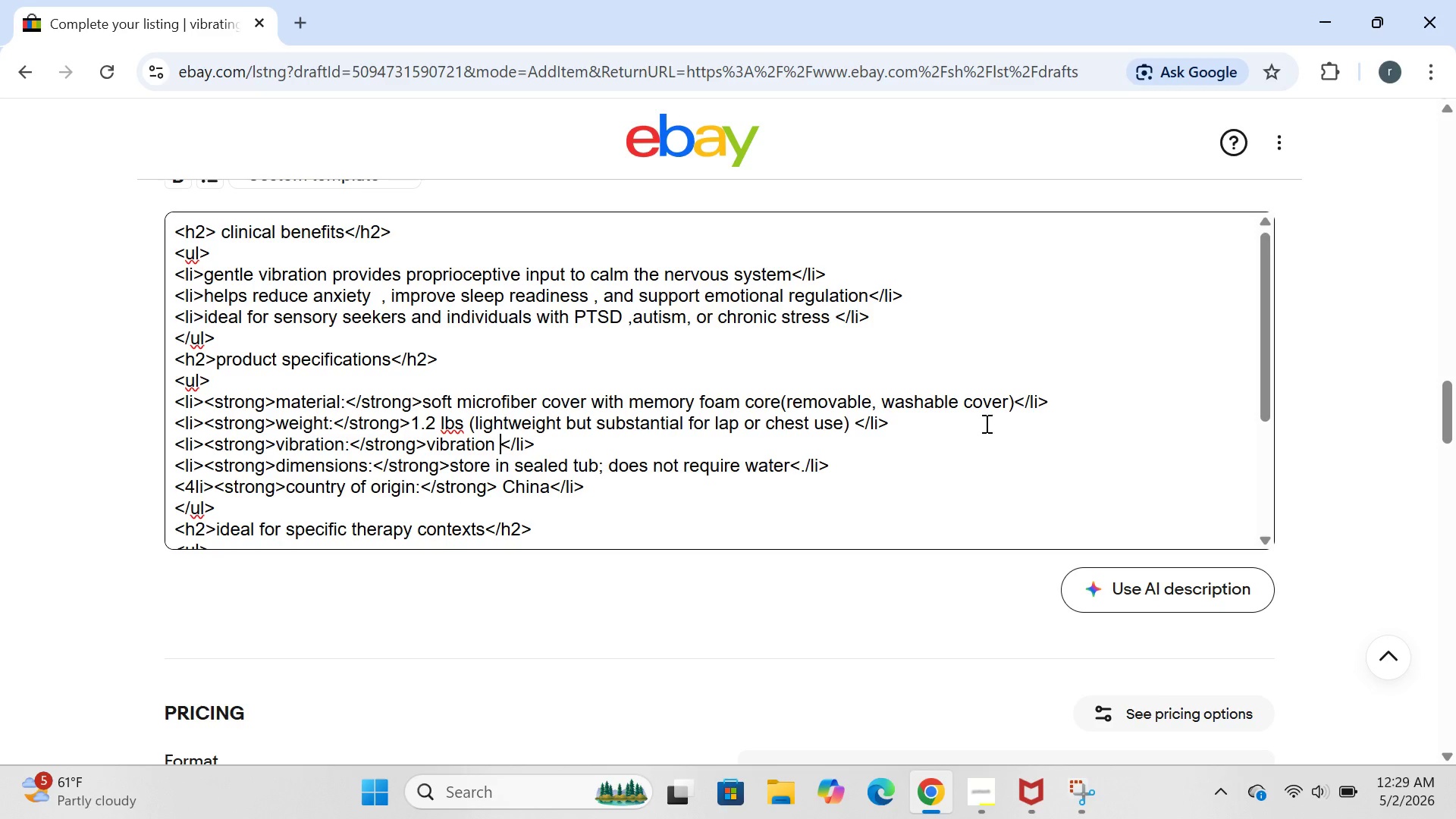 
wait(16.33)
 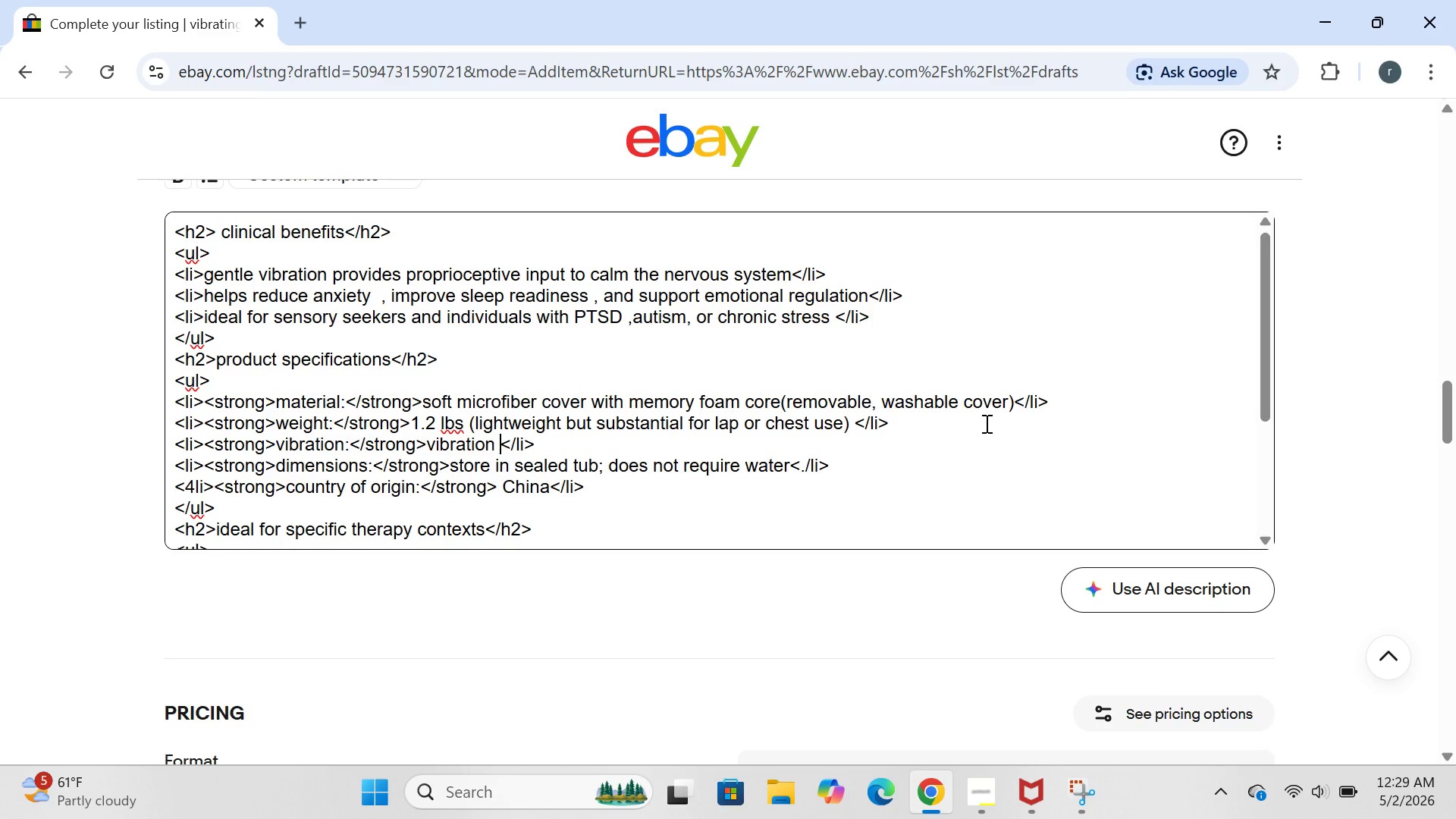 
key(Backspace)
 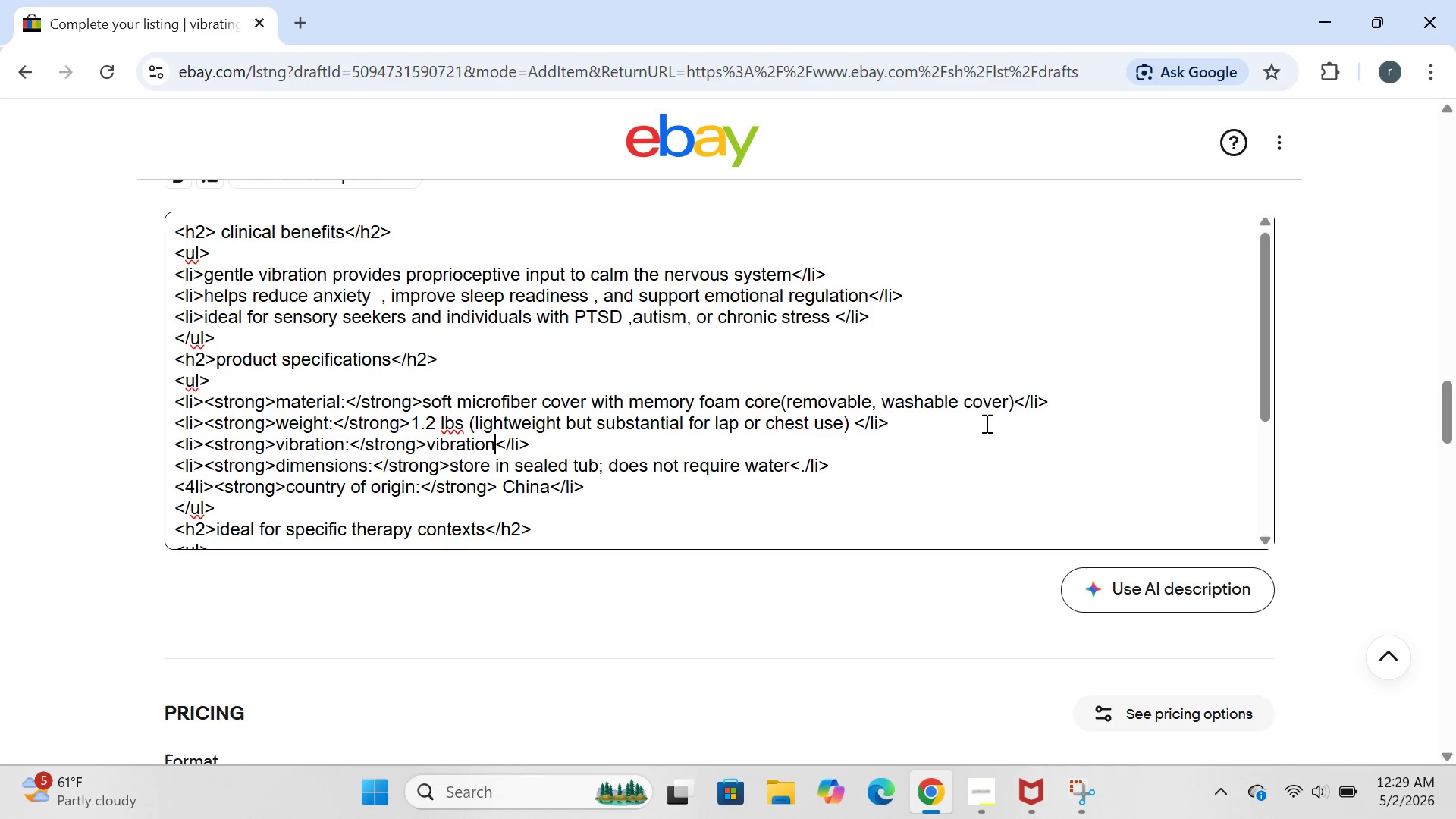 
key(Backspace)
 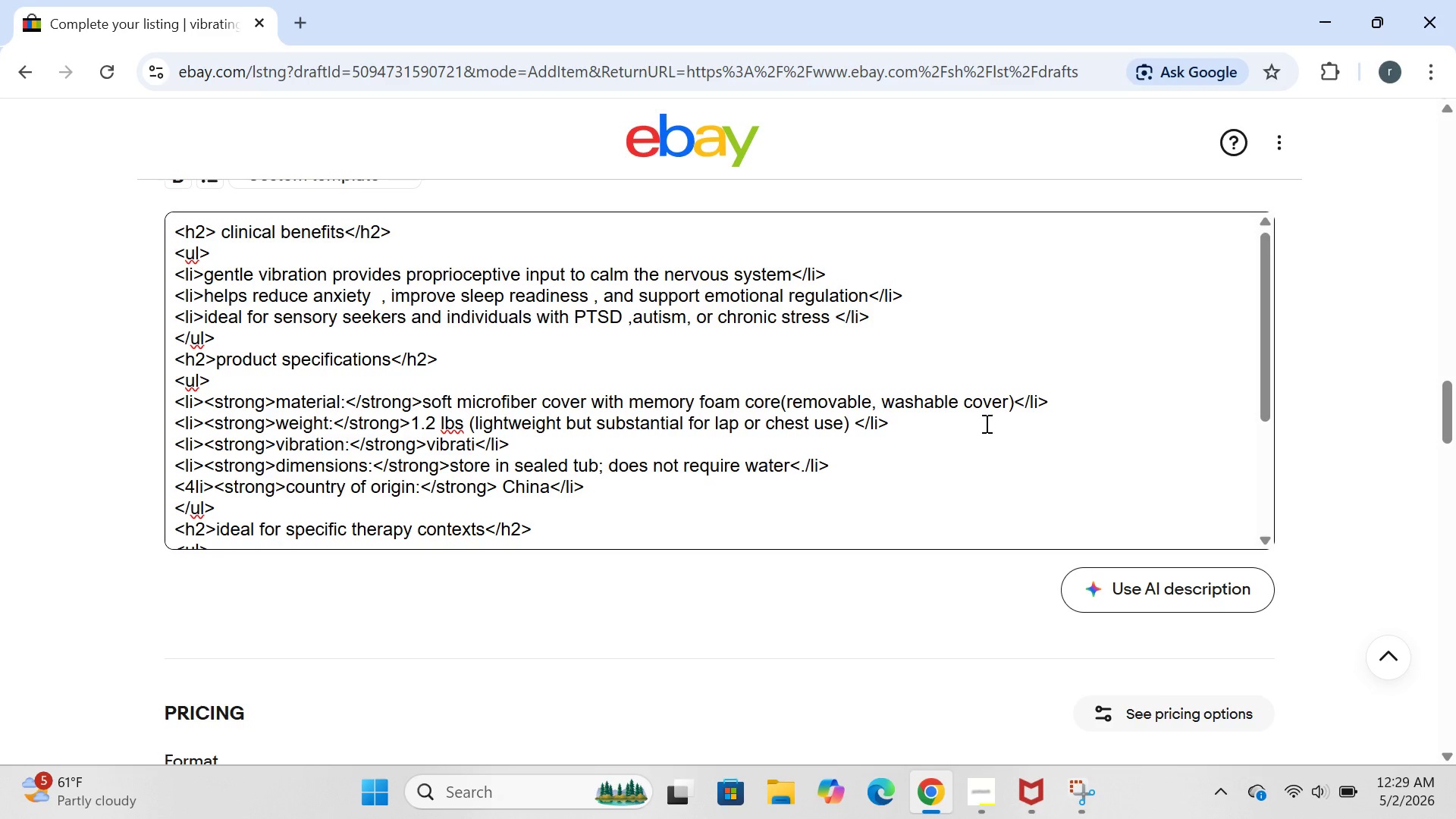 
key(Backspace)
 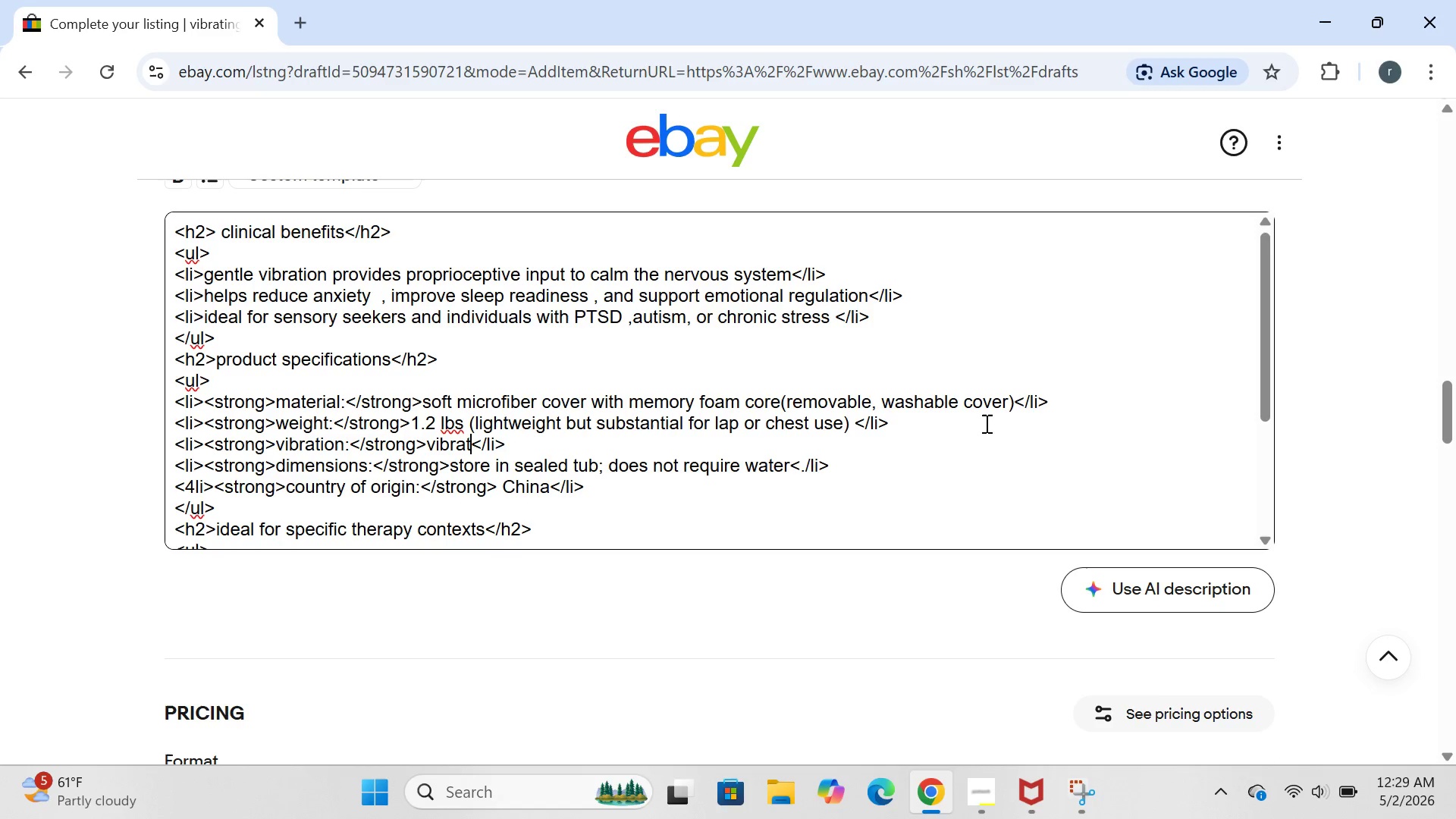 
key(Backspace)
 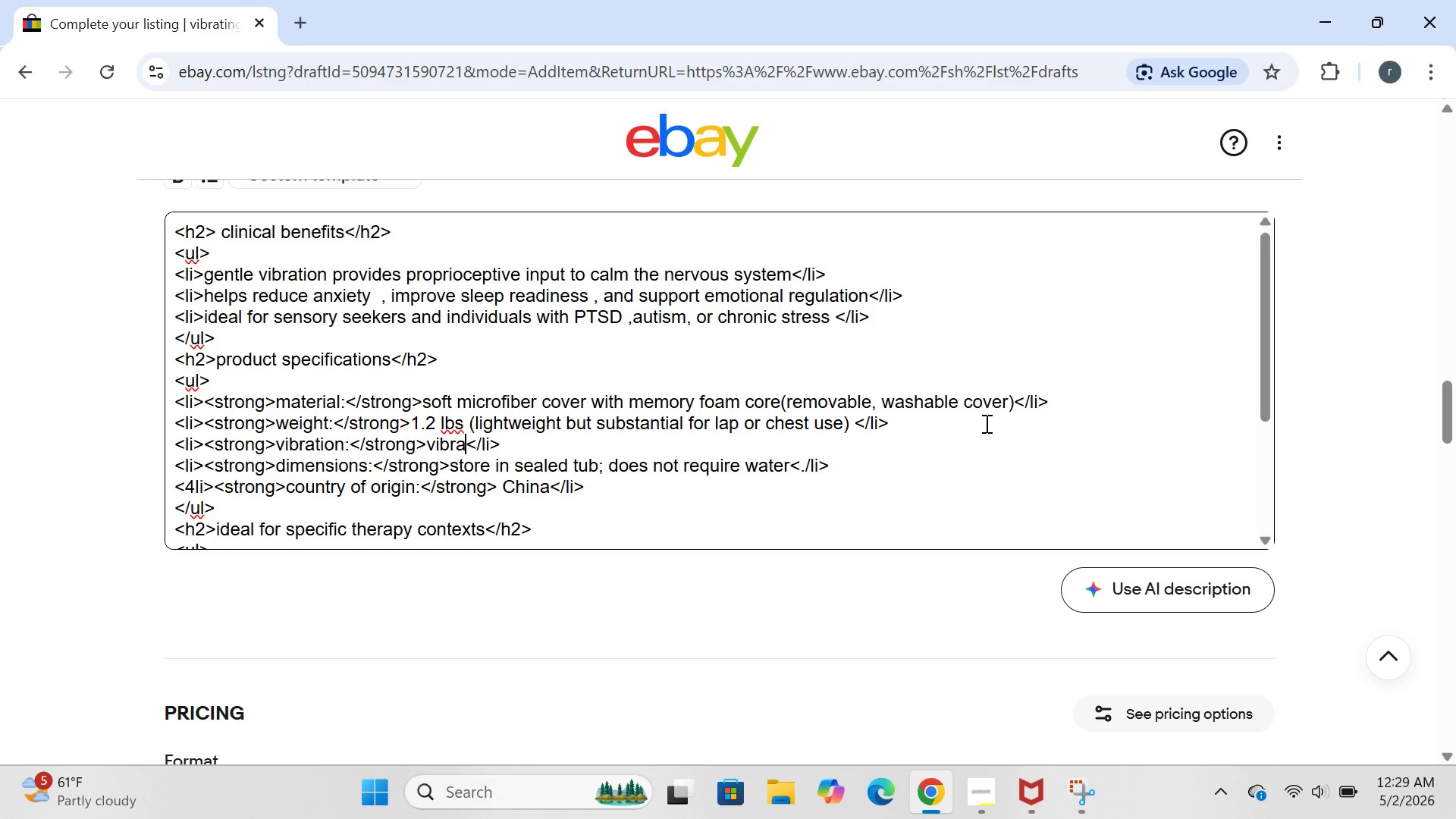 
key(Backspace)
 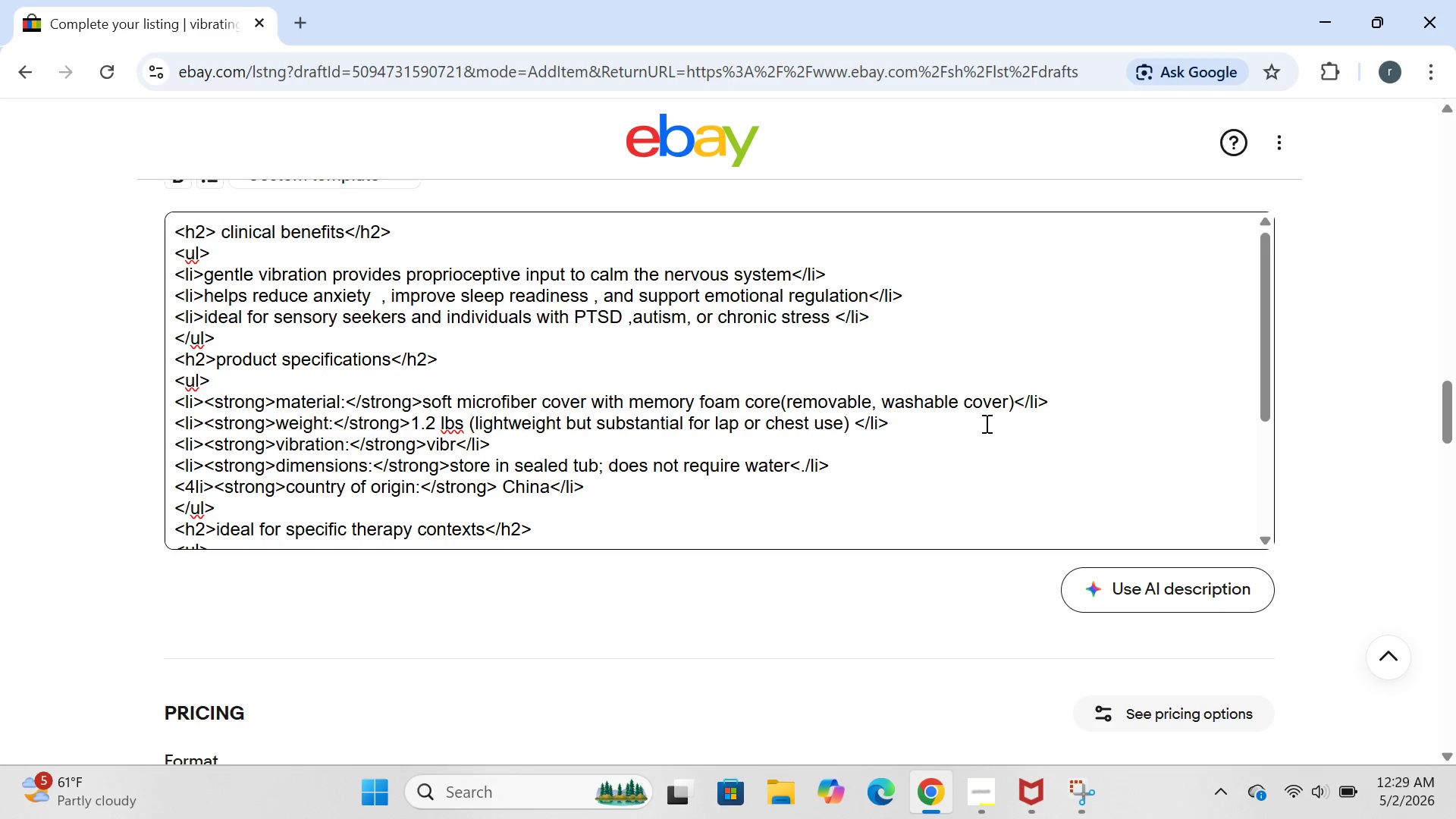 
key(Backspace)
 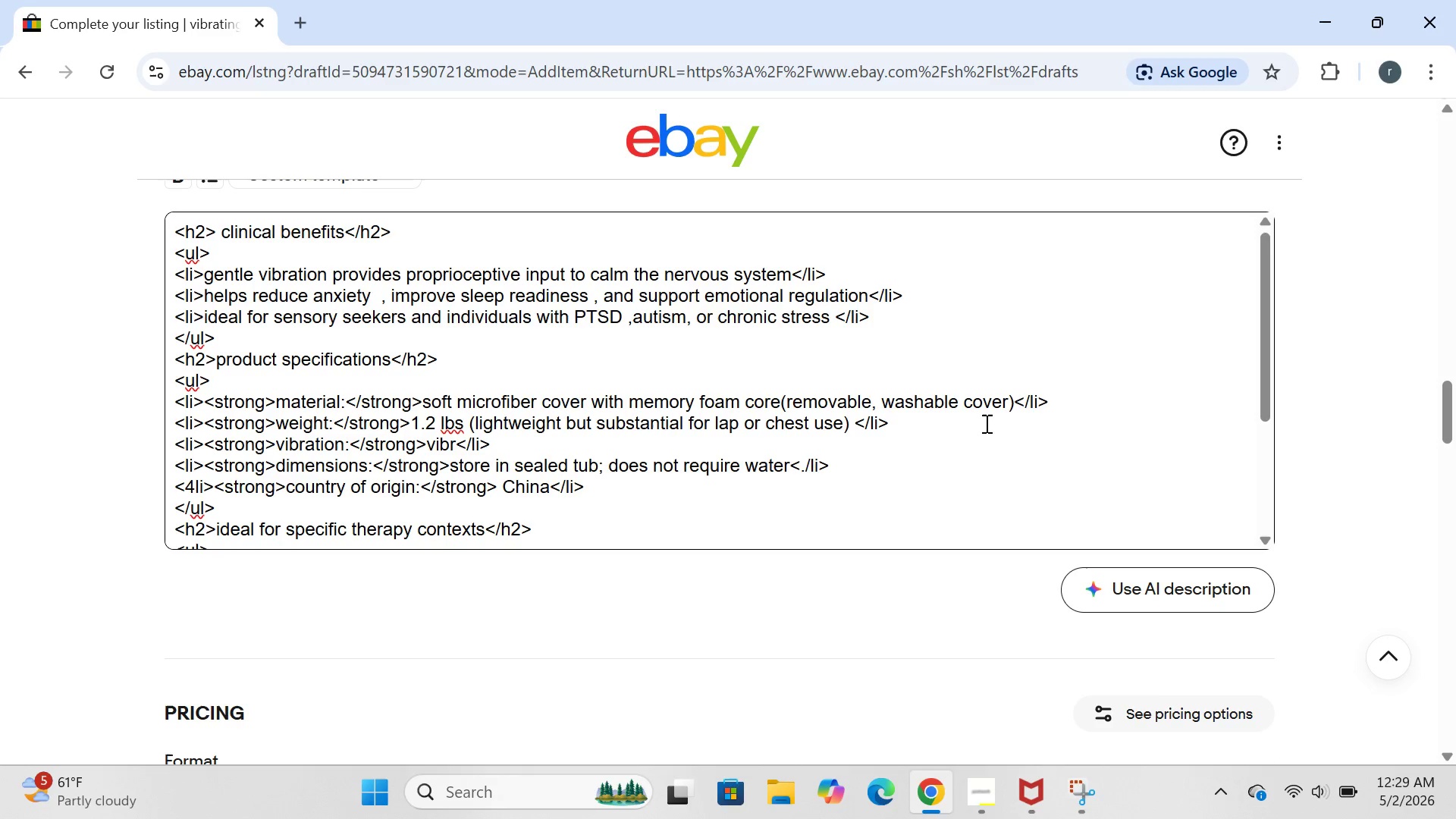 
key(Backspace)
 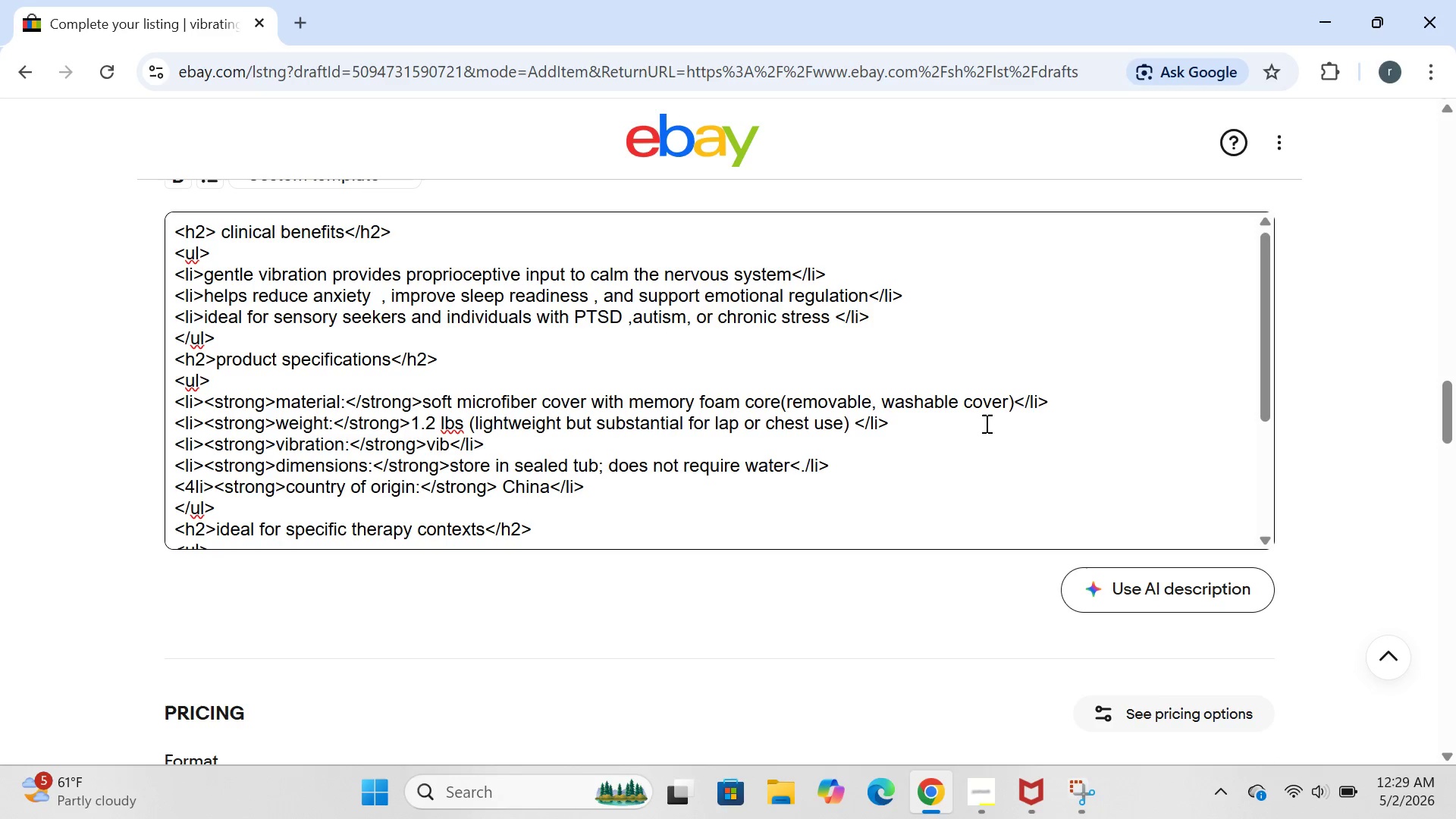 
key(Backspace)
 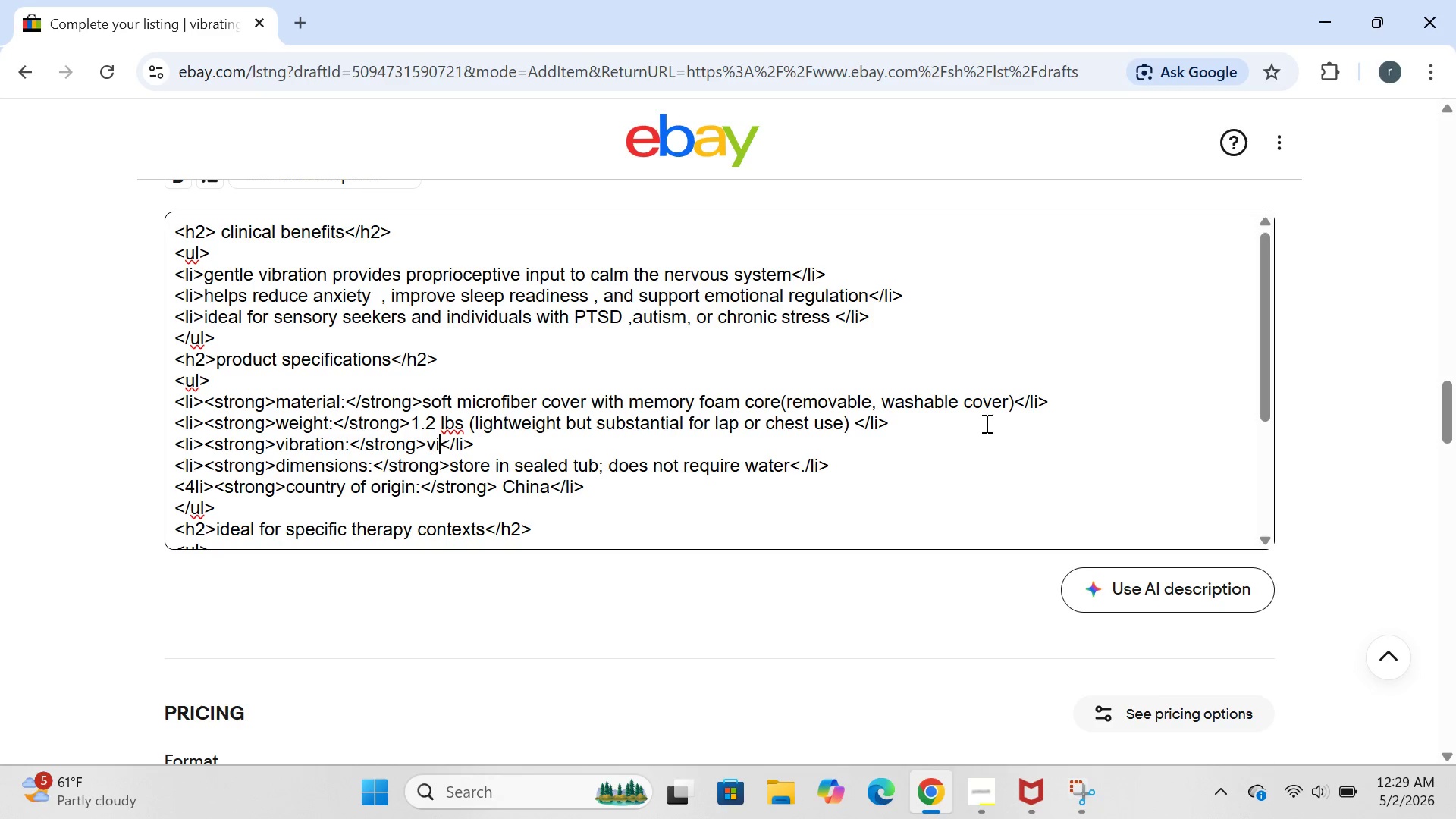 
key(Backspace)
 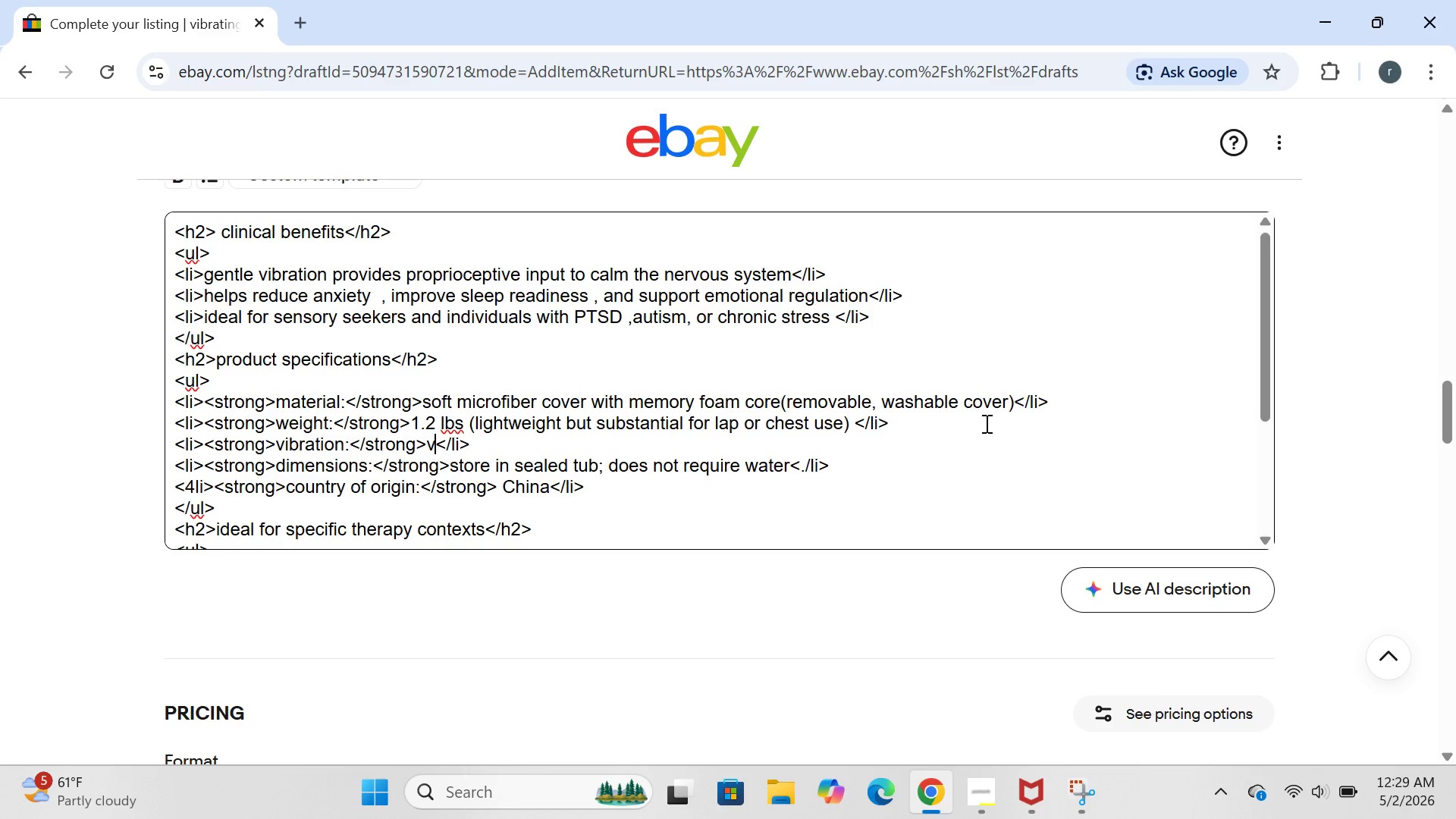 
key(Backspace)
 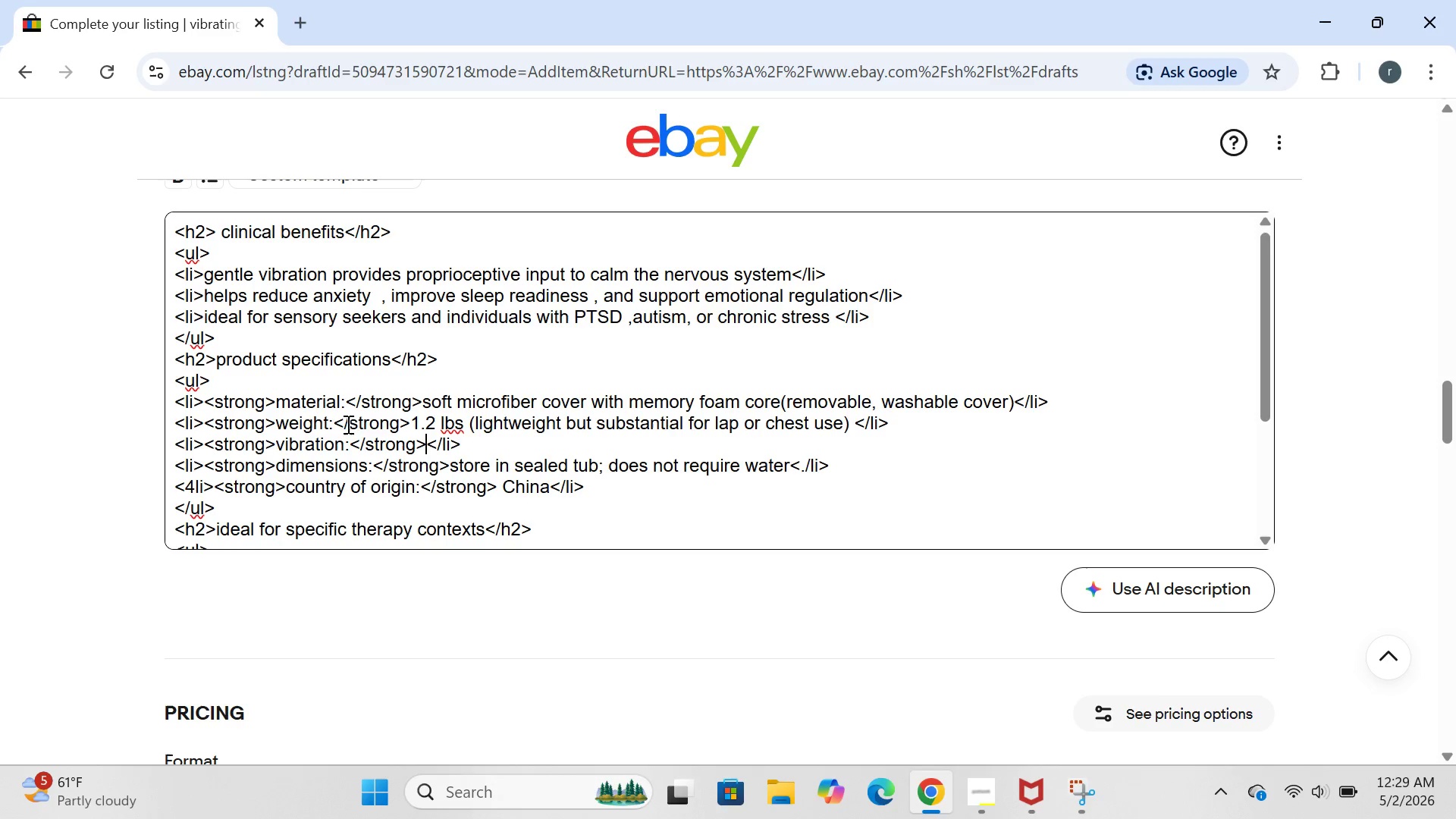 
left_click([345, 446])
 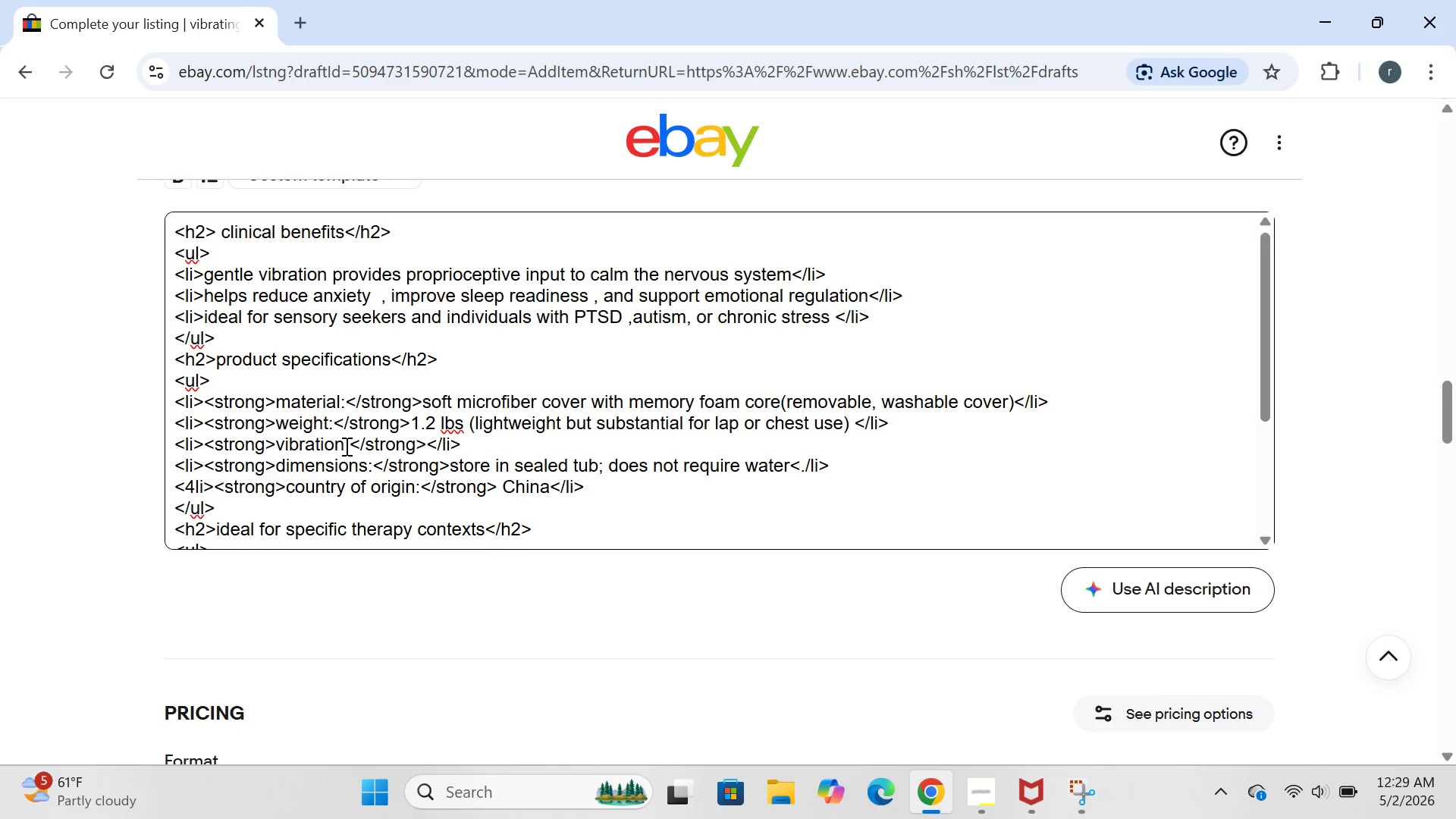 
type( setting)
 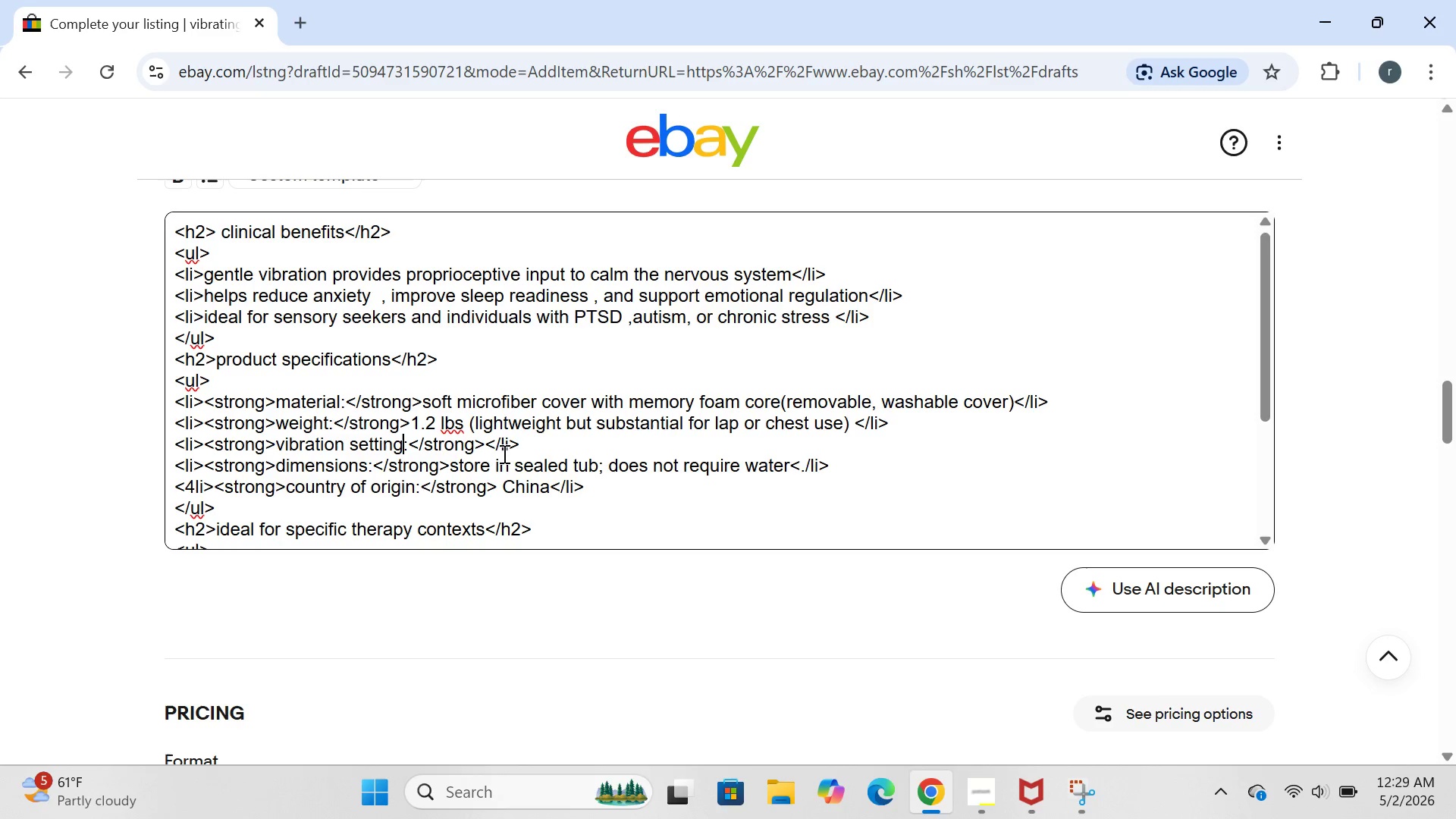 
left_click([485, 446])
 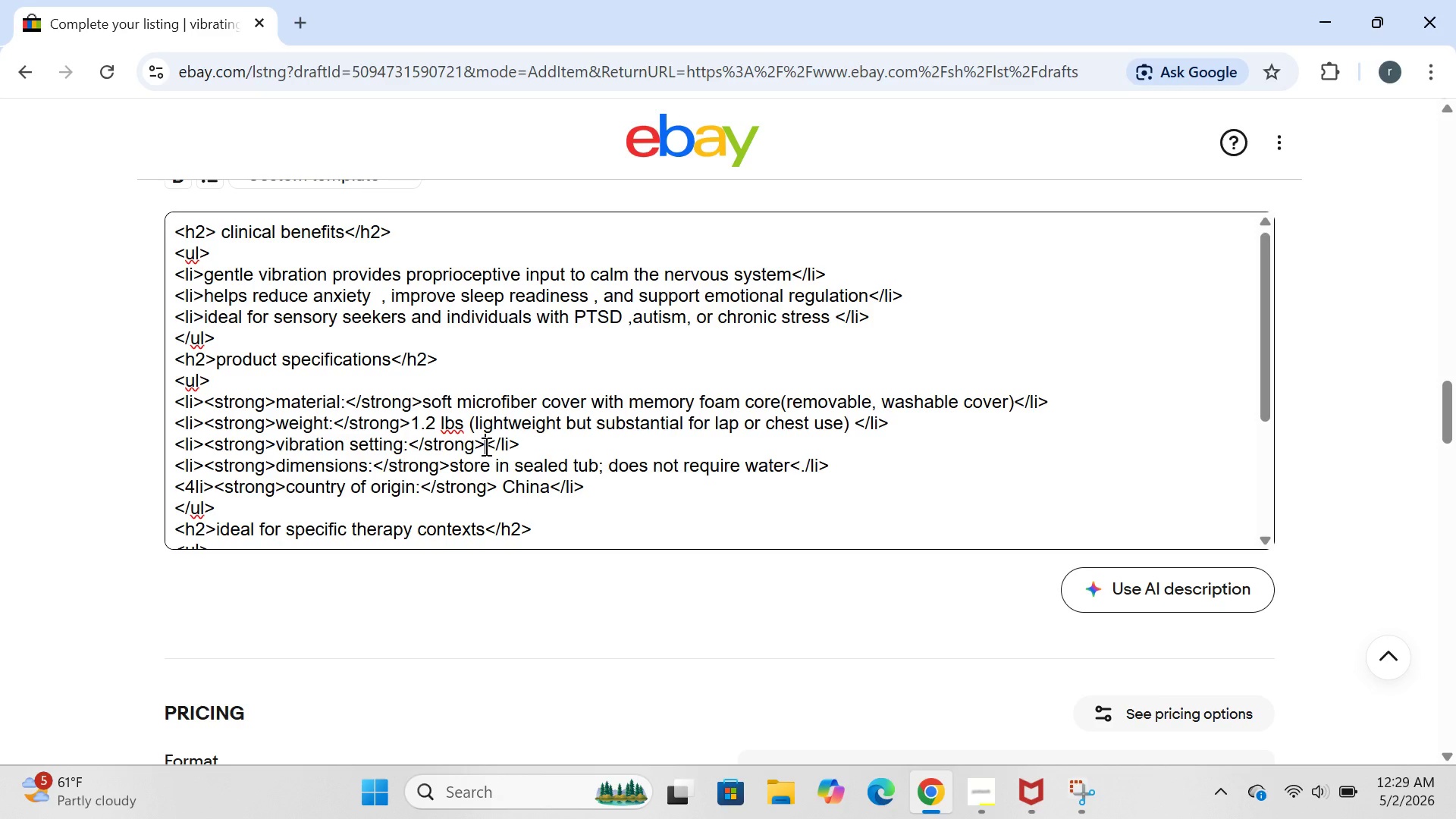 
wait(8.41)
 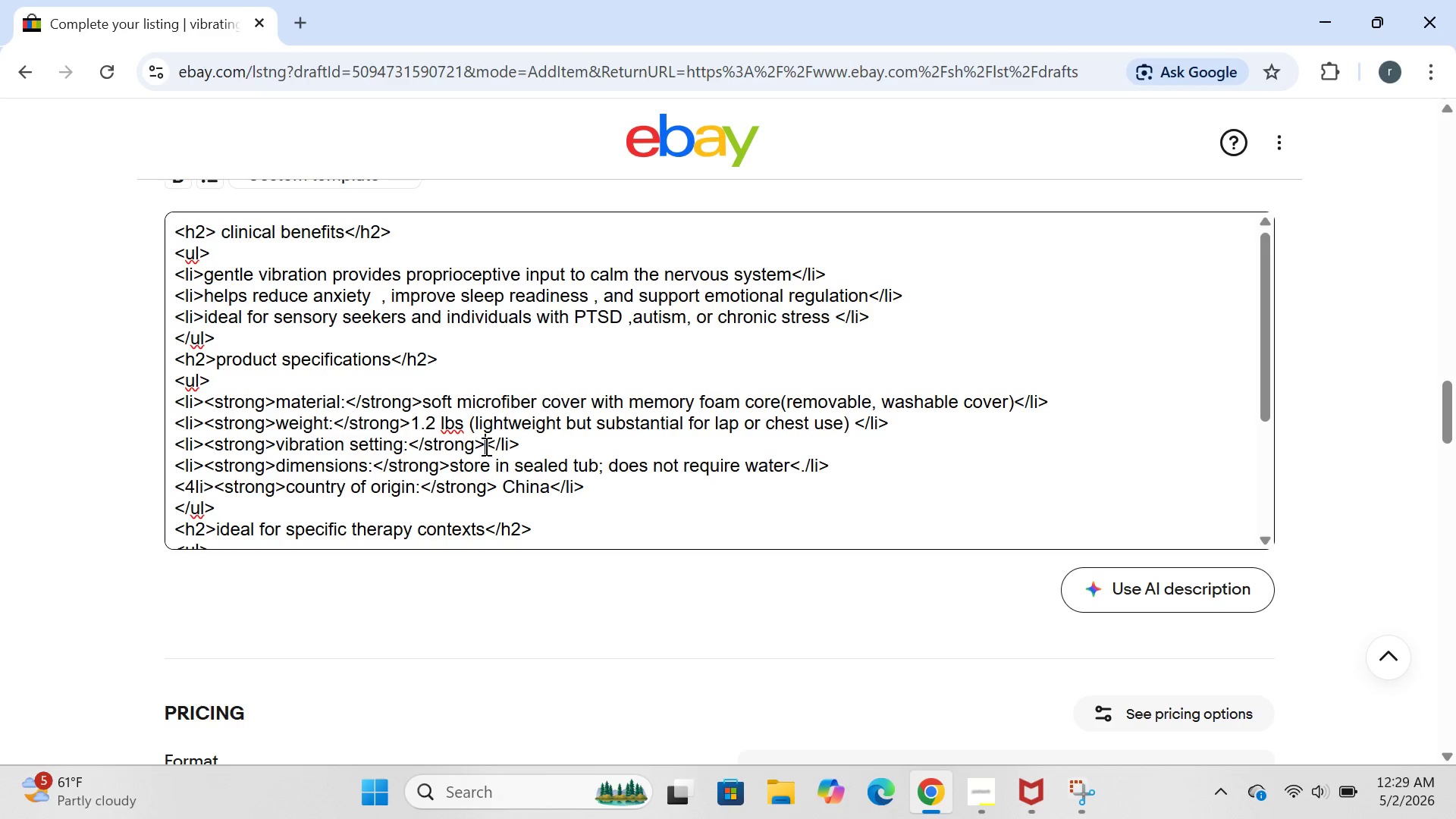 
type(low.)
 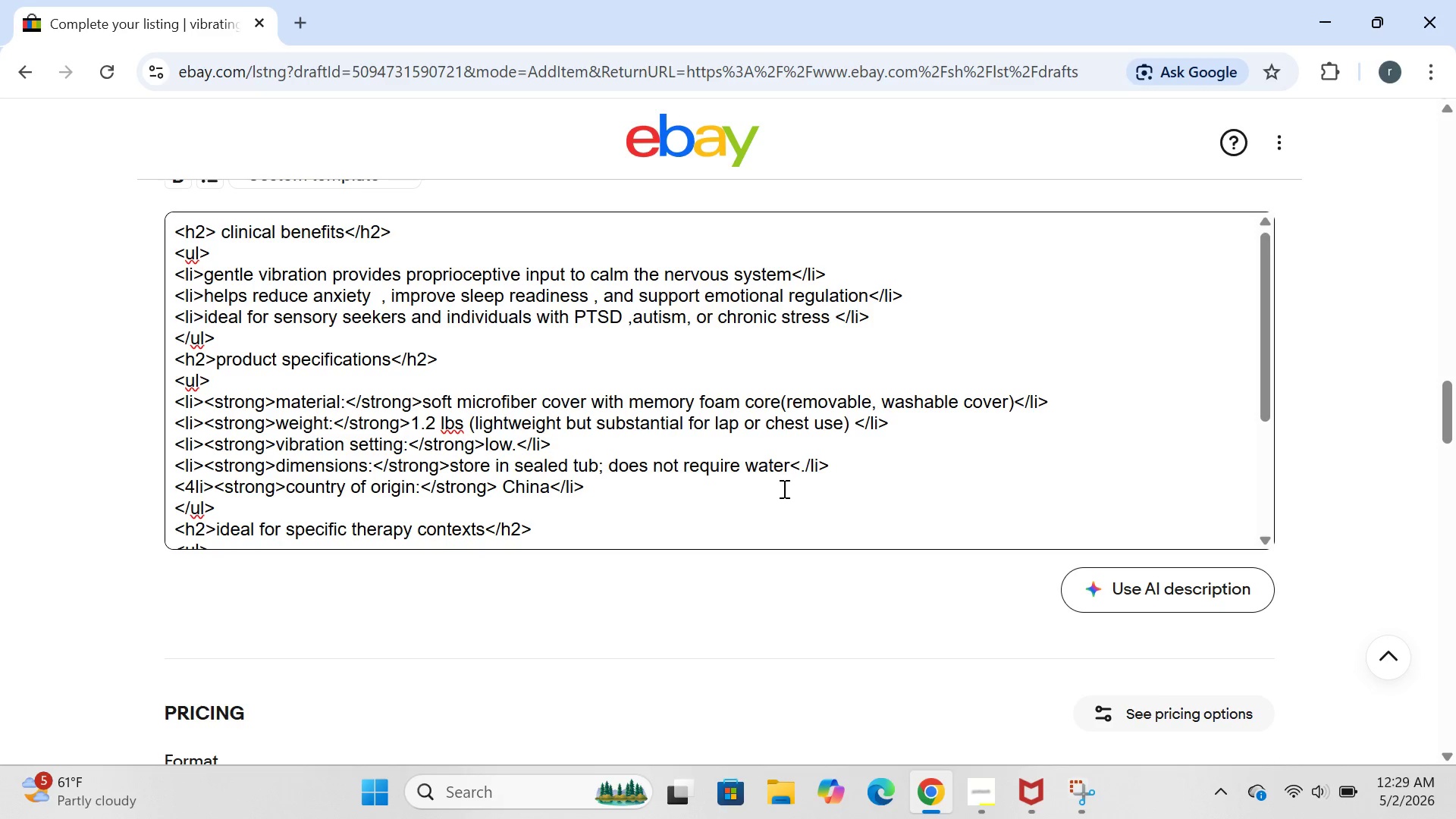 
key(Backspace)
type(/high/off)
 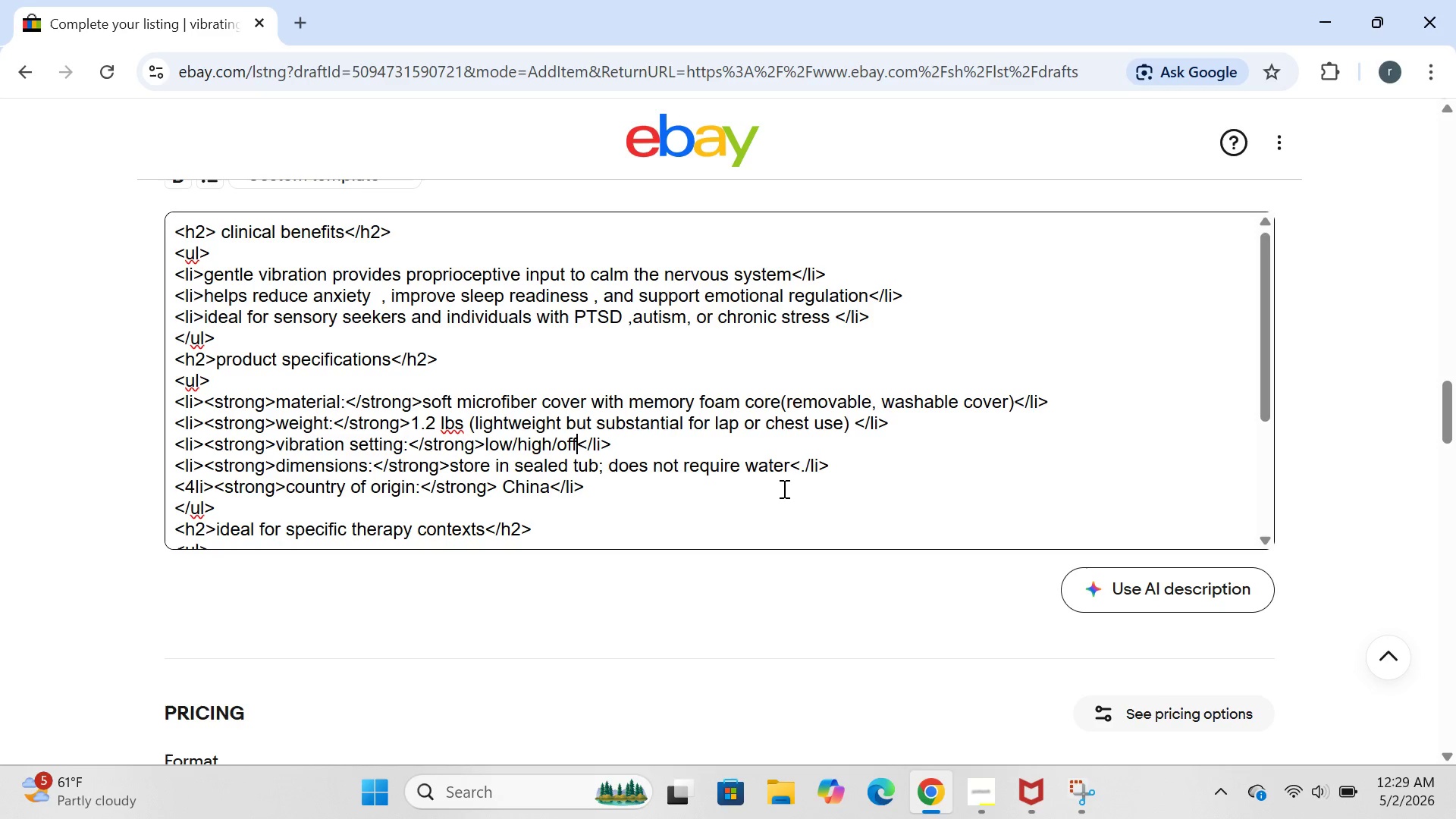 
type((BATTERIES NOT INCLUDED0)
key(Backspace)
type(-REQUIRES 2Caa)
 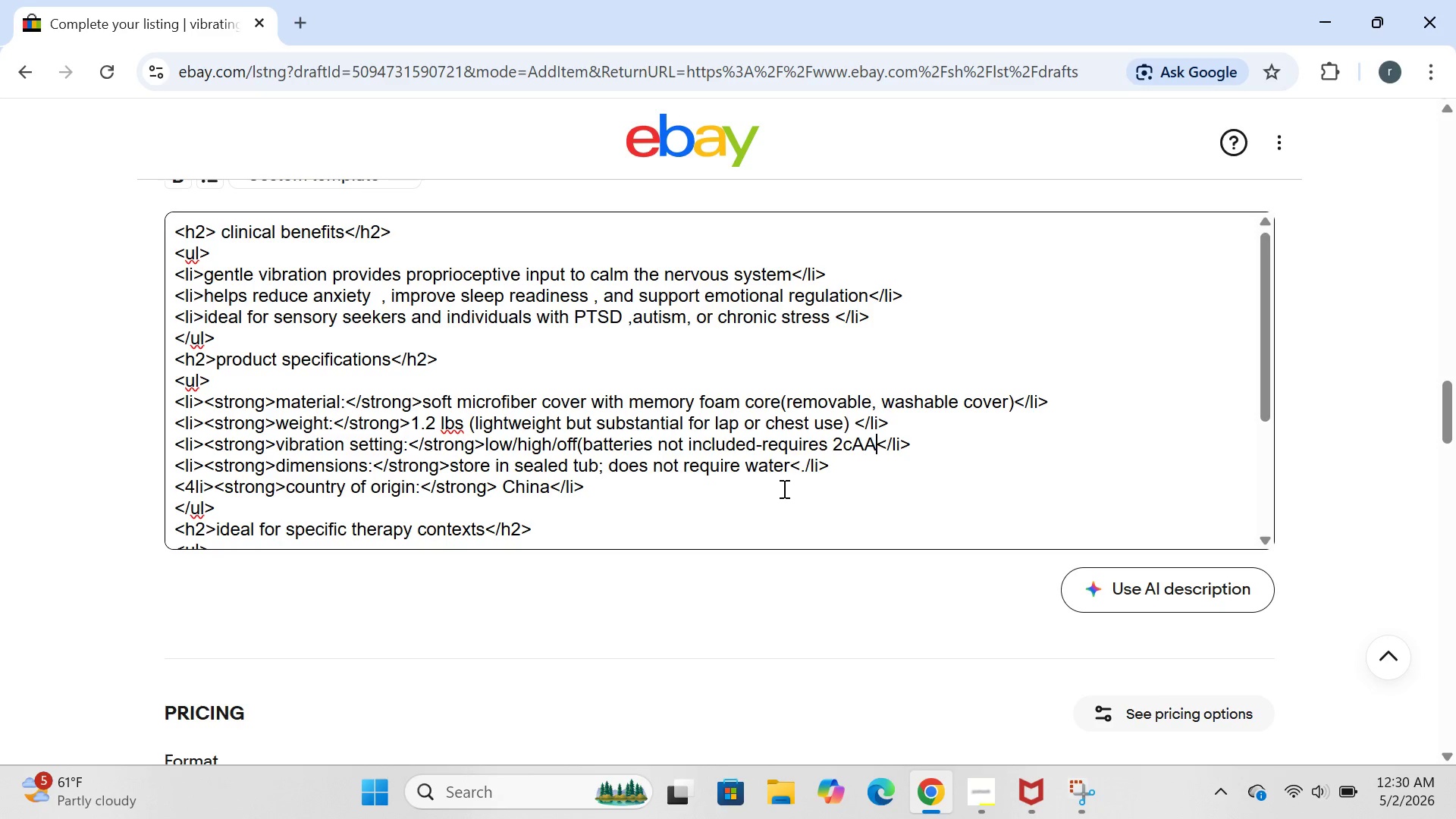 
key(ArrowLeft)
 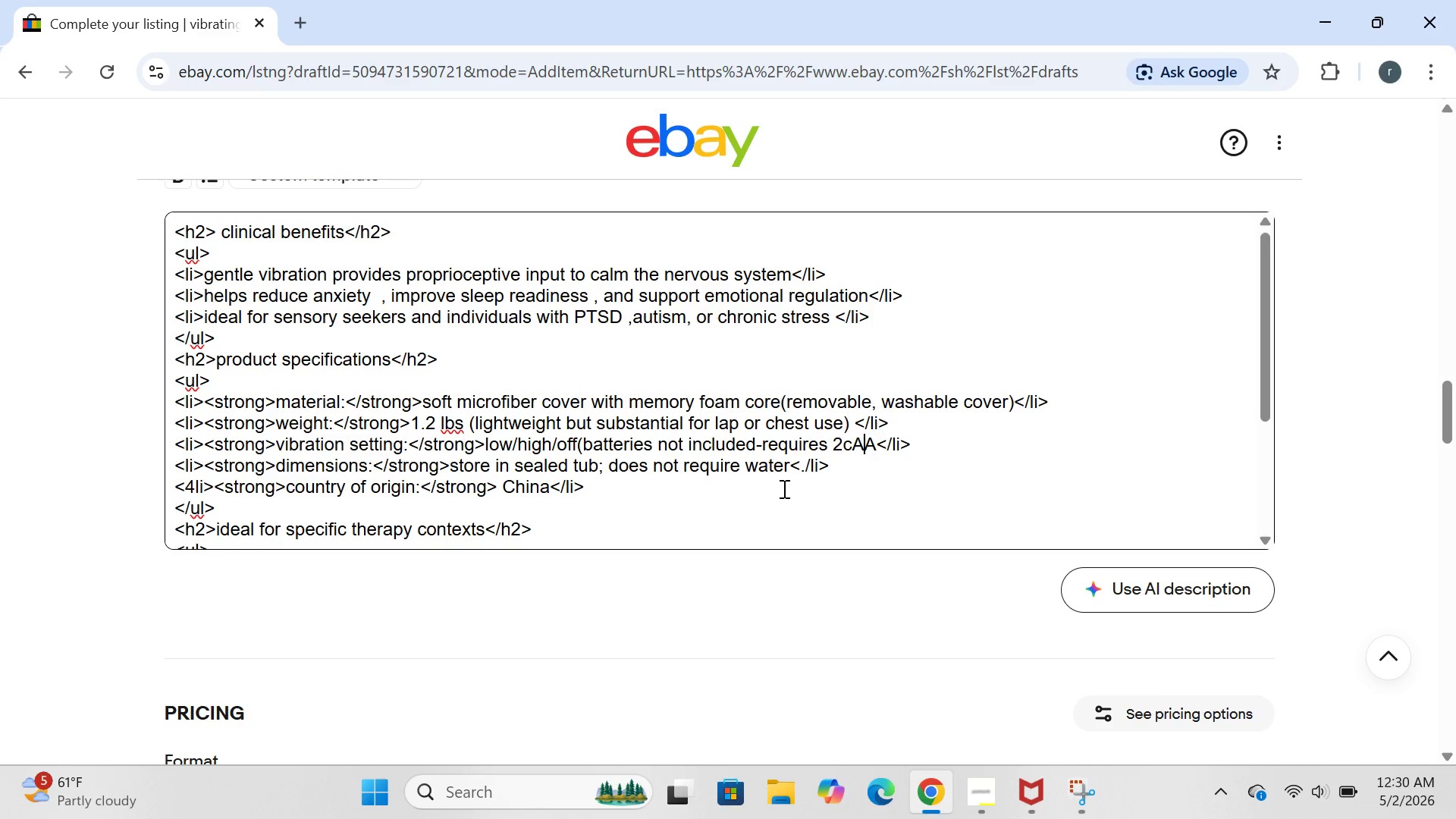 
key(ArrowLeft)
 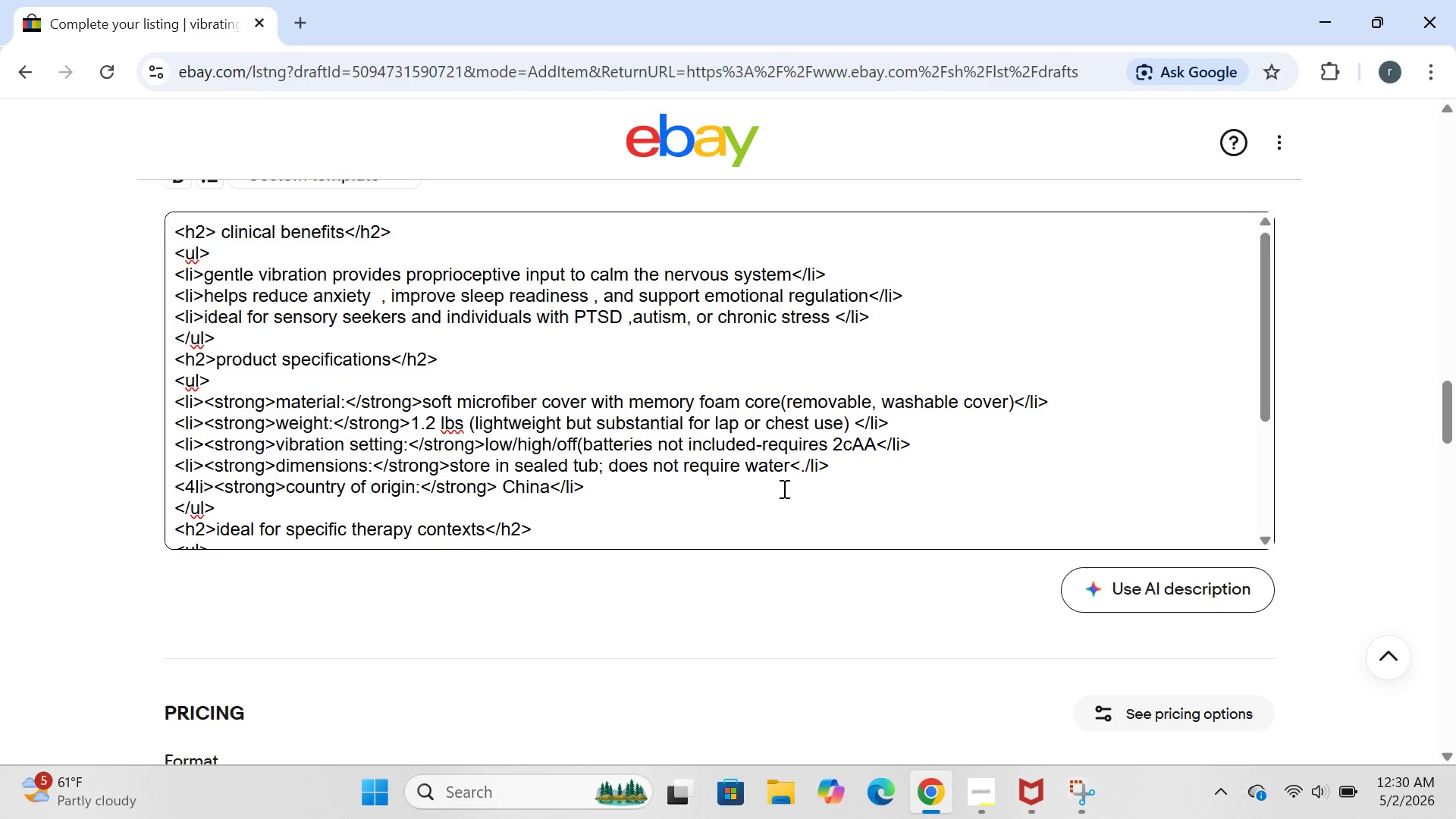 
key(Backspace)
 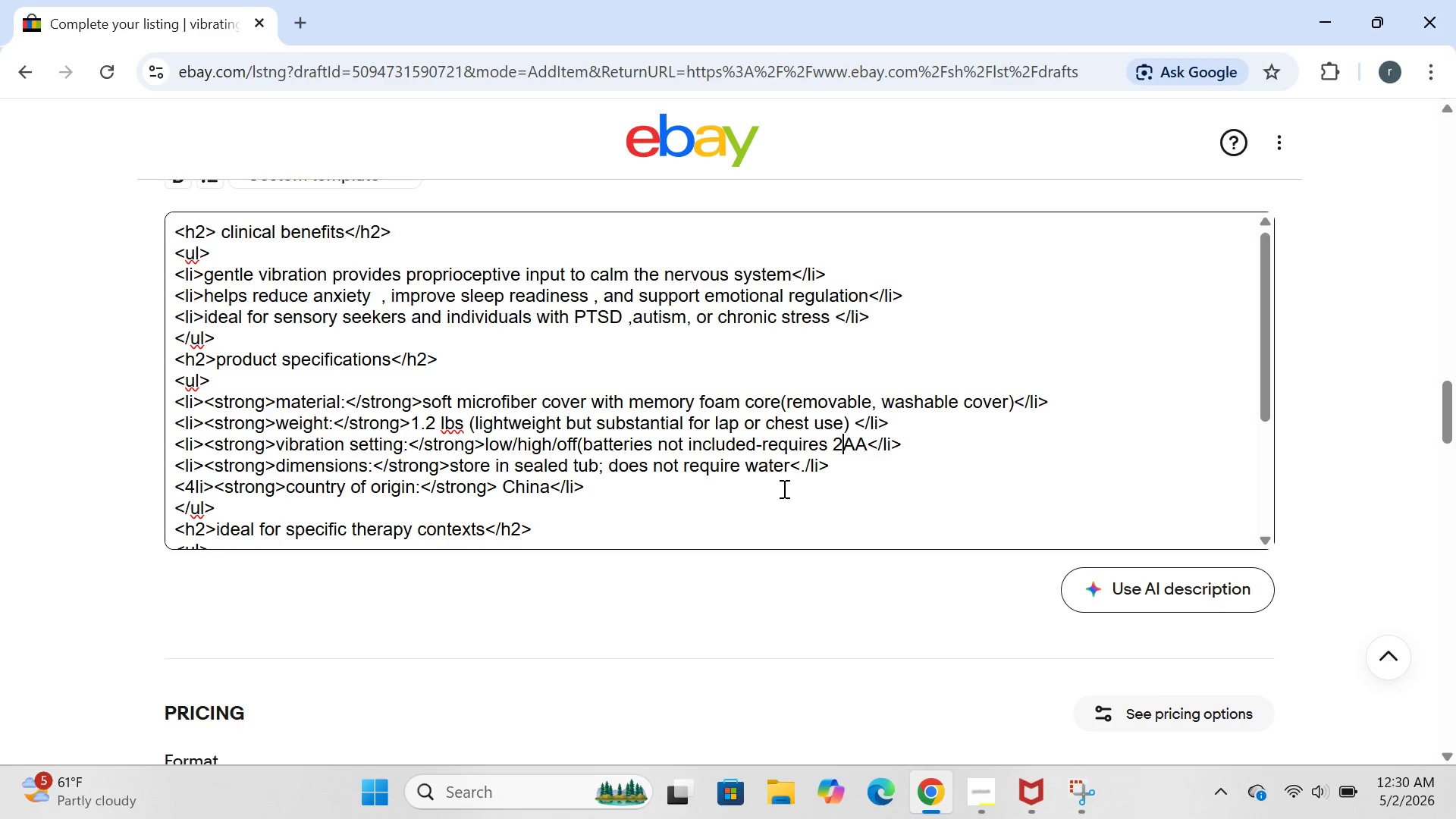 
key(Space)
 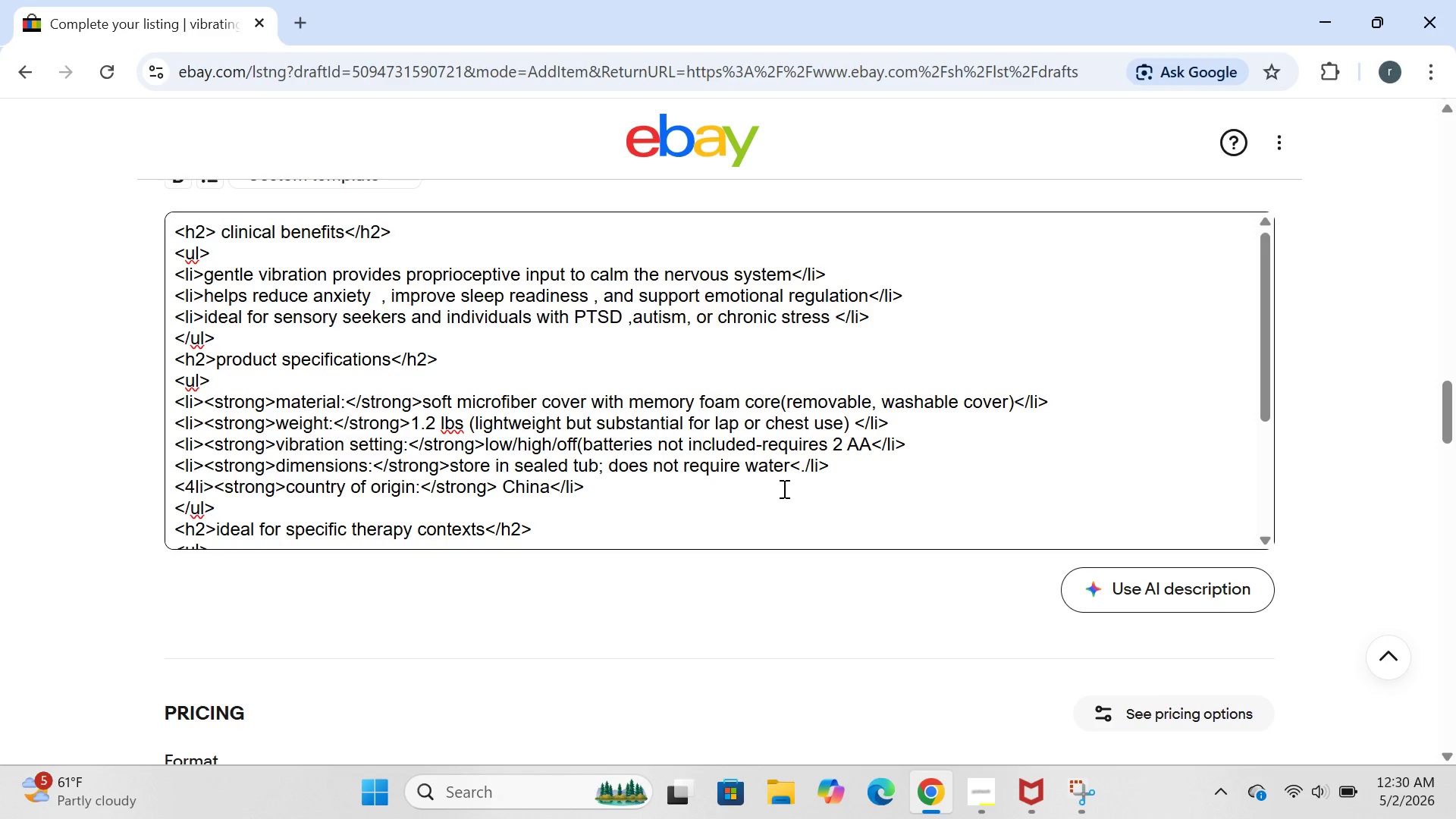 
key(ArrowRight)
 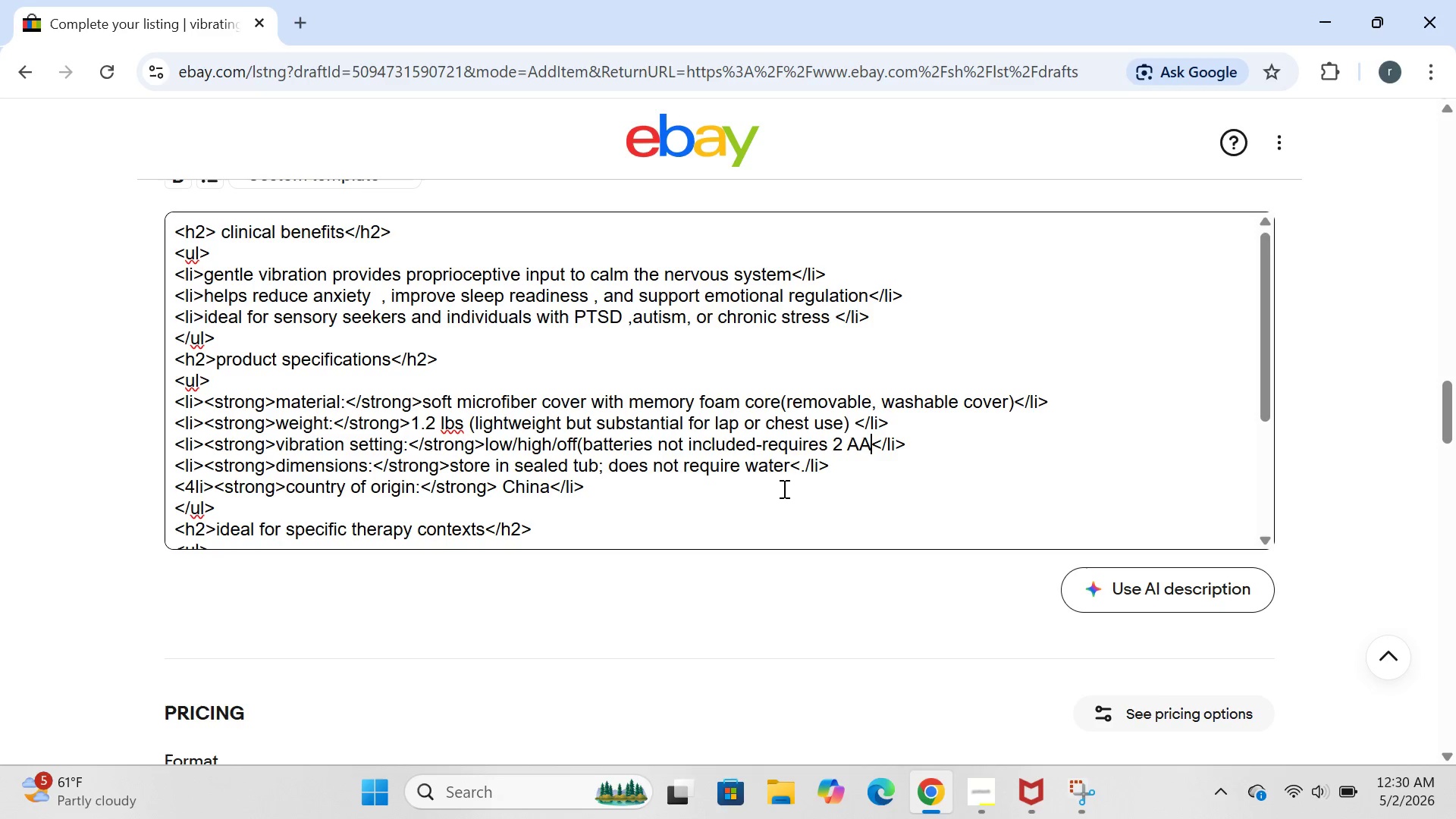 
key(ArrowRight)
 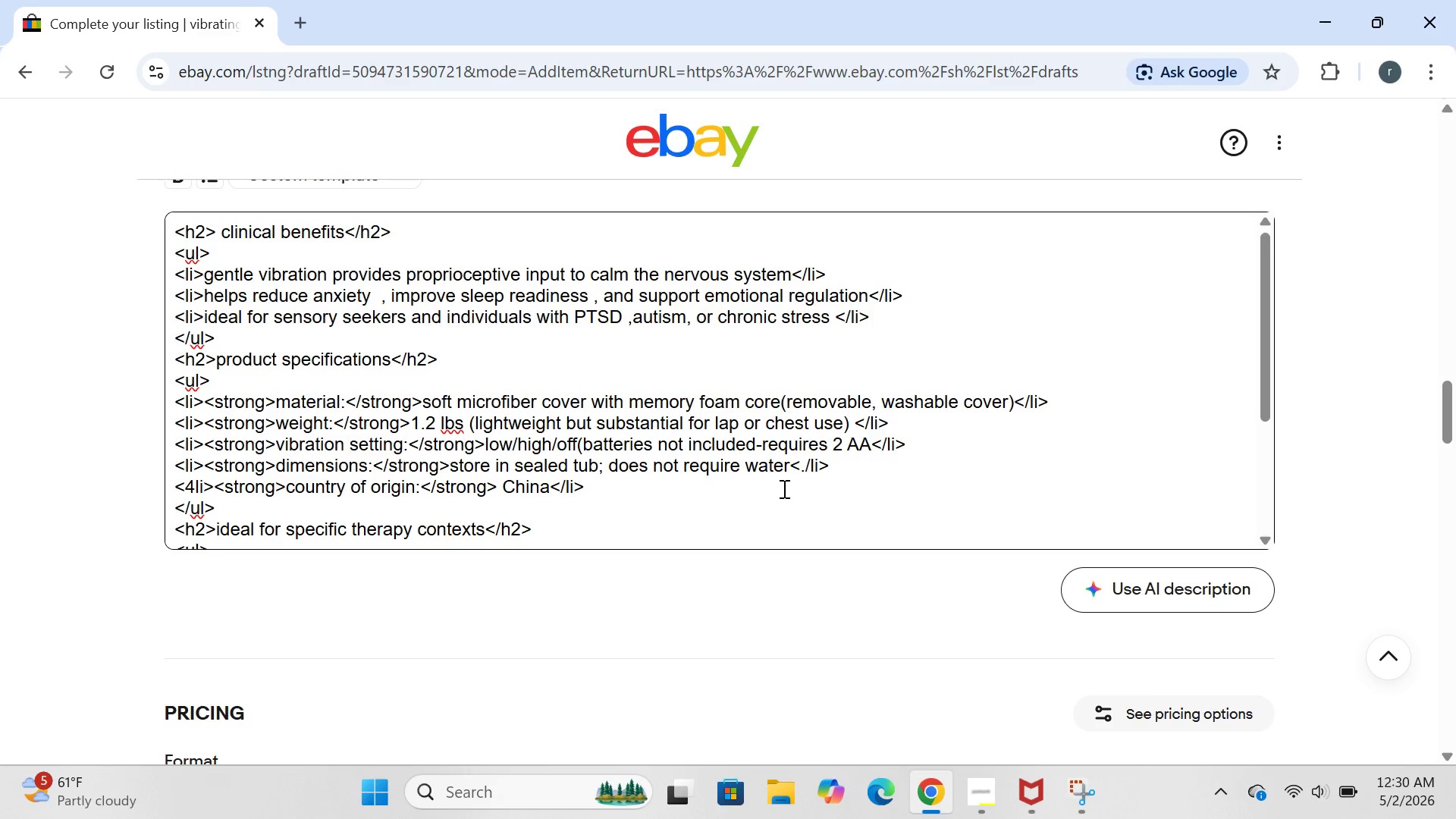 
key(Shift+9)
 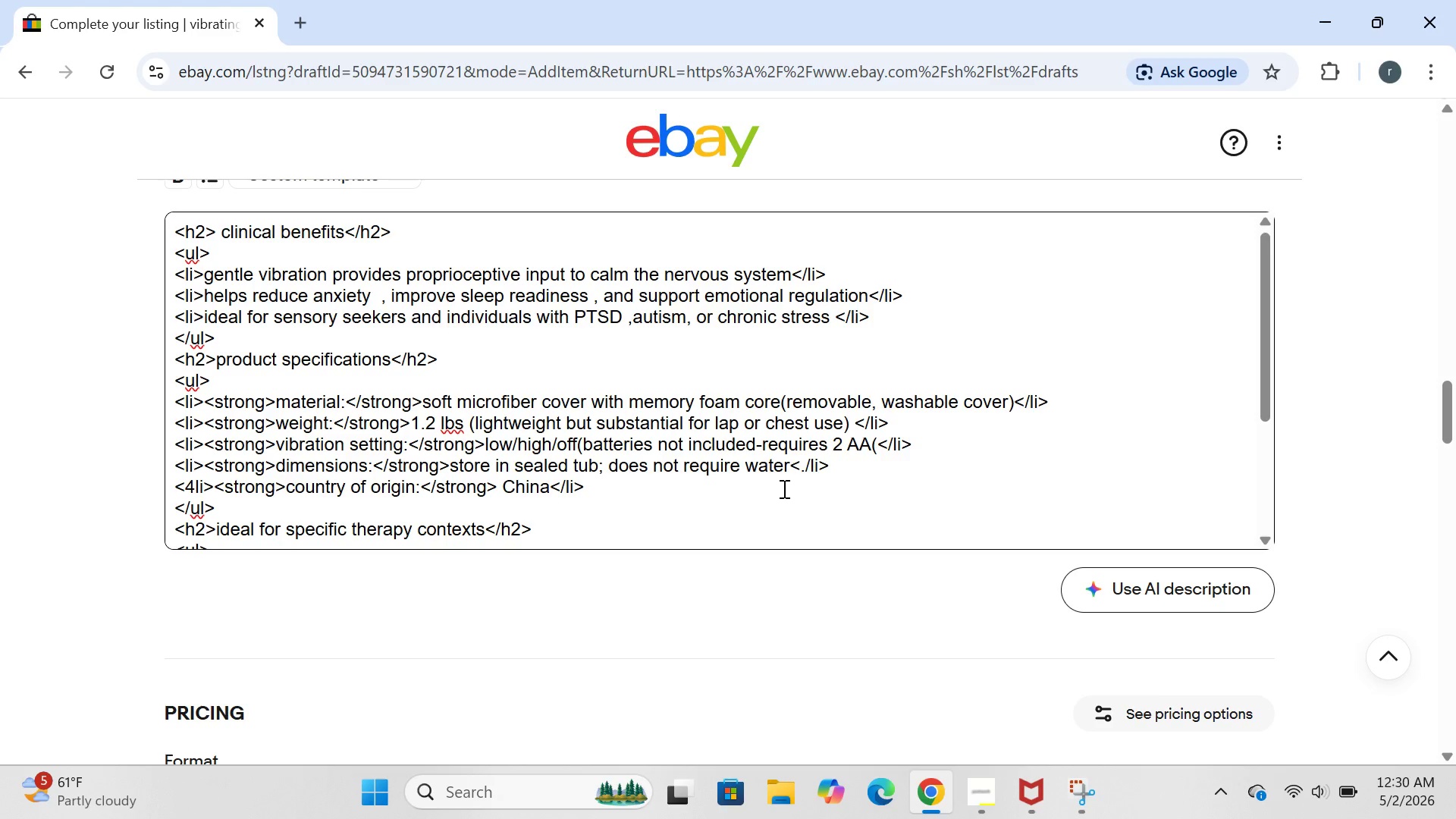 
key(Backspace)
 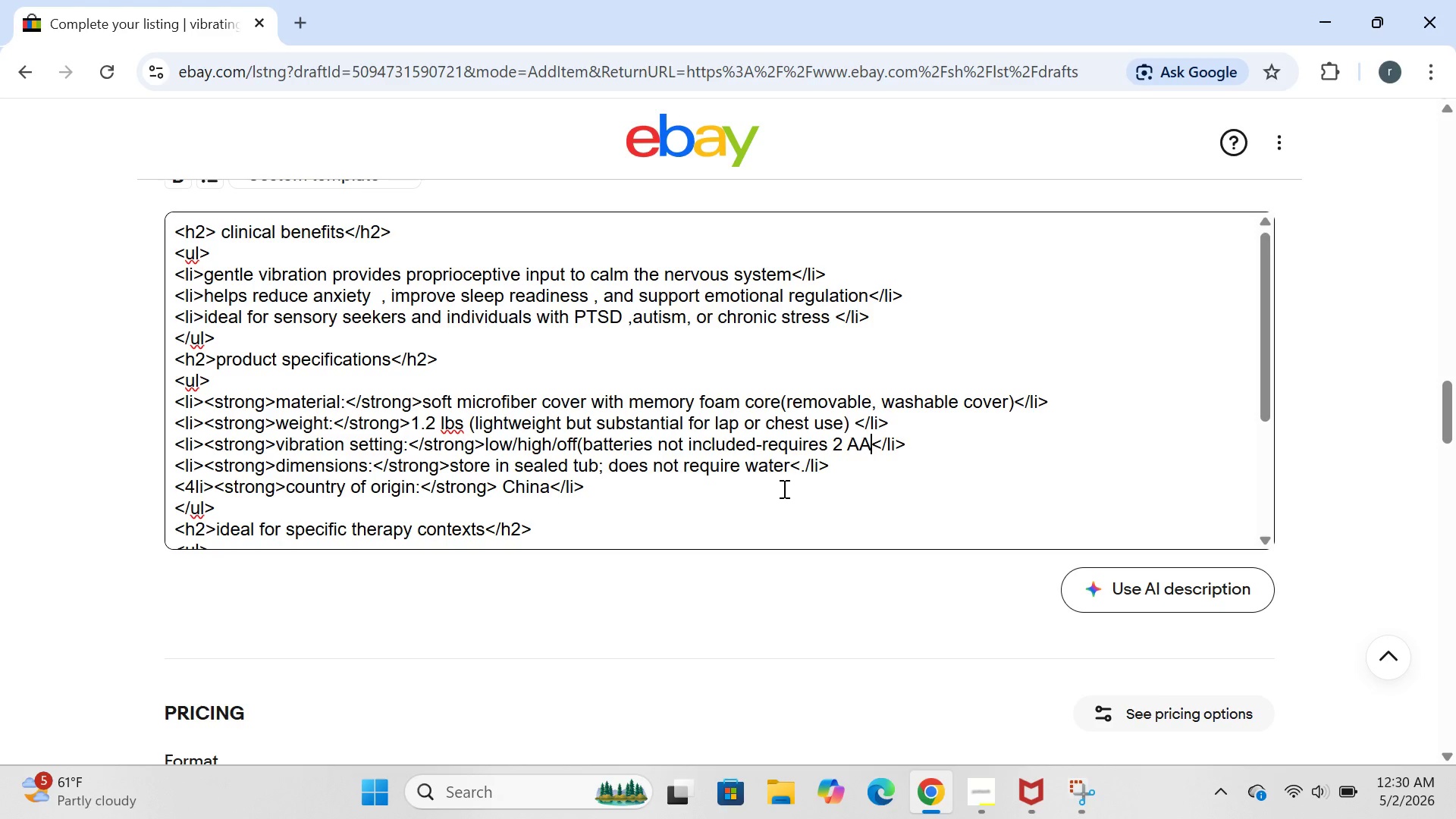 
key(Shift+0)
 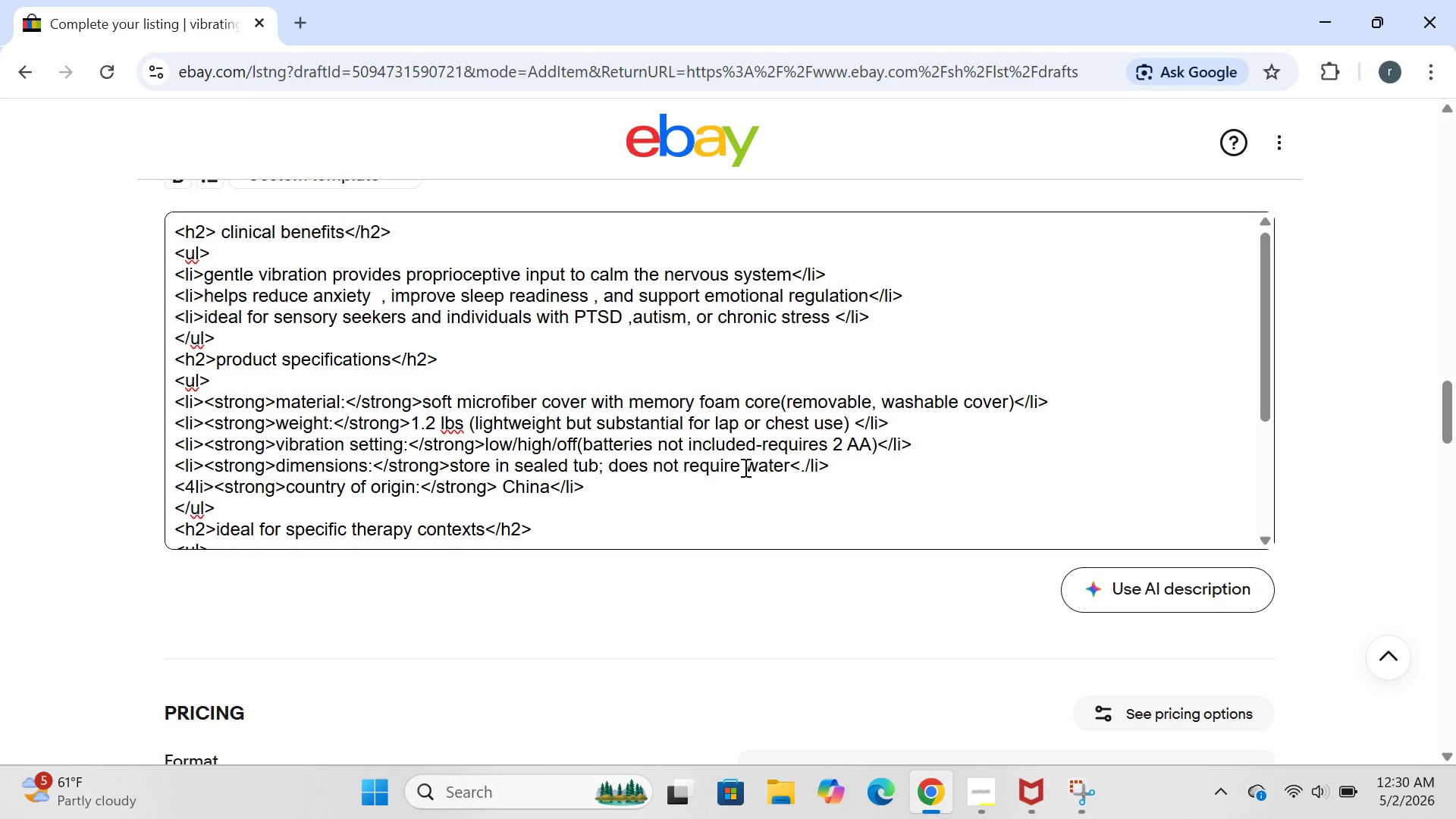 
wait(6.81)
 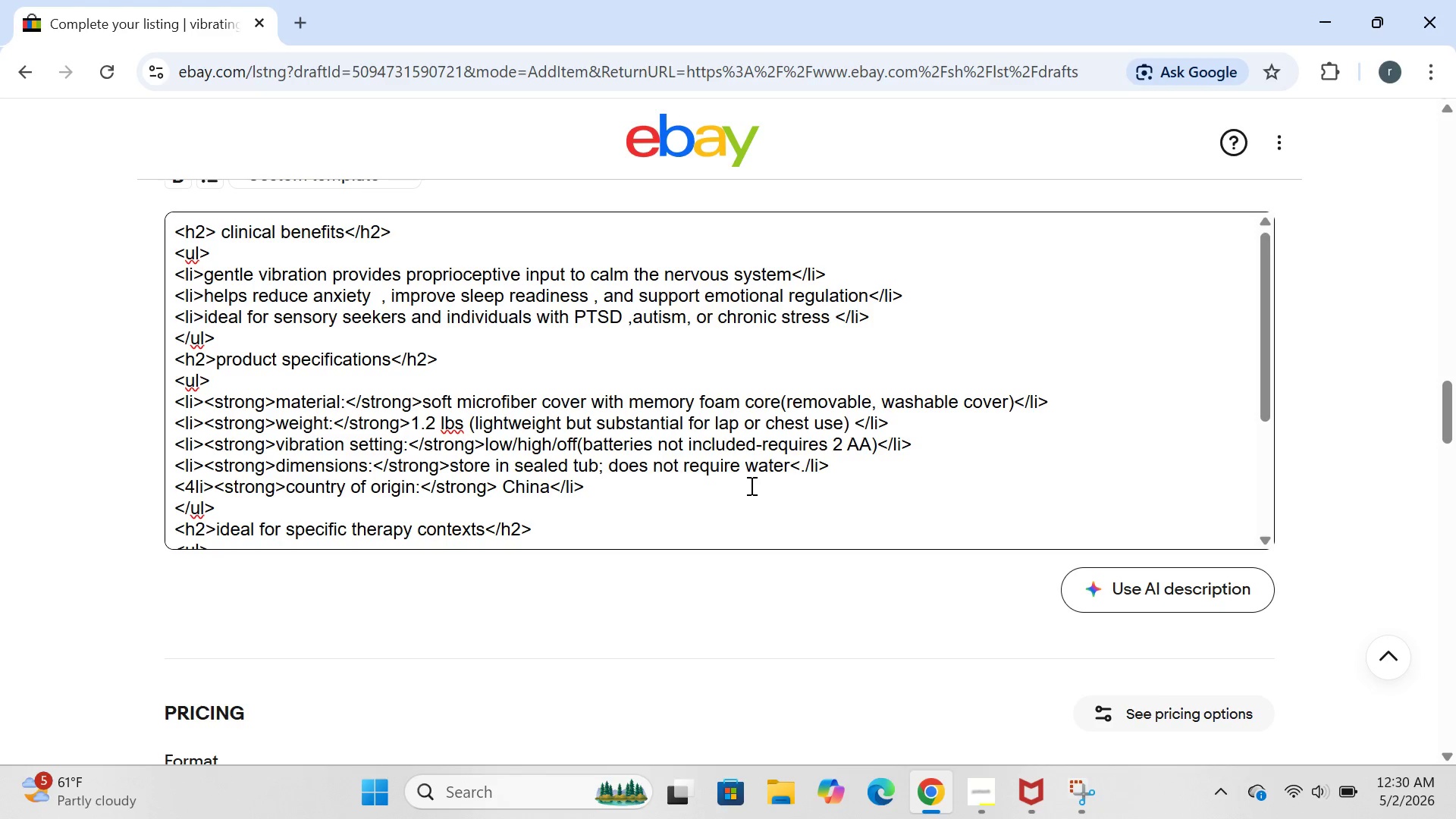 
left_click([785, 468])
 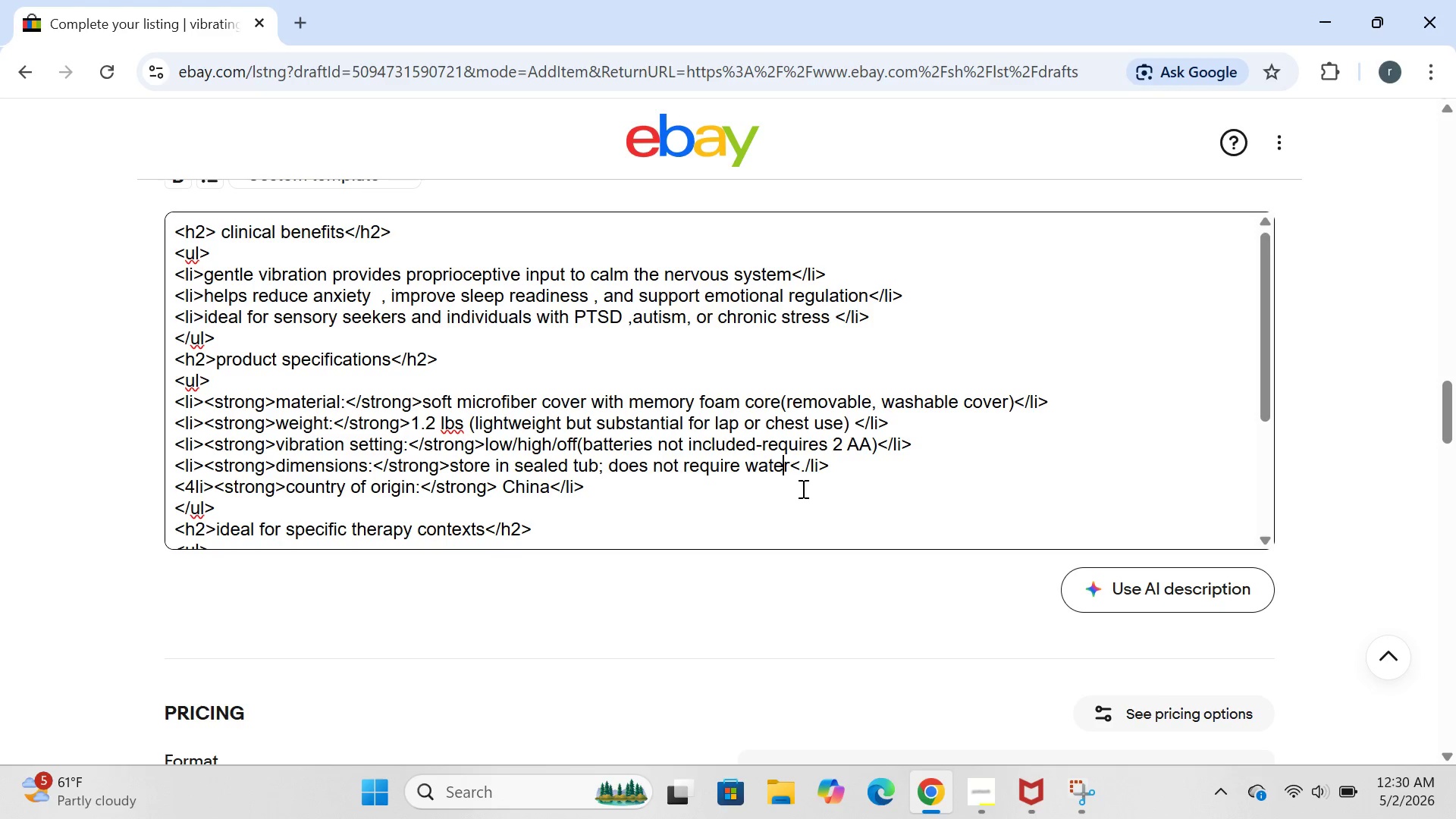 
hold_key(key=Backspace, duration=1.52)
 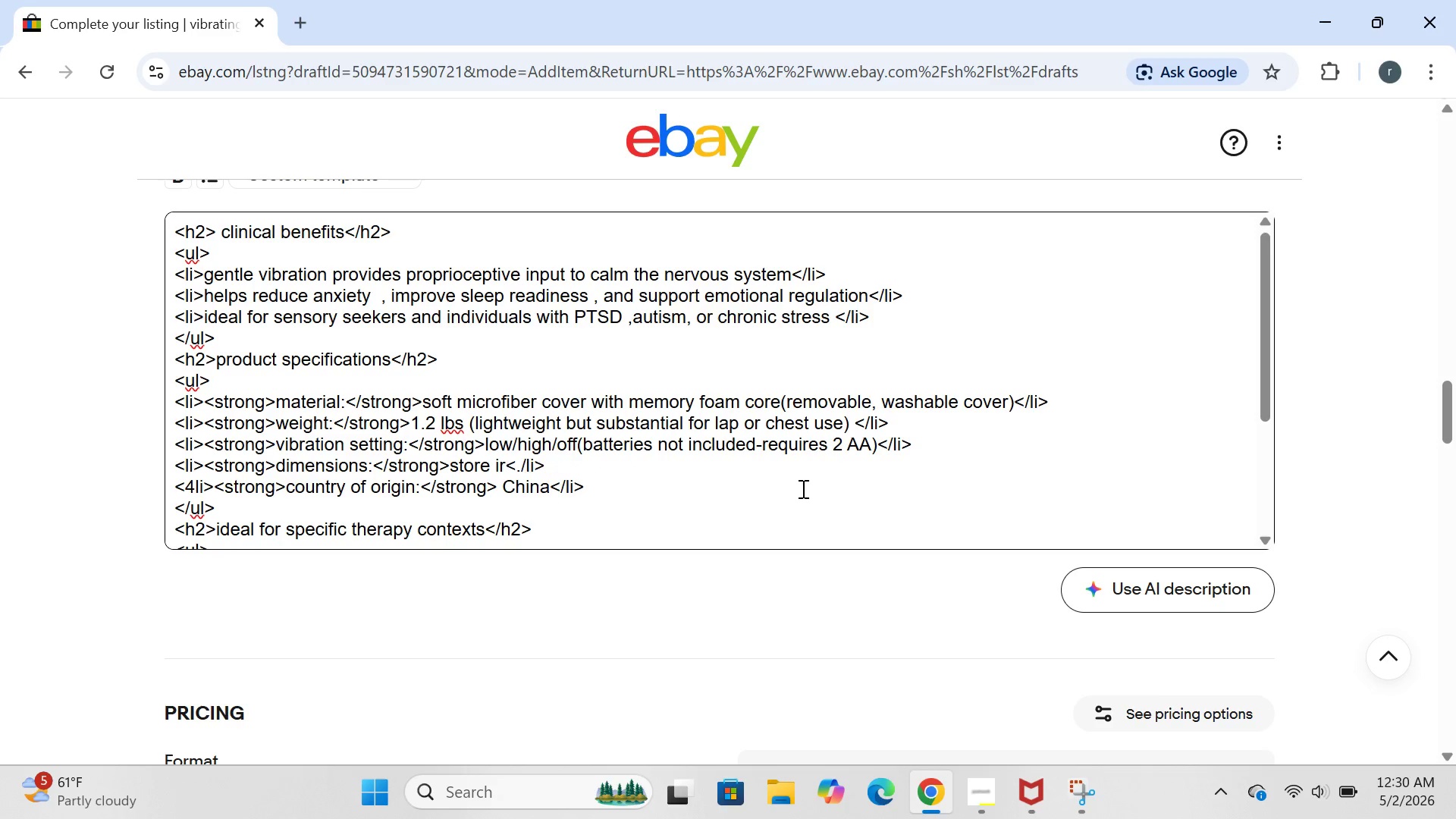 
key(Backspace)
key(Backspace)
key(Backspace)
key(Backspace)
key(Backspace)
key(Backspace)
key(Backspace)
key(Backspace)
type(10" x 10" x3")
 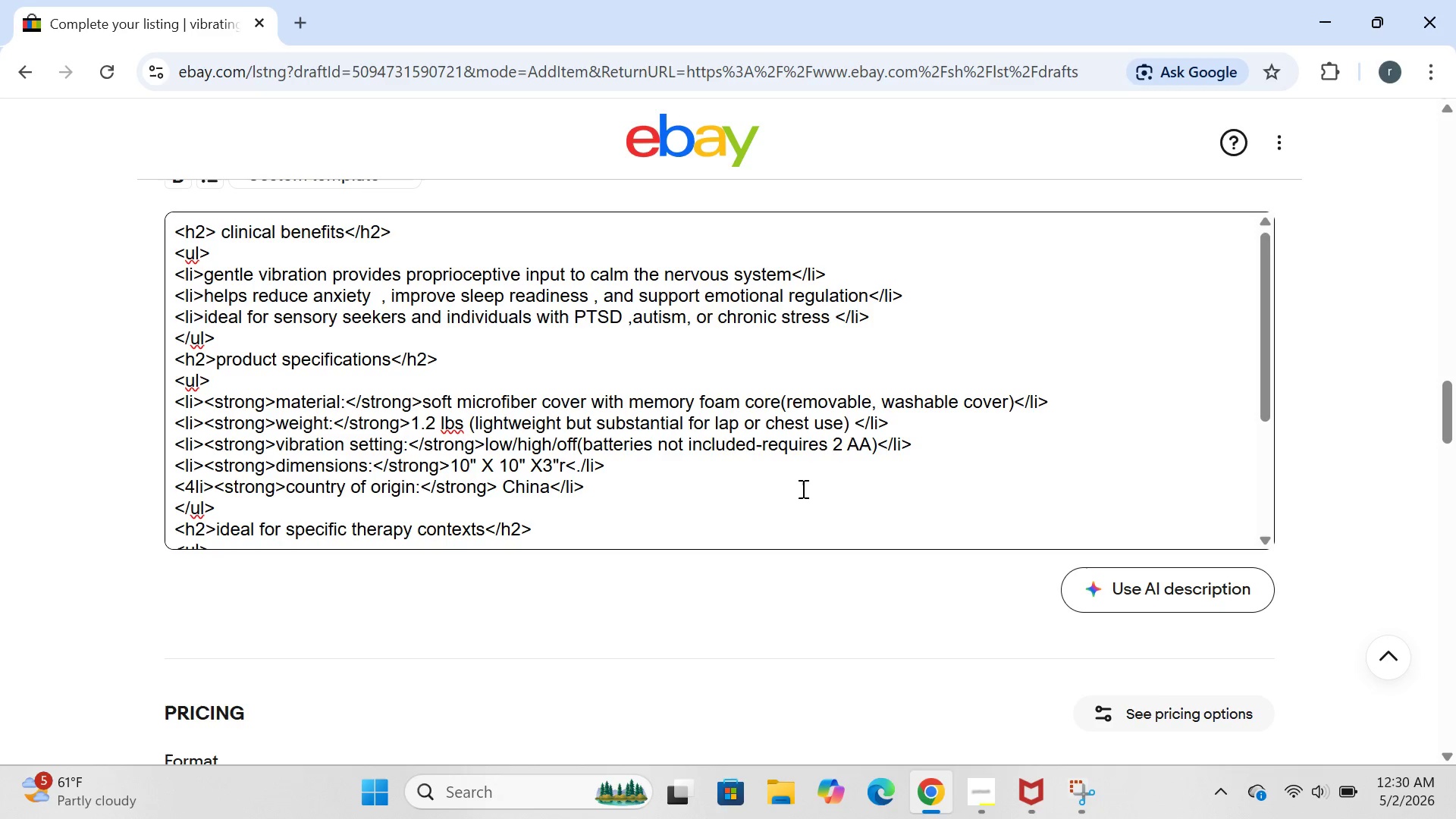 
key(ArrowRight)
 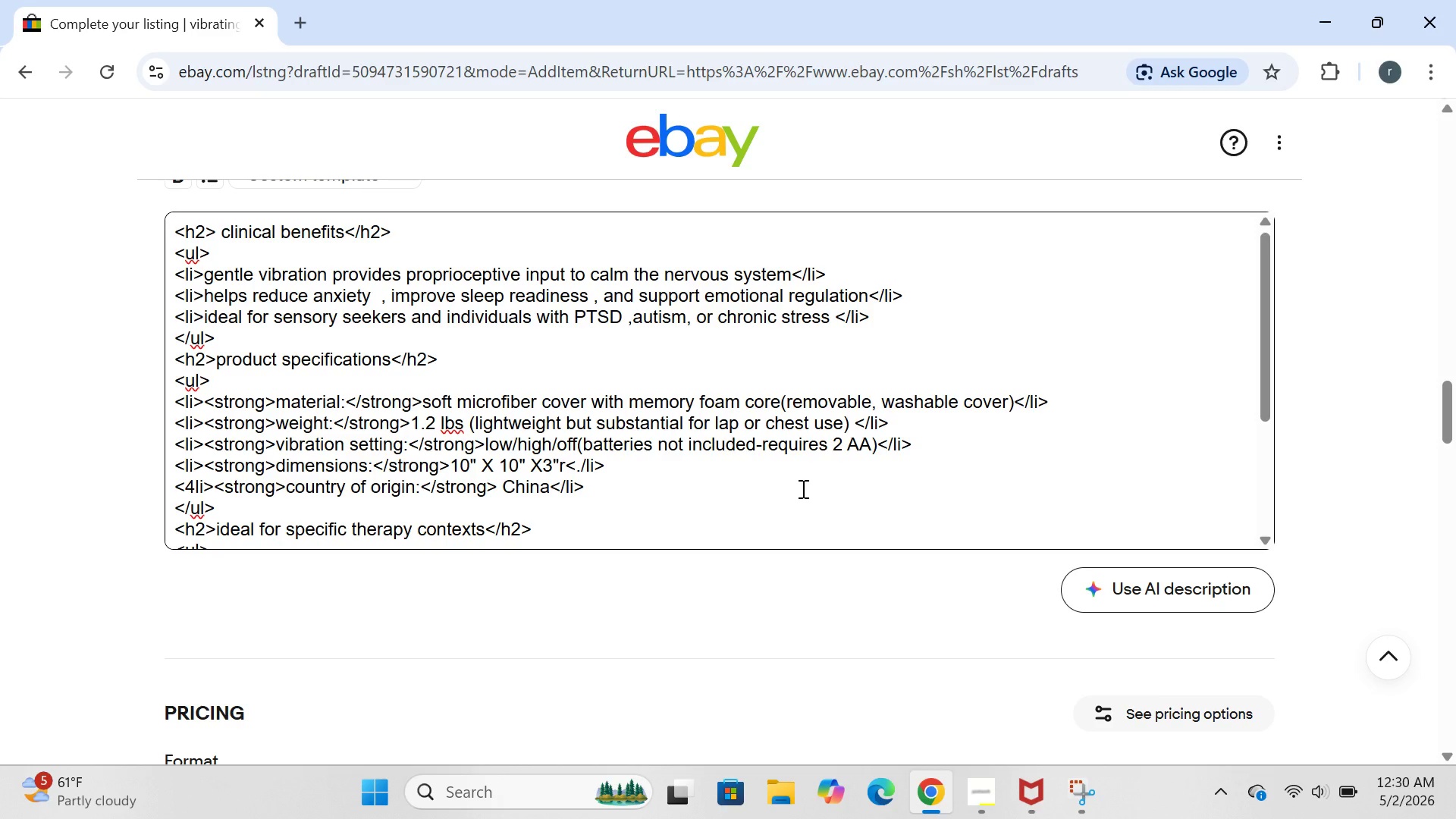 
key(Backspace)
 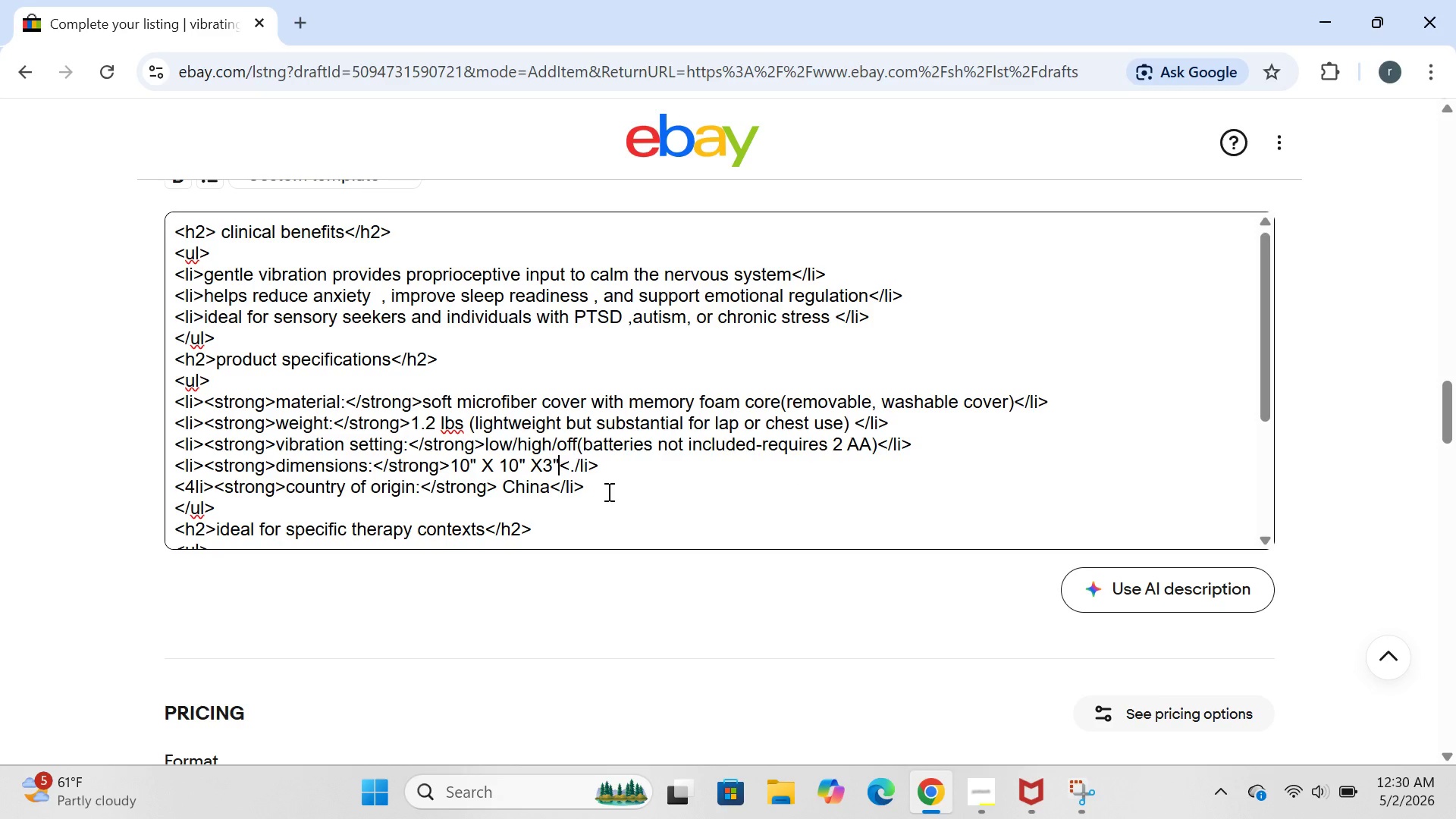 
left_click([626, 451])
 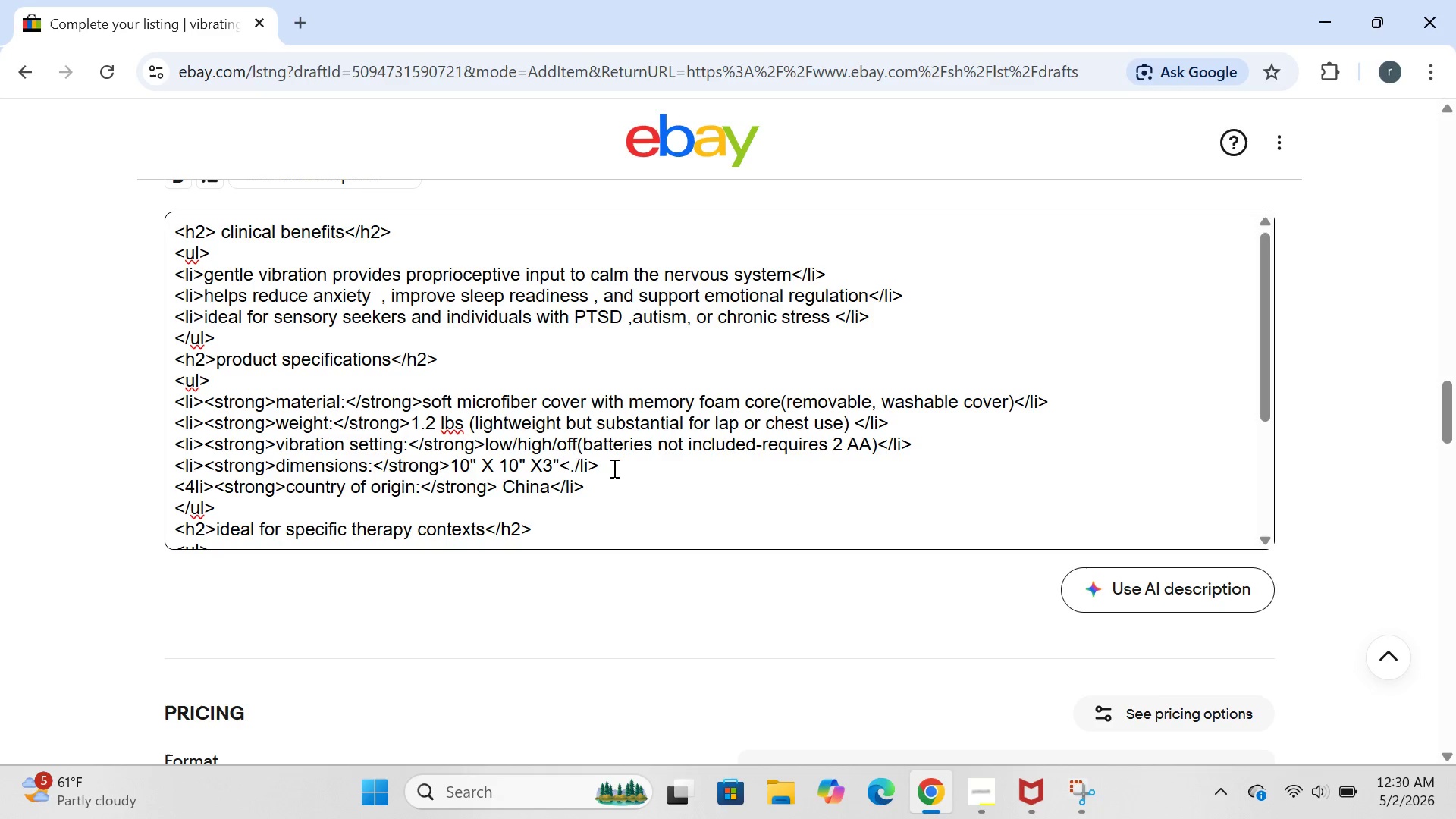 
left_click([613, 468])
 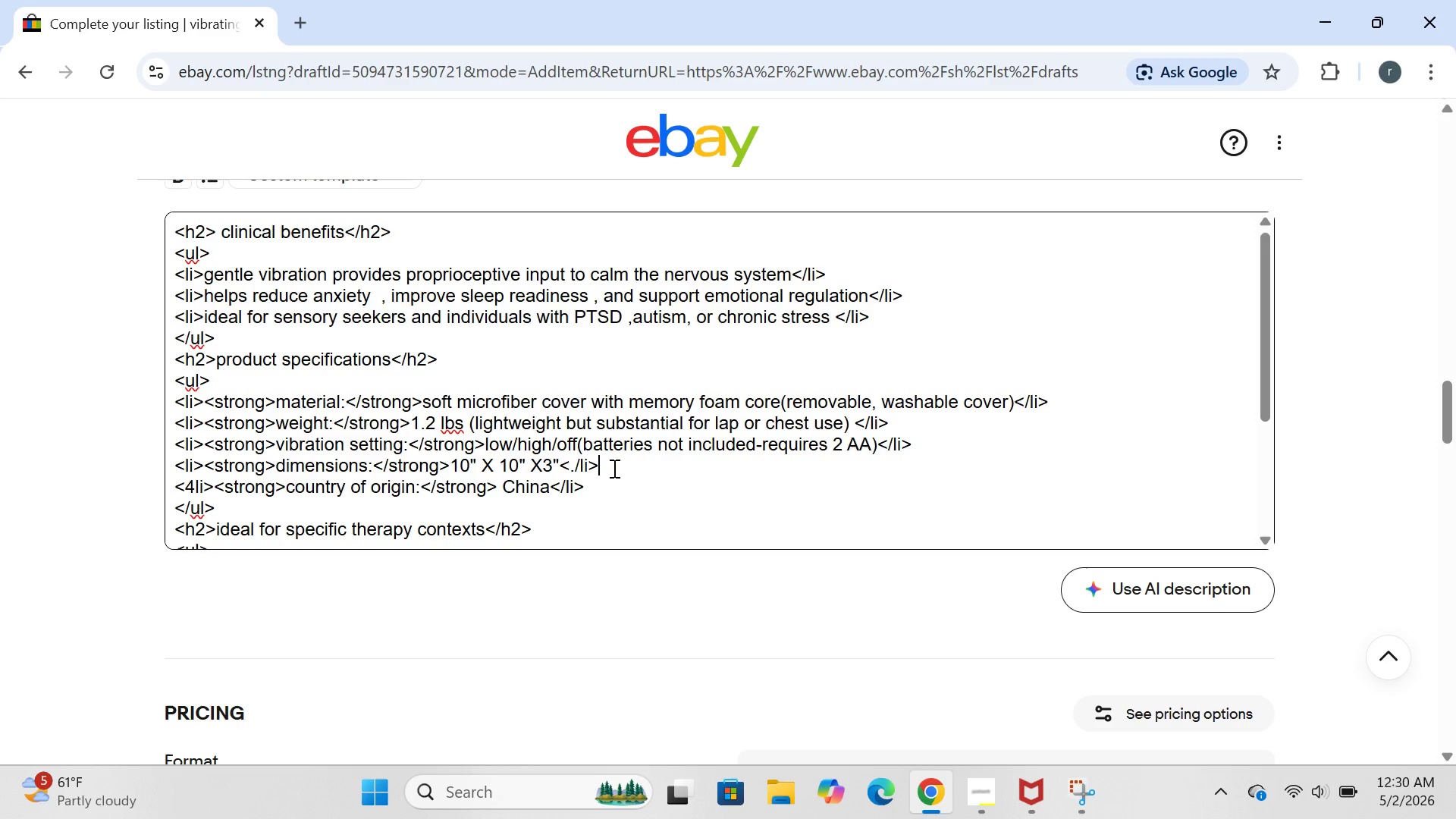 
key(Enter)
 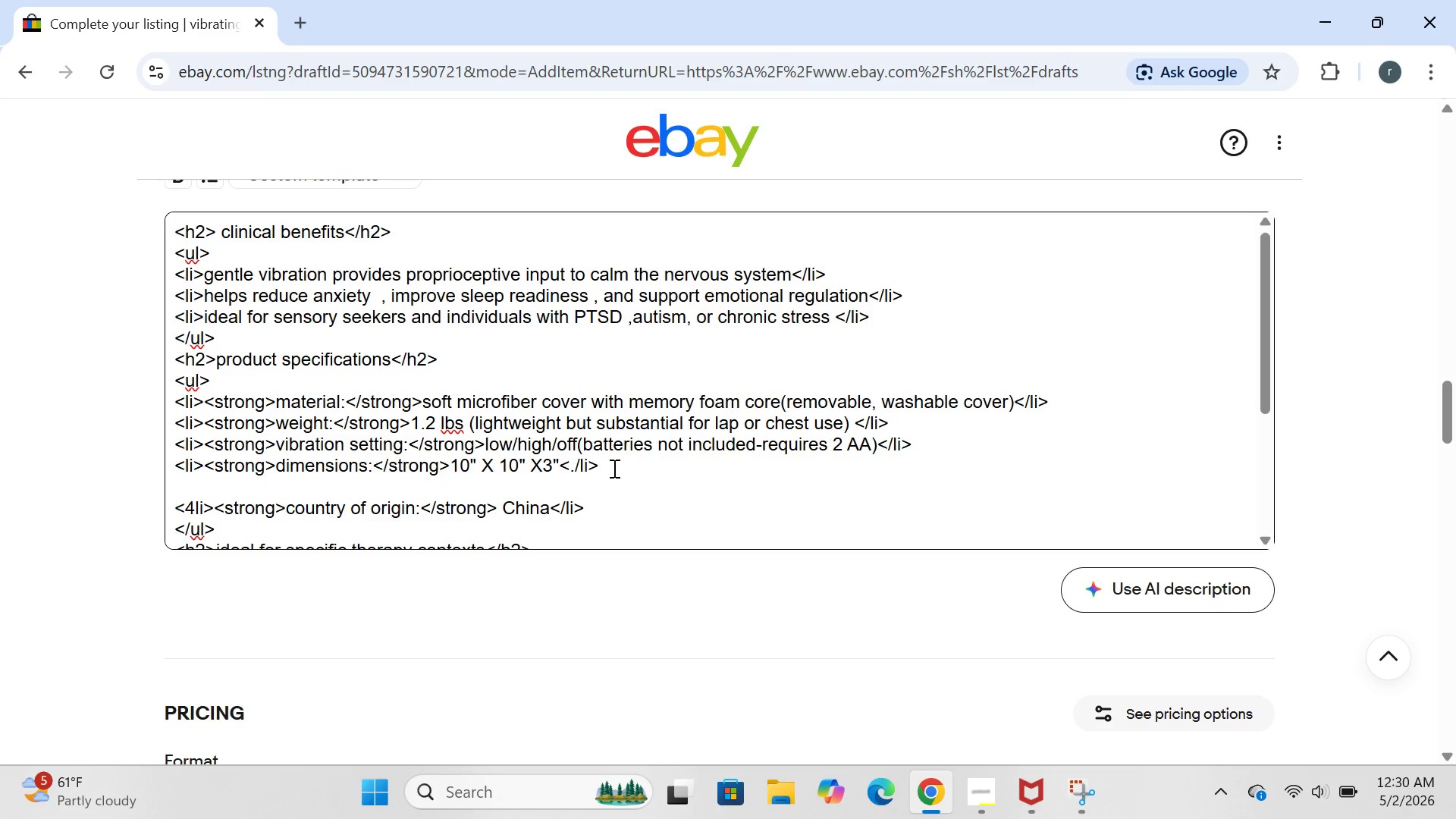 
type(<li)
key(Backspace)
key(Backspace)
type(LI><STRONG>CARE:</STRONG>REMOVE COVER AND MACHINE WASH COLD; SPOT CLEAN FOAM</LI>)
 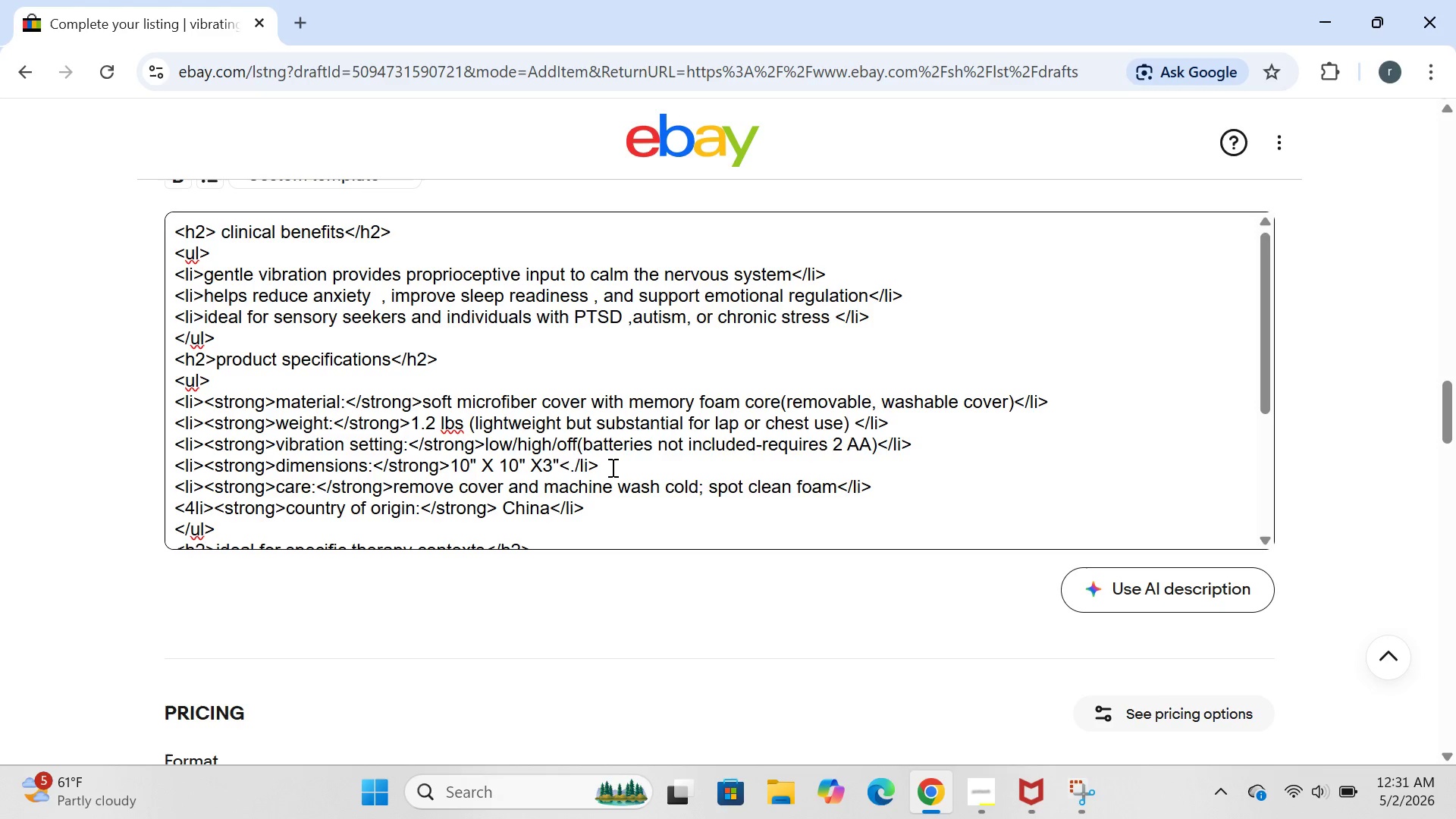 
wait(9.92)
 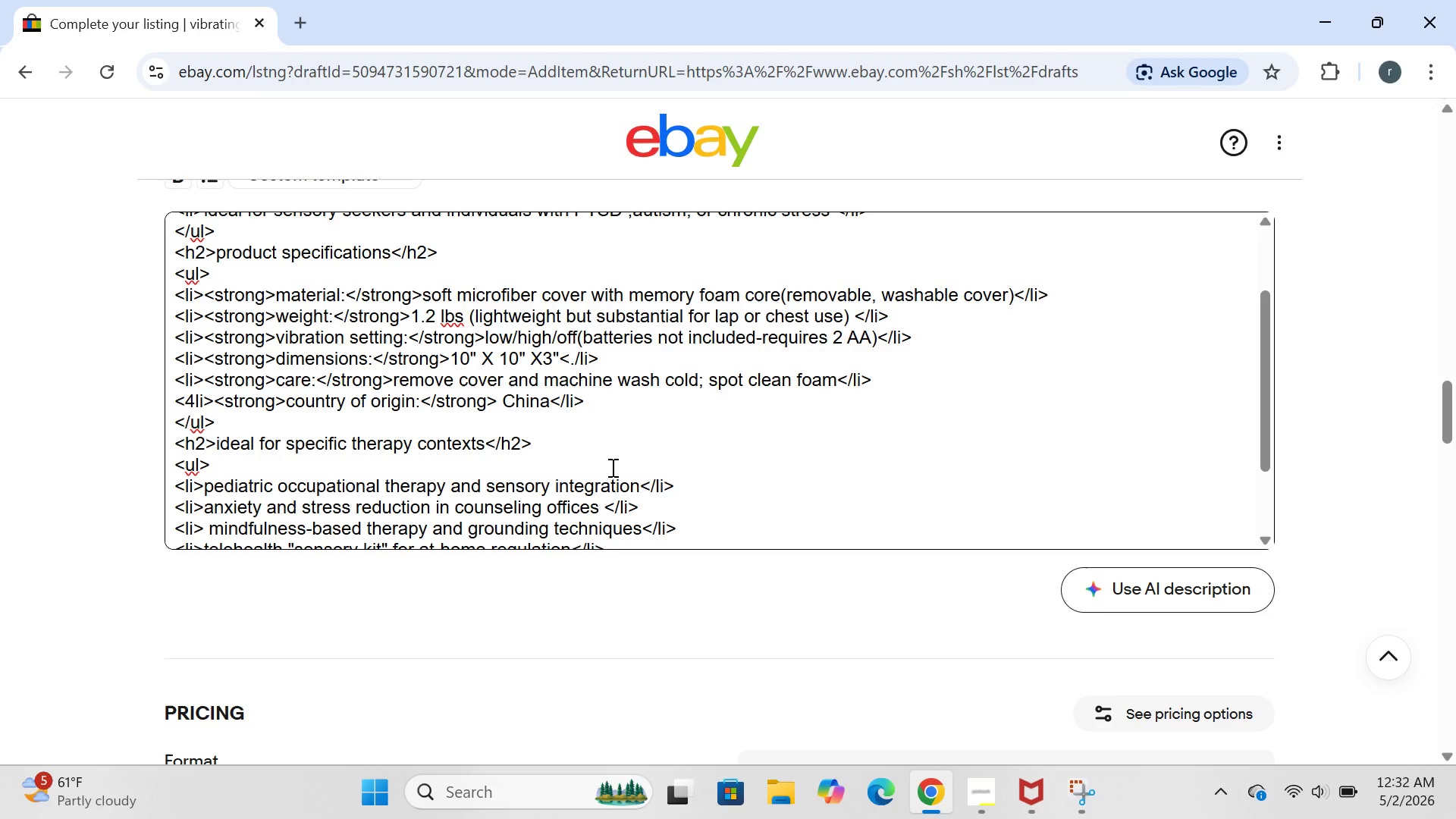 
left_click([642, 377])
 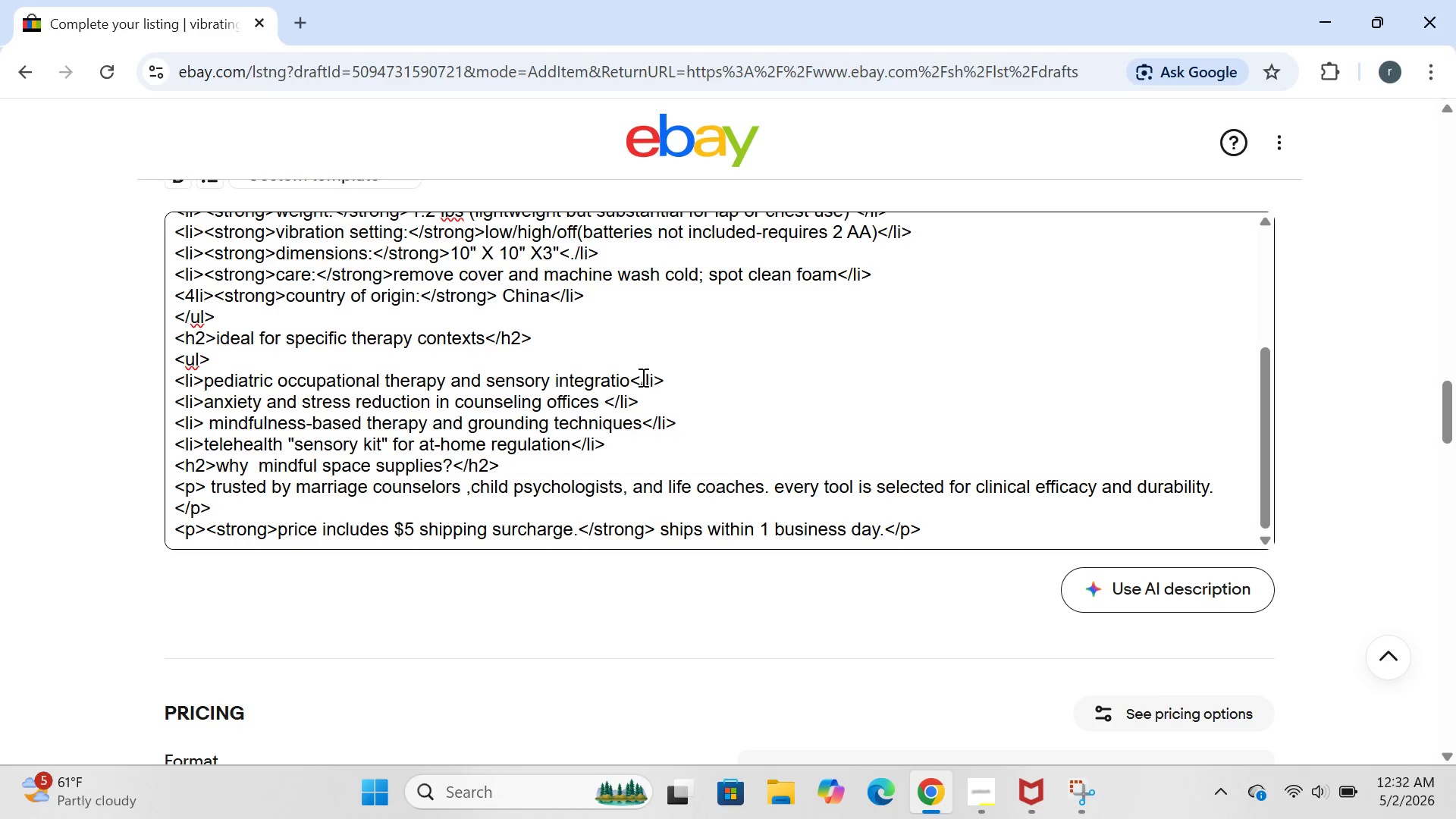 
hold_key(key=Backspace, duration=1.52)
 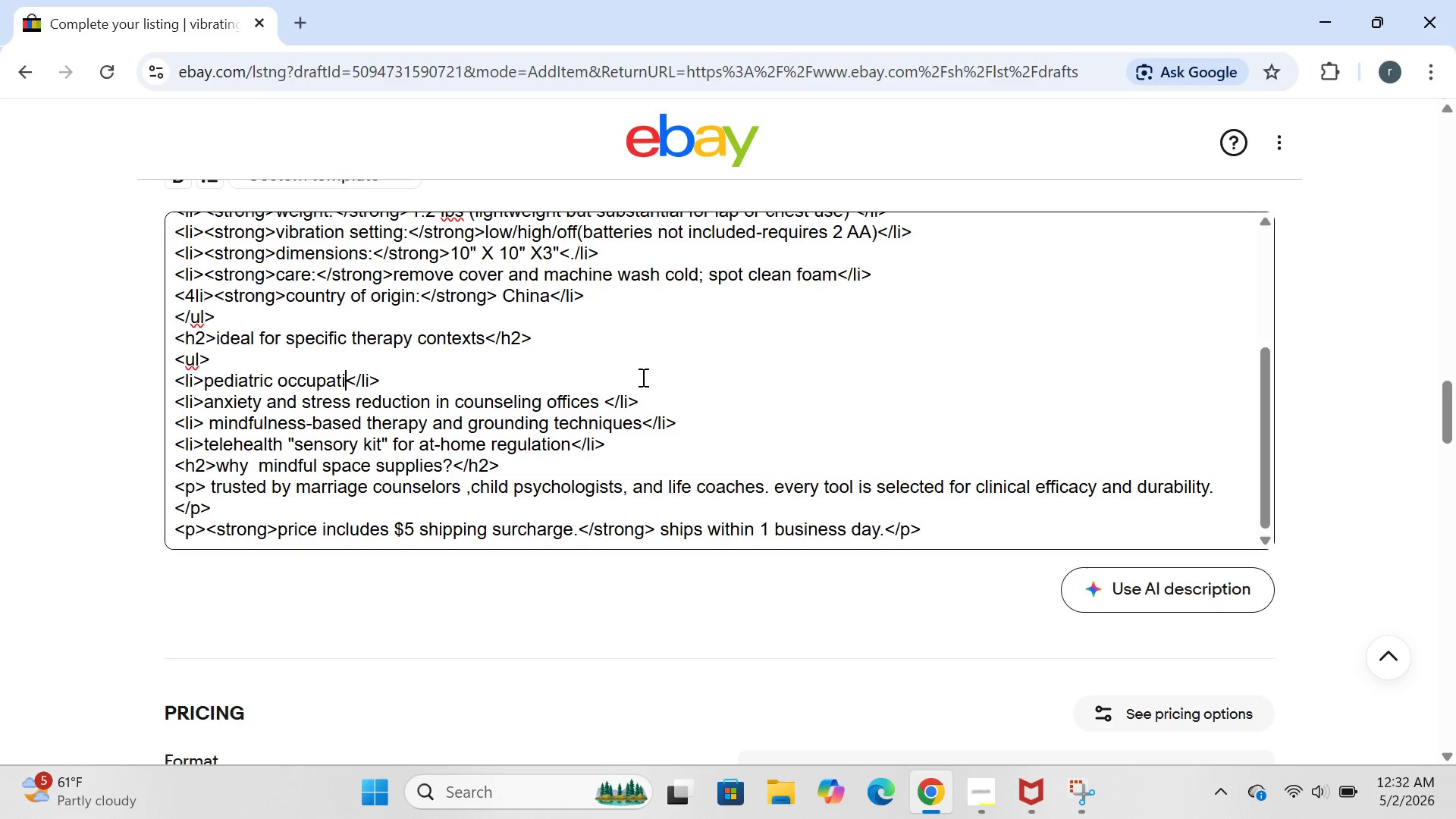 
key(Backspace)
key(Backspace)
key(Backspace)
key(Backspace)
key(Backspace)
key(Backspace)
key(Backspace)
key(Backspace)
key(Backspace)
key(Backspace)
key(Backspace)
key(Backspace)
key(Backspace)
key(Backspace)
key(Backspace)
key(Backspace)
key(Backspace)
key(Backspace)
key(Backspace)
key(Backspace)
type(OCCUPATIONS THERAPY FOR SENSORY PROCESSING DISORDER)
 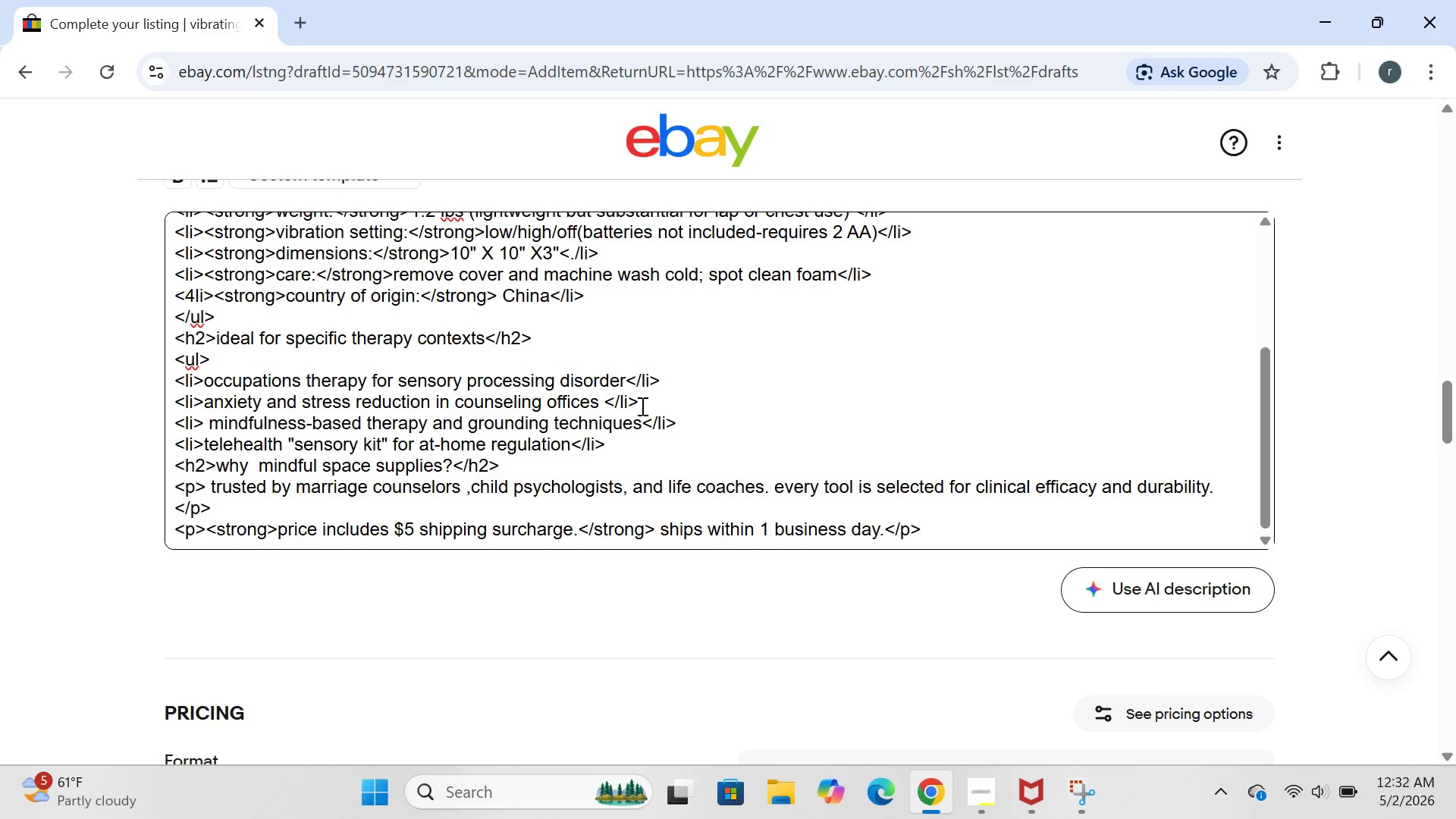 
wait(5.39)
 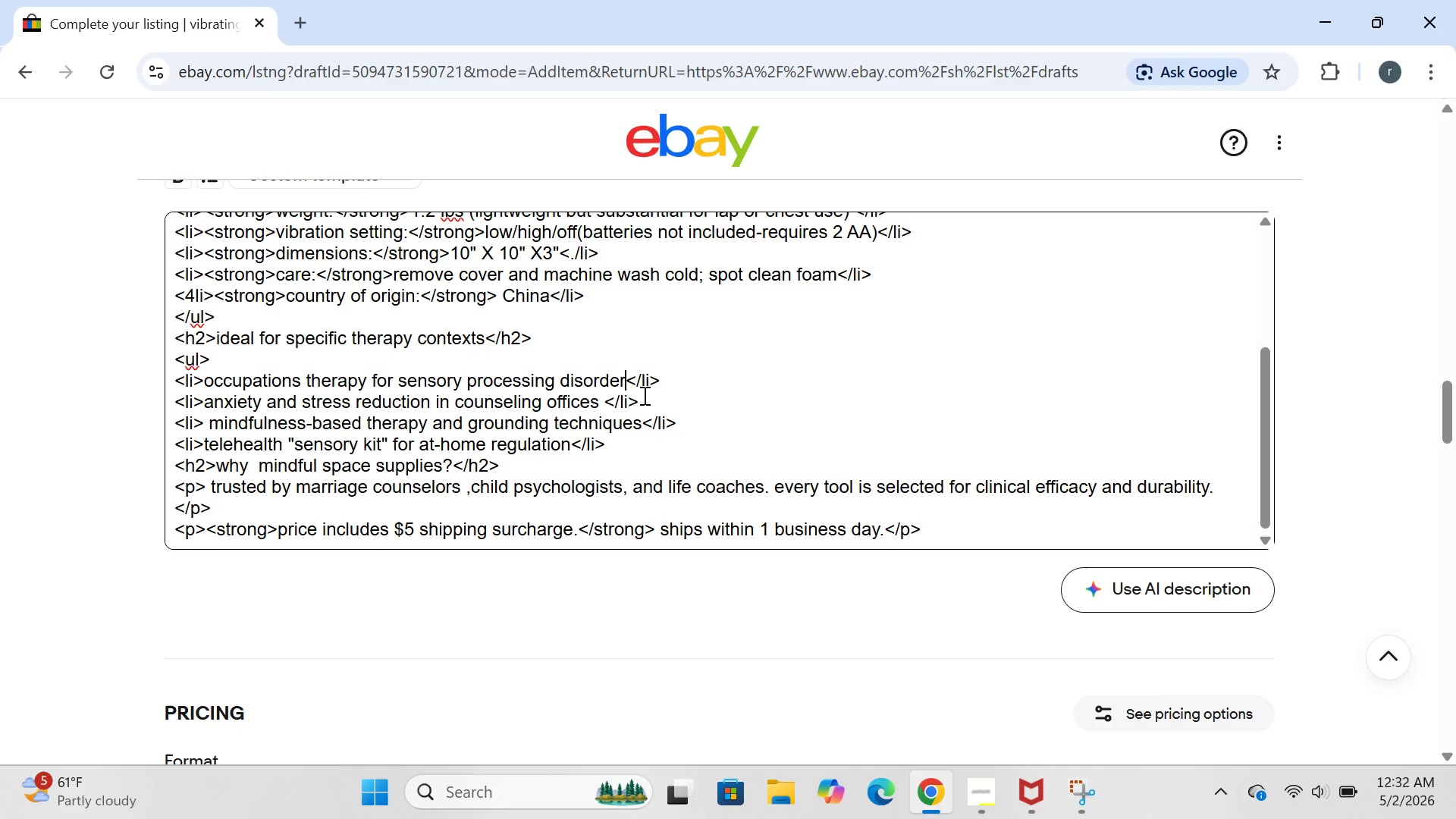 
left_click([605, 403])
 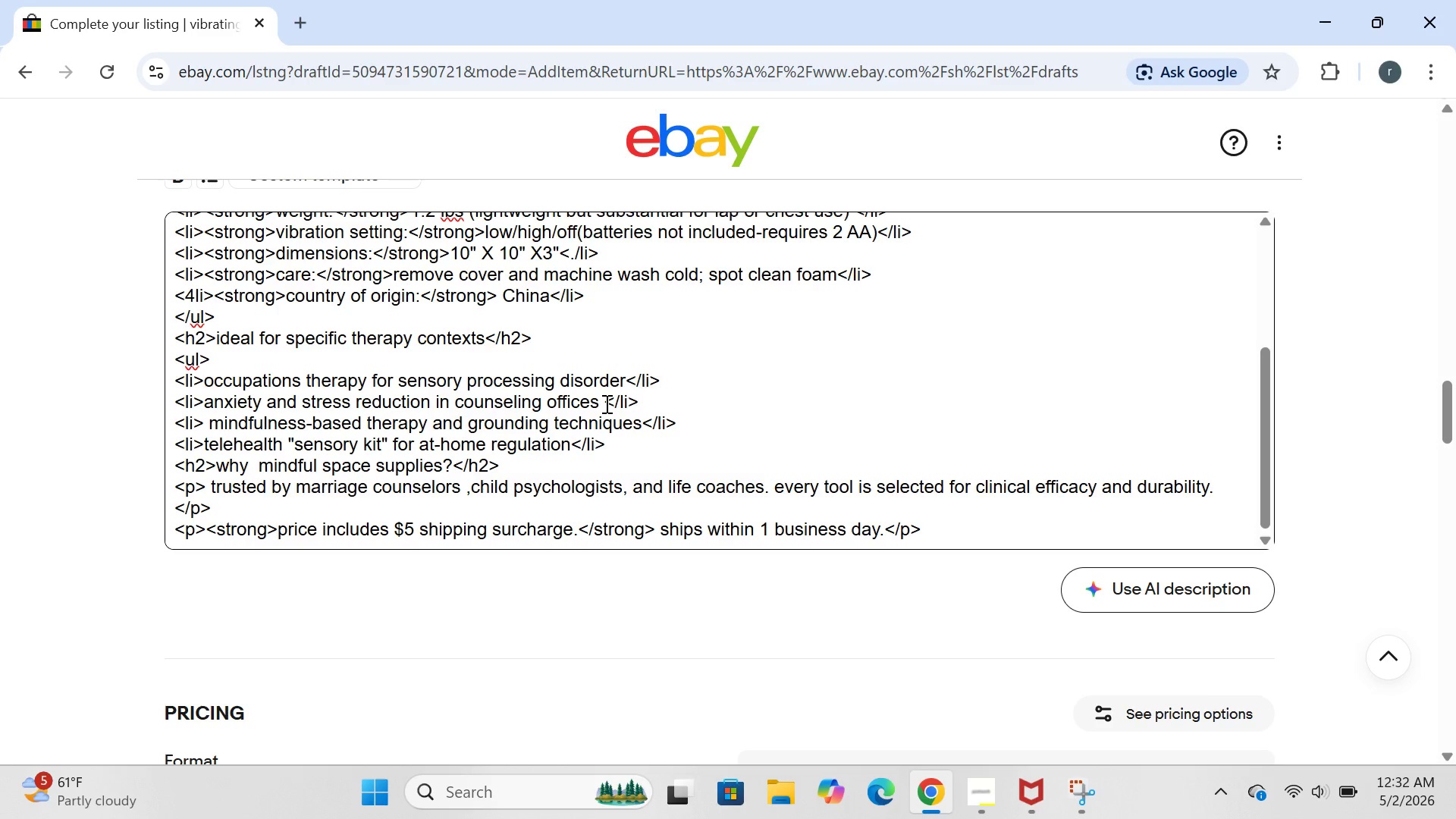 
hold_key(key=Backspace, duration=1.52)
 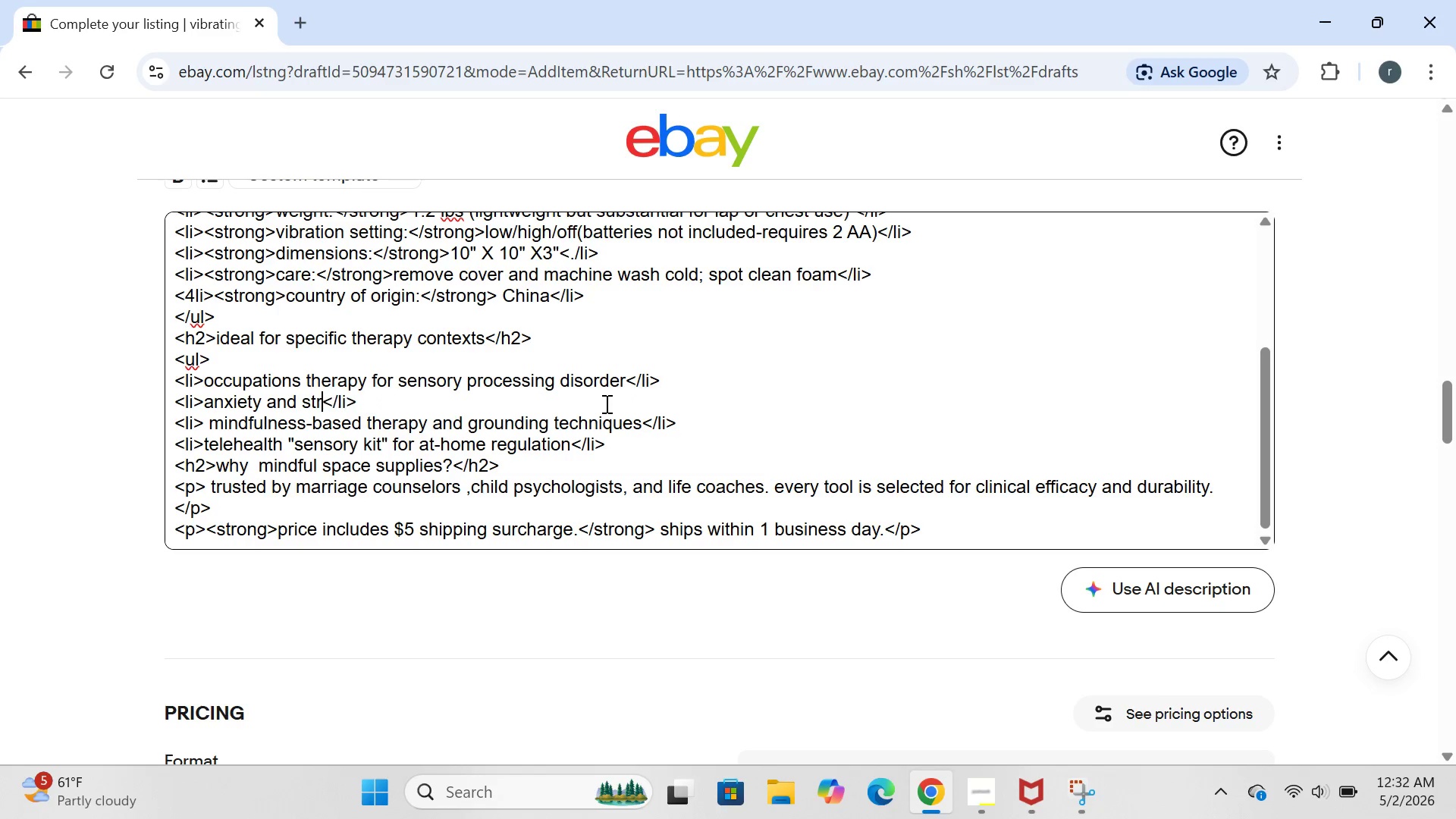 
key(Backspace)
key(Backspace)
key(Backspace)
key(Backspace)
key(Backspace)
key(Backspace)
key(Backspace)
key(Backspace)
key(Backspace)
key(Backspace)
key(Backspace)
key(Backspace)
key(Backspace)
key(Backspace)
key(Backspace)
key(Backspace)
key(Backspace)
type(CALMIM)
key(Backspace)
type(NG CORNER IN SCHOOL COUNSELING OFFICES)
 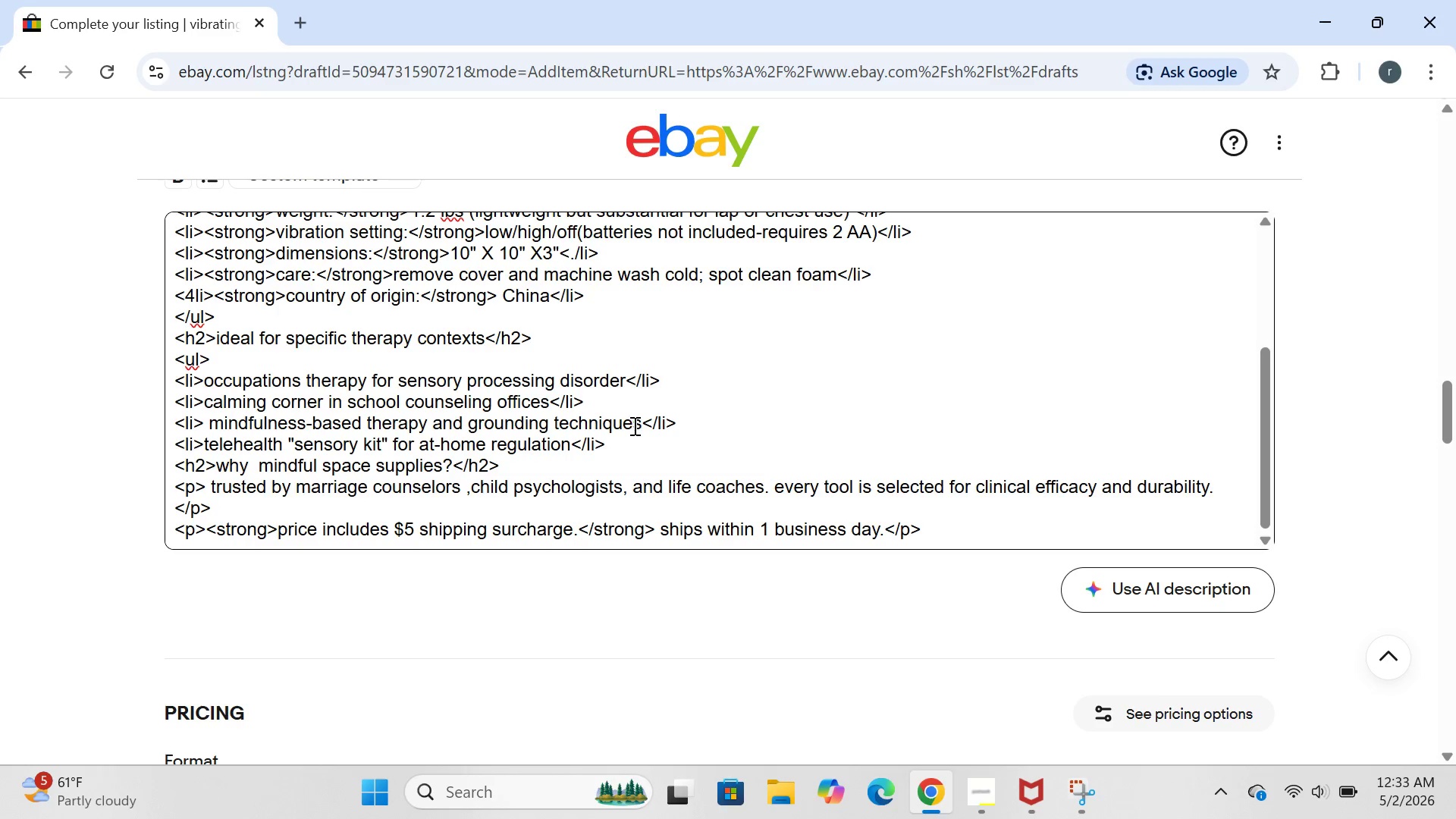 
left_click([651, 425])
 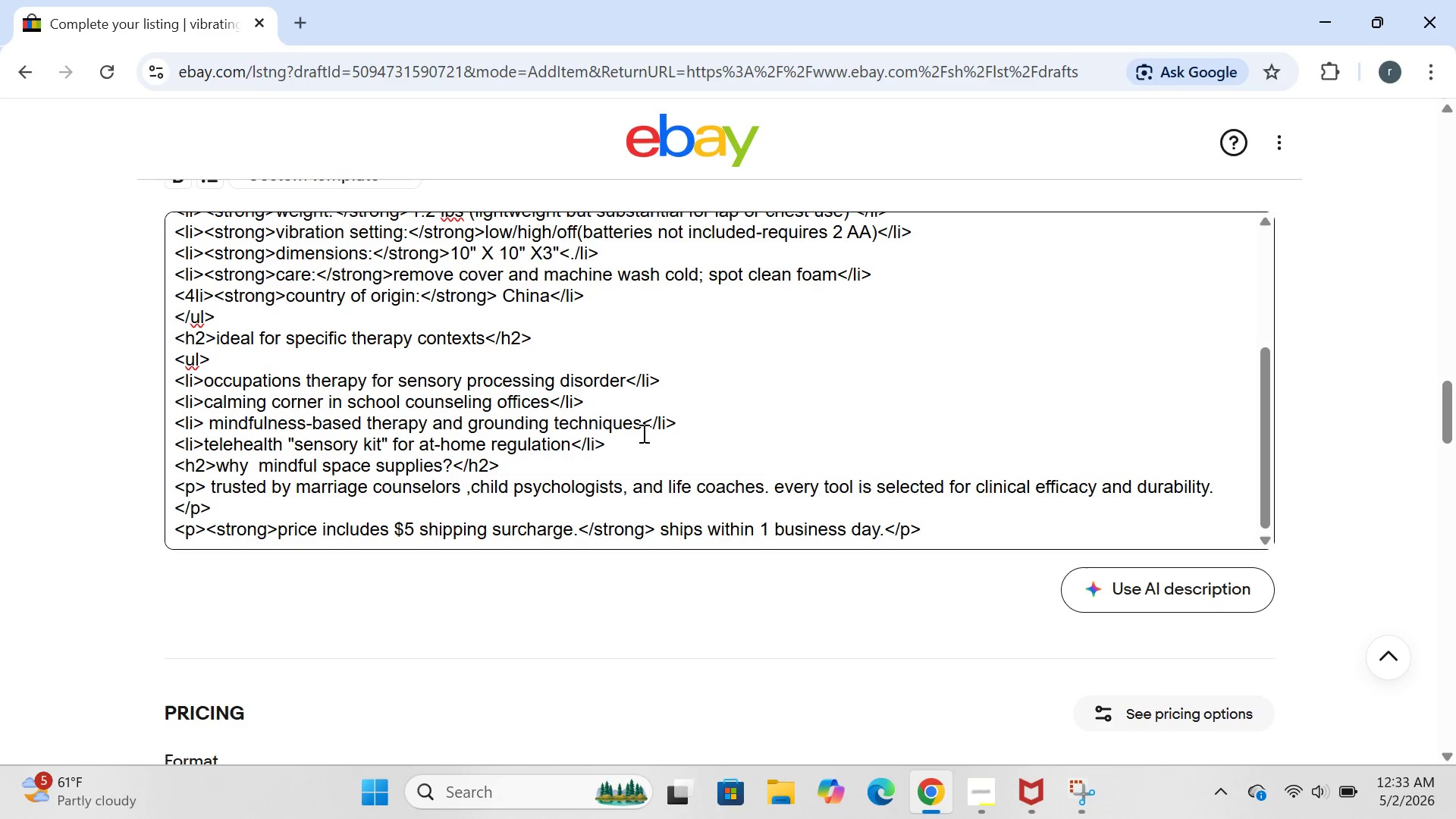 
left_click([642, 433])
 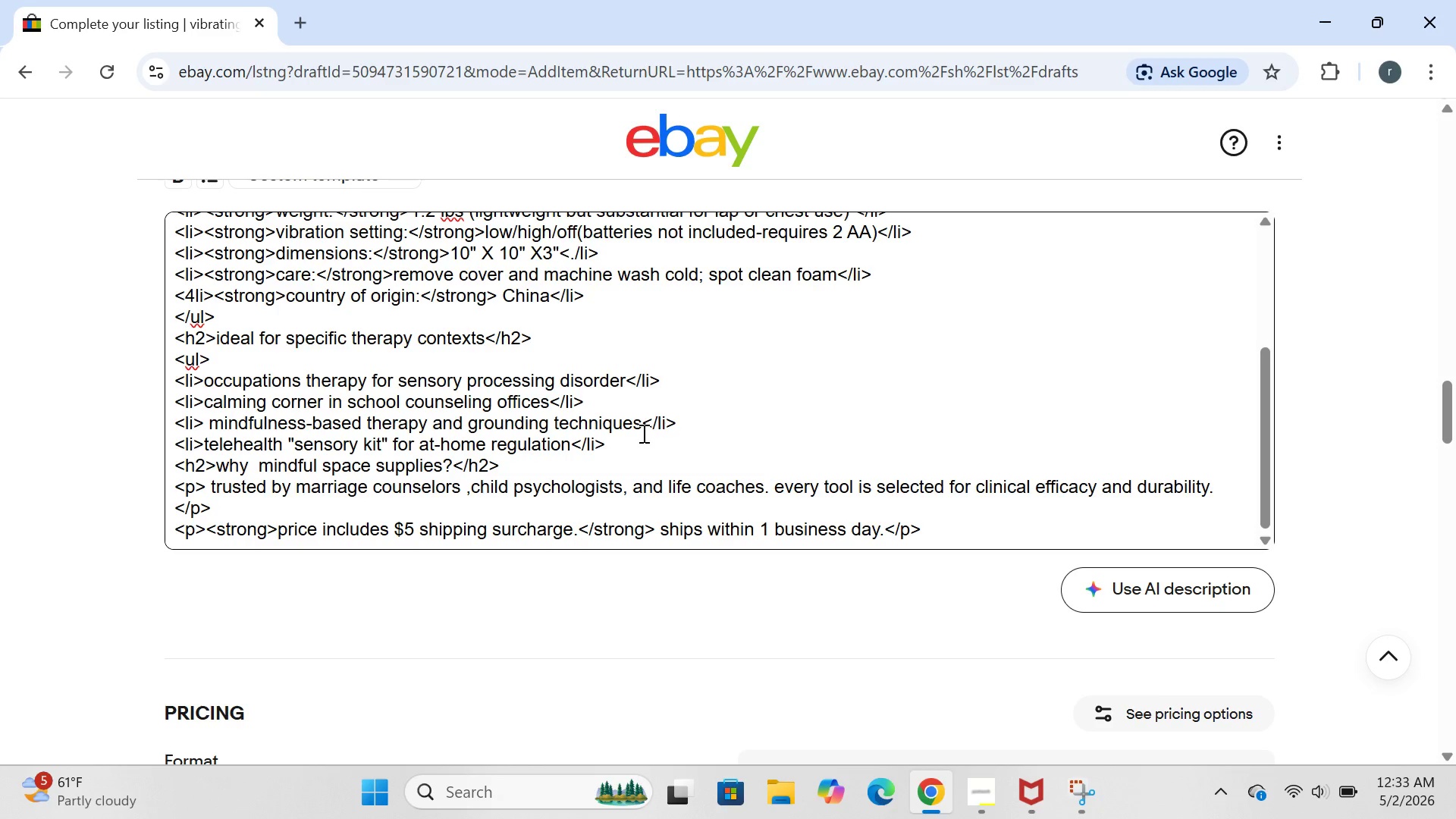 
hold_key(key=Backspace, duration=1.5)
 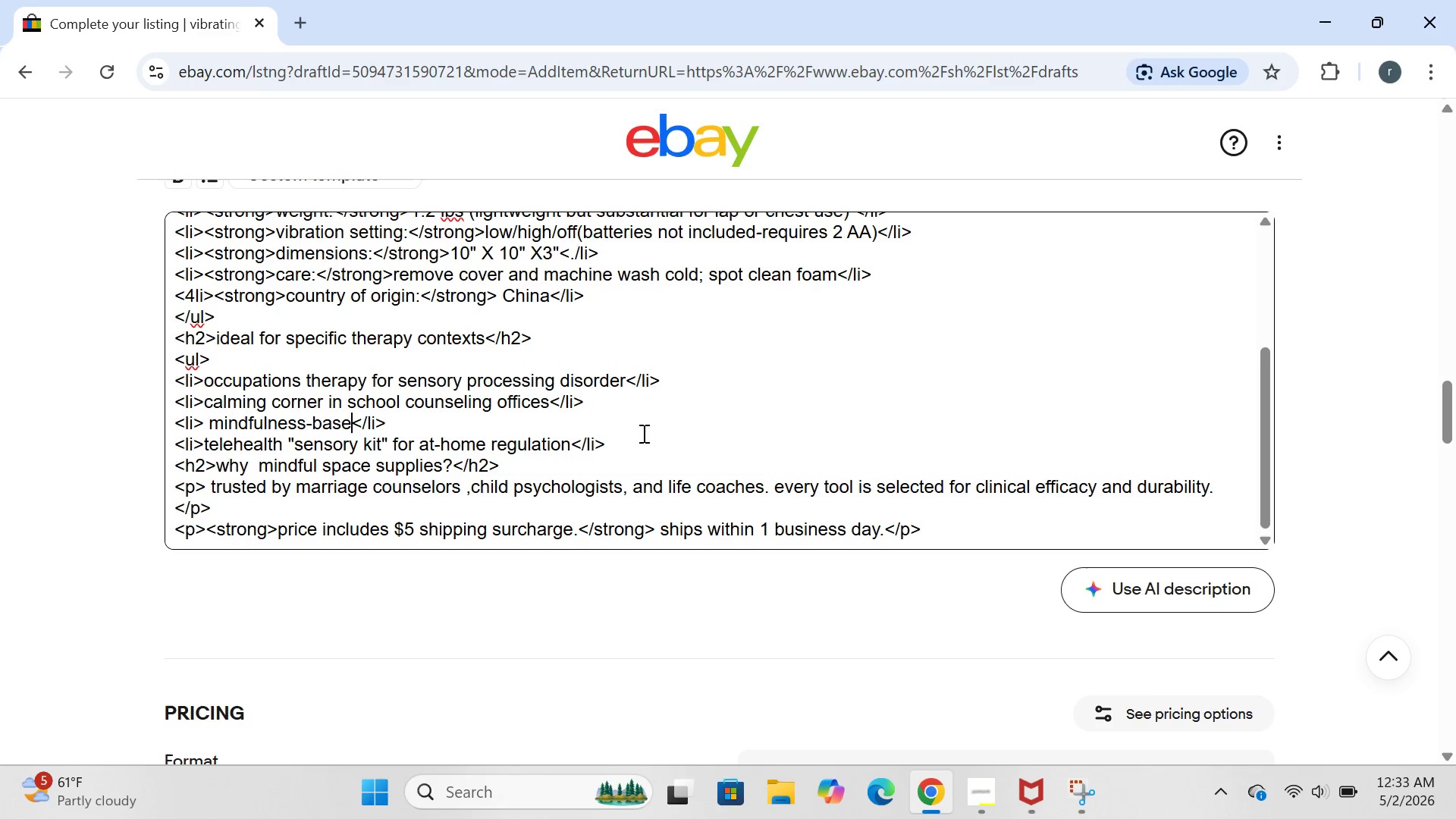 
key(Backspace)
key(Backspace)
key(Backspace)
key(Backspace)
key(Backspace)
key(Backspace)
key(Backspace)
key(Backspace)
key(Backspace)
key(Backspace)
key(Backspace)
key(Backspace)
key(Backspace)
key(Backspace)
key(Backspace)
key(Backspace)
type(TE)
 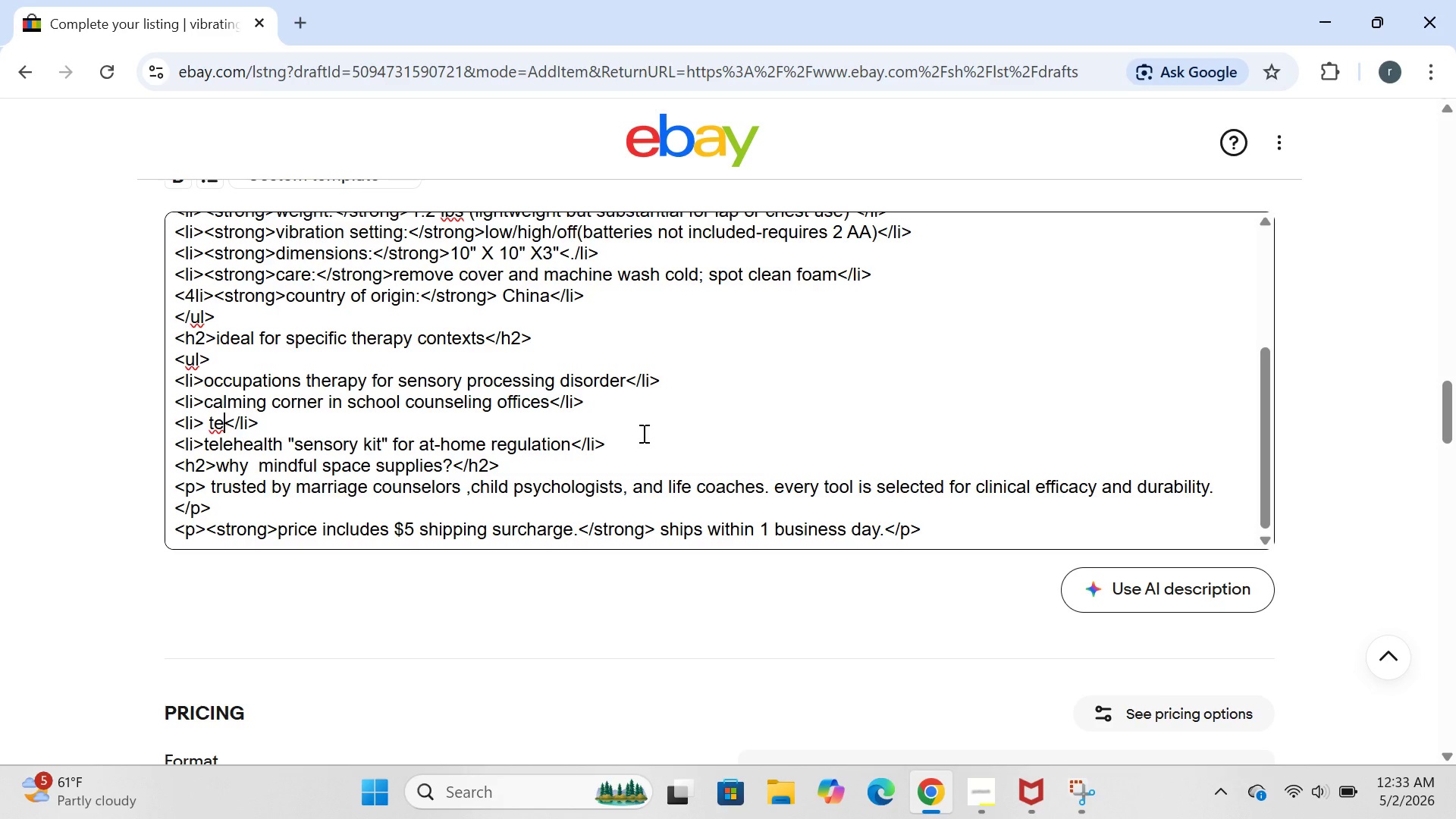 
wait(5.88)
 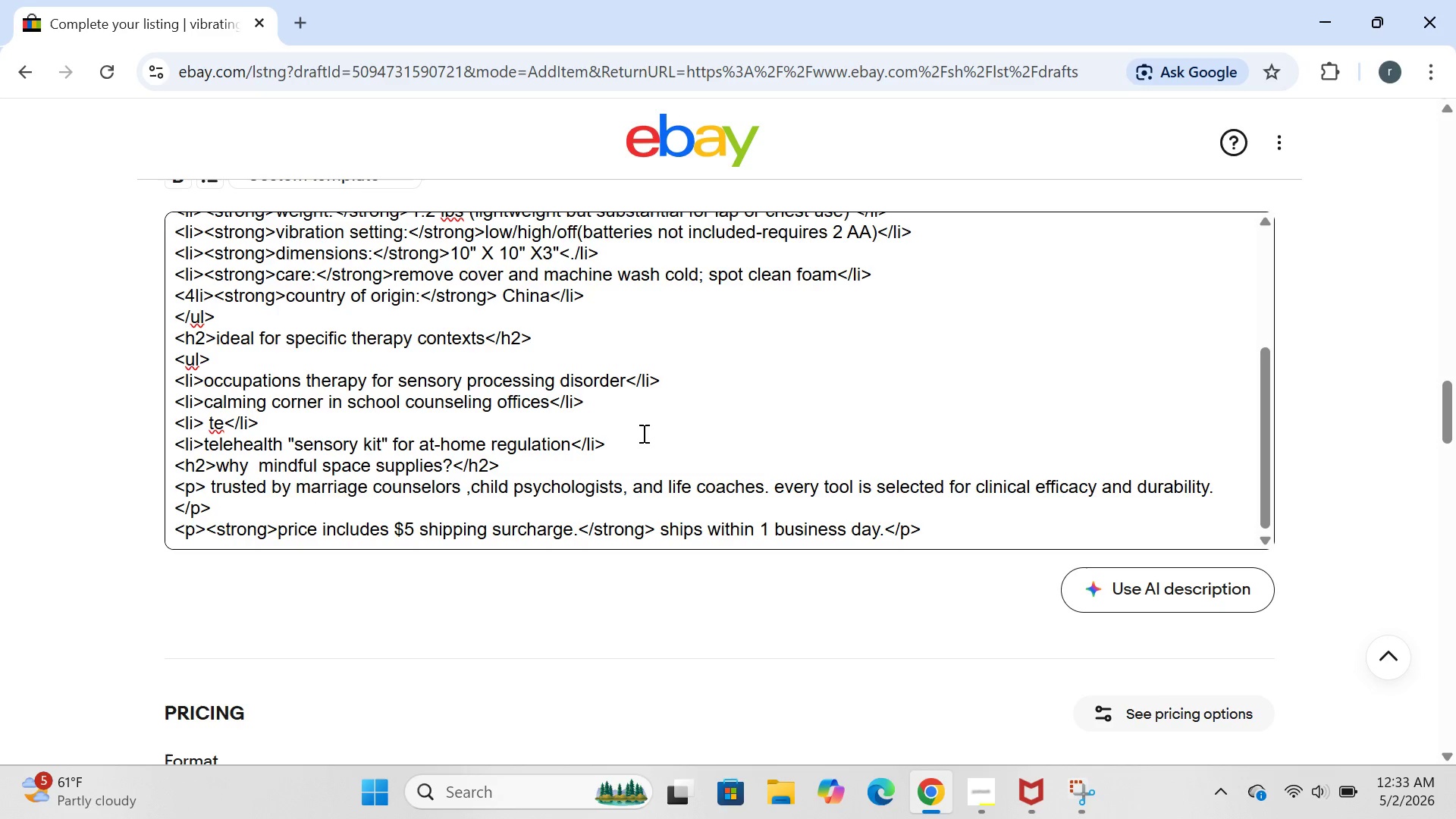 
type(LETHE)
 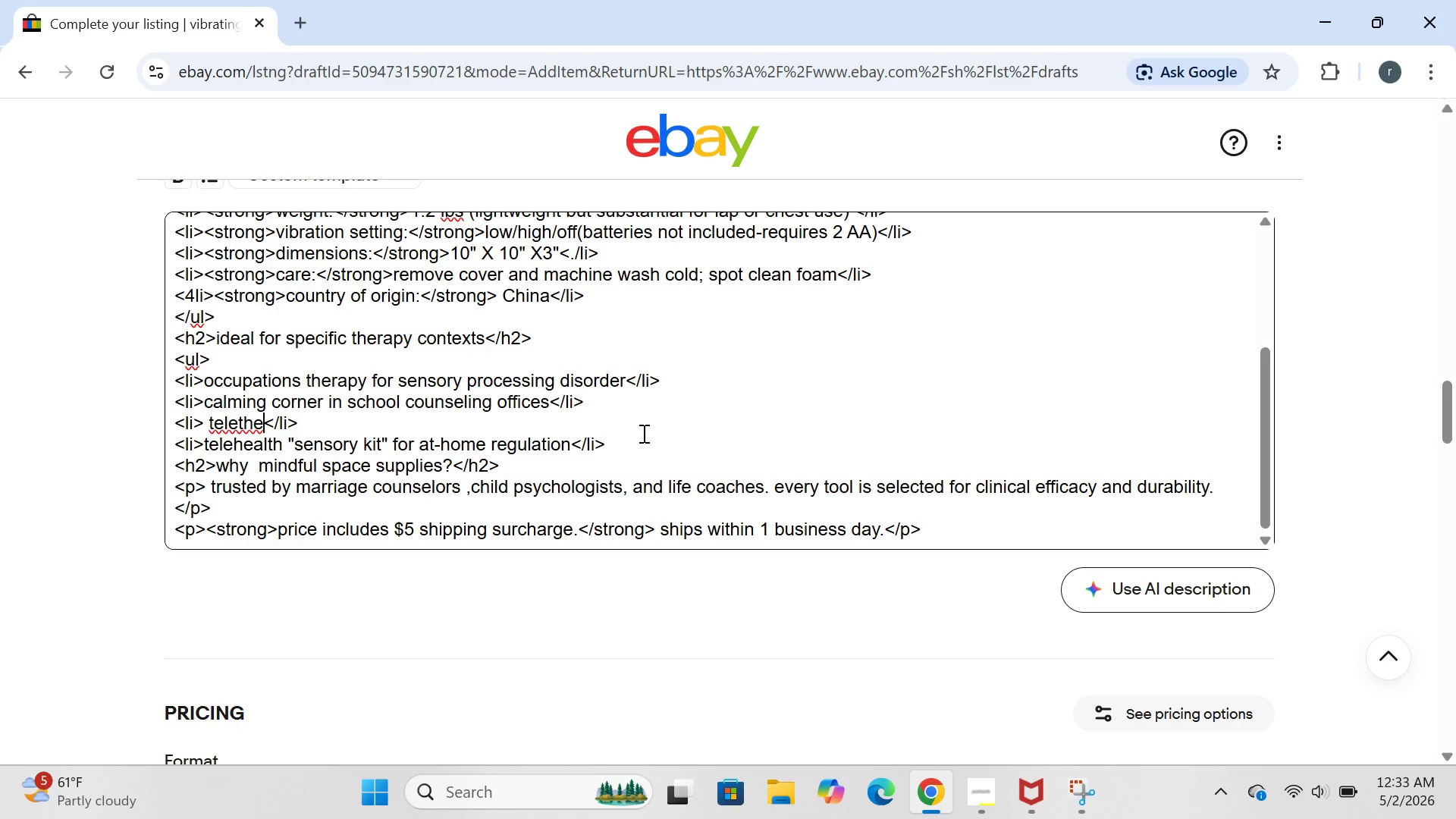 
type(RAPY |)
key(Backspace)
type(:)
key(Backspace)
type("SENSORY TOOLKIT" FOR HOME USE)
 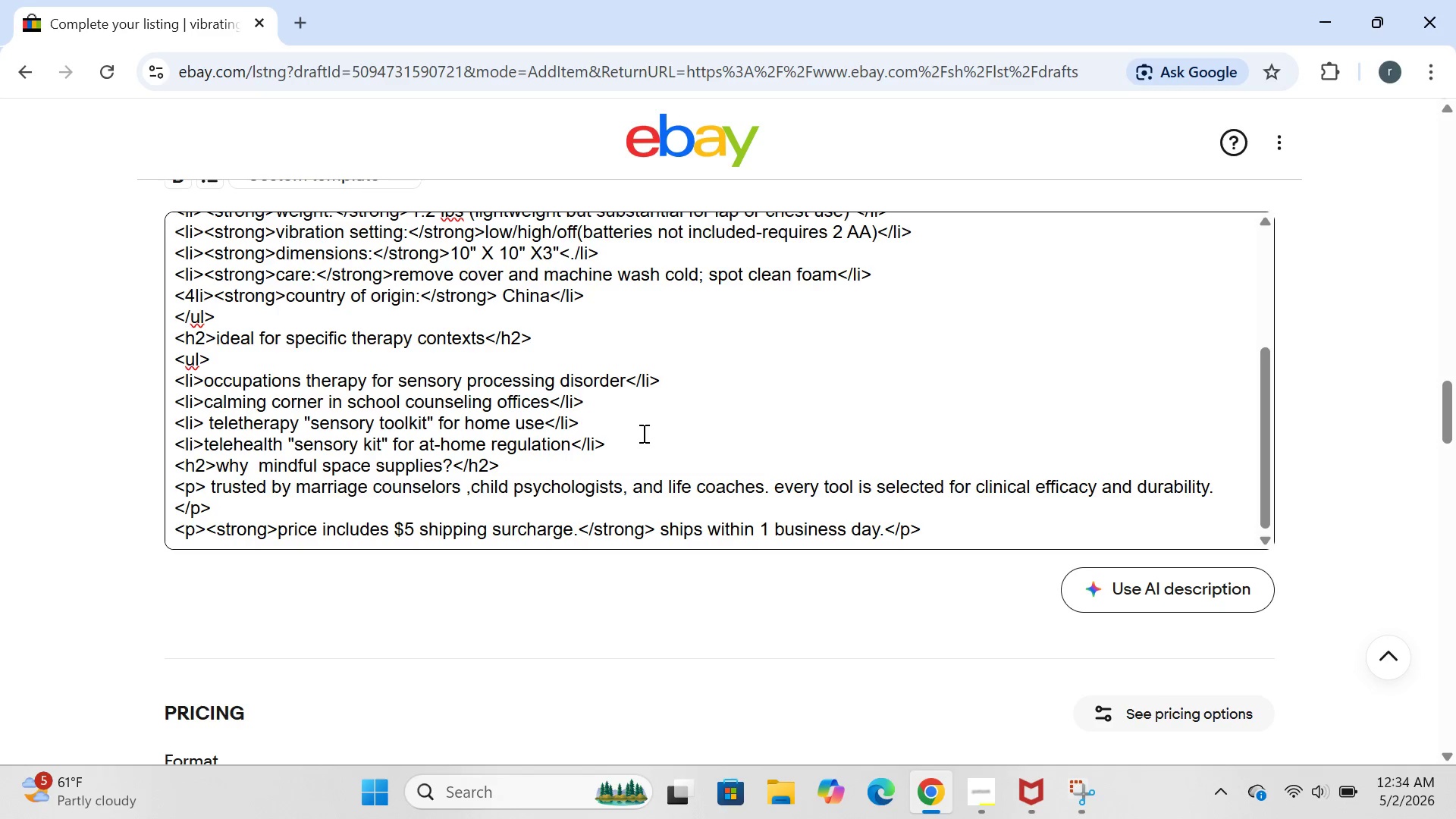 
left_click([571, 449])
 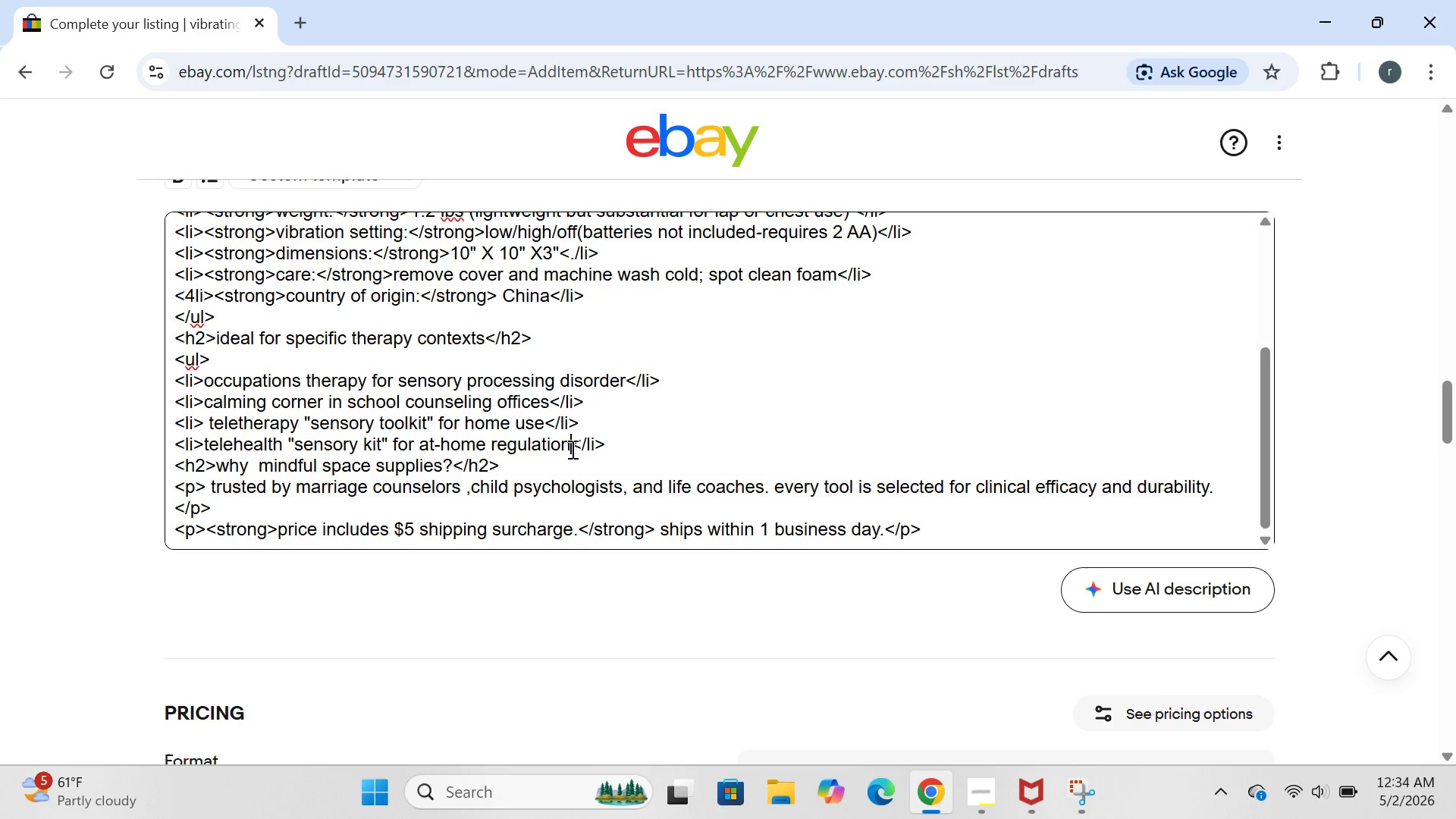 
hold_key(key=Backspace, duration=0.69)
 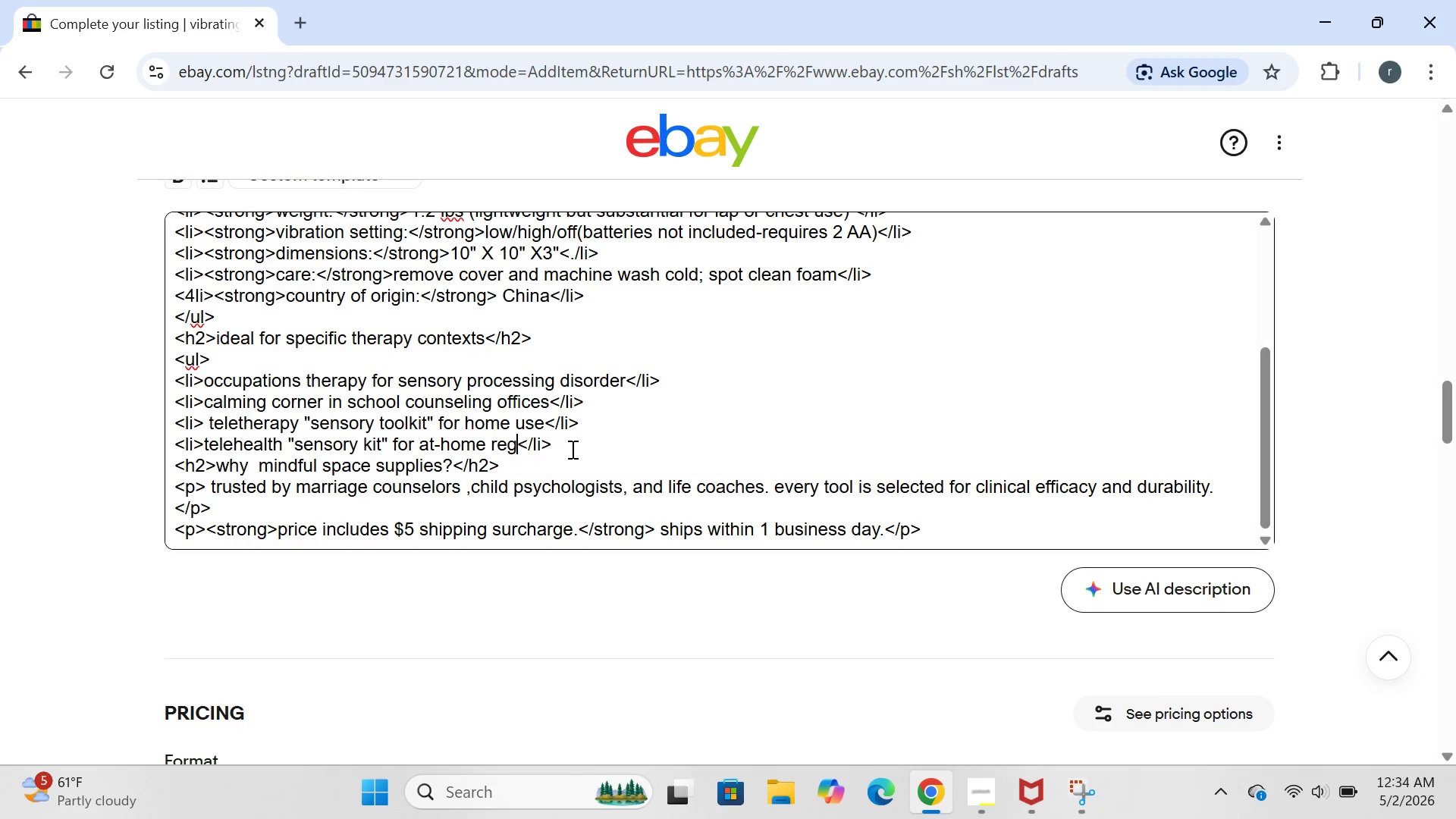 
hold_key(key=Backspace, duration=1.38)
 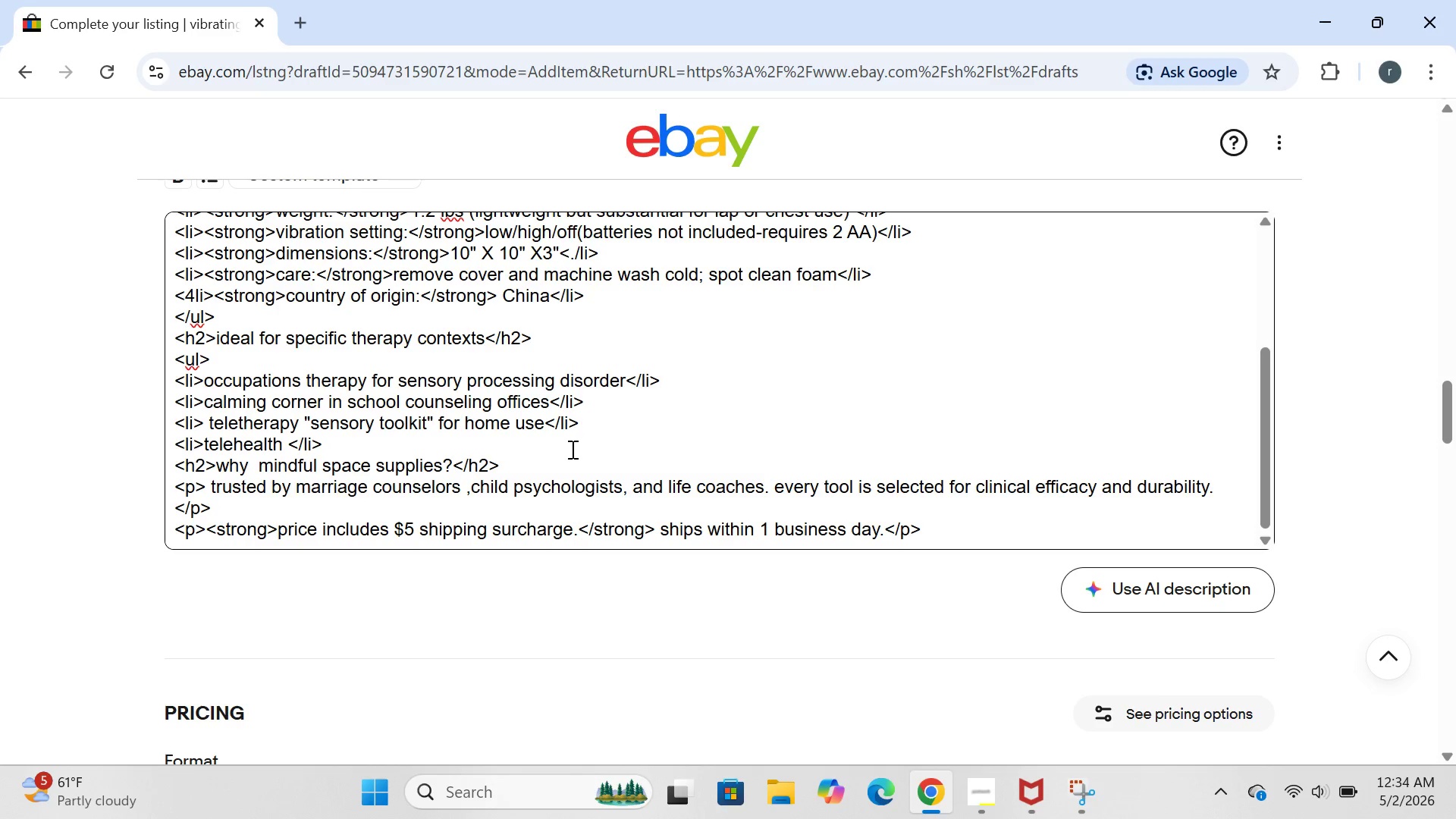 
key(Backspace)
key(Backspace)
key(Backspace)
key(Backspace)
key(Backspace)
key(Backspace)
key(Backspace)
key(Backspace)
key(Backspace)
key(Backspace)
type(BEDTIME ROUTINE FOR CLIENTS WITH SLEEP DIFFICULTIES)
 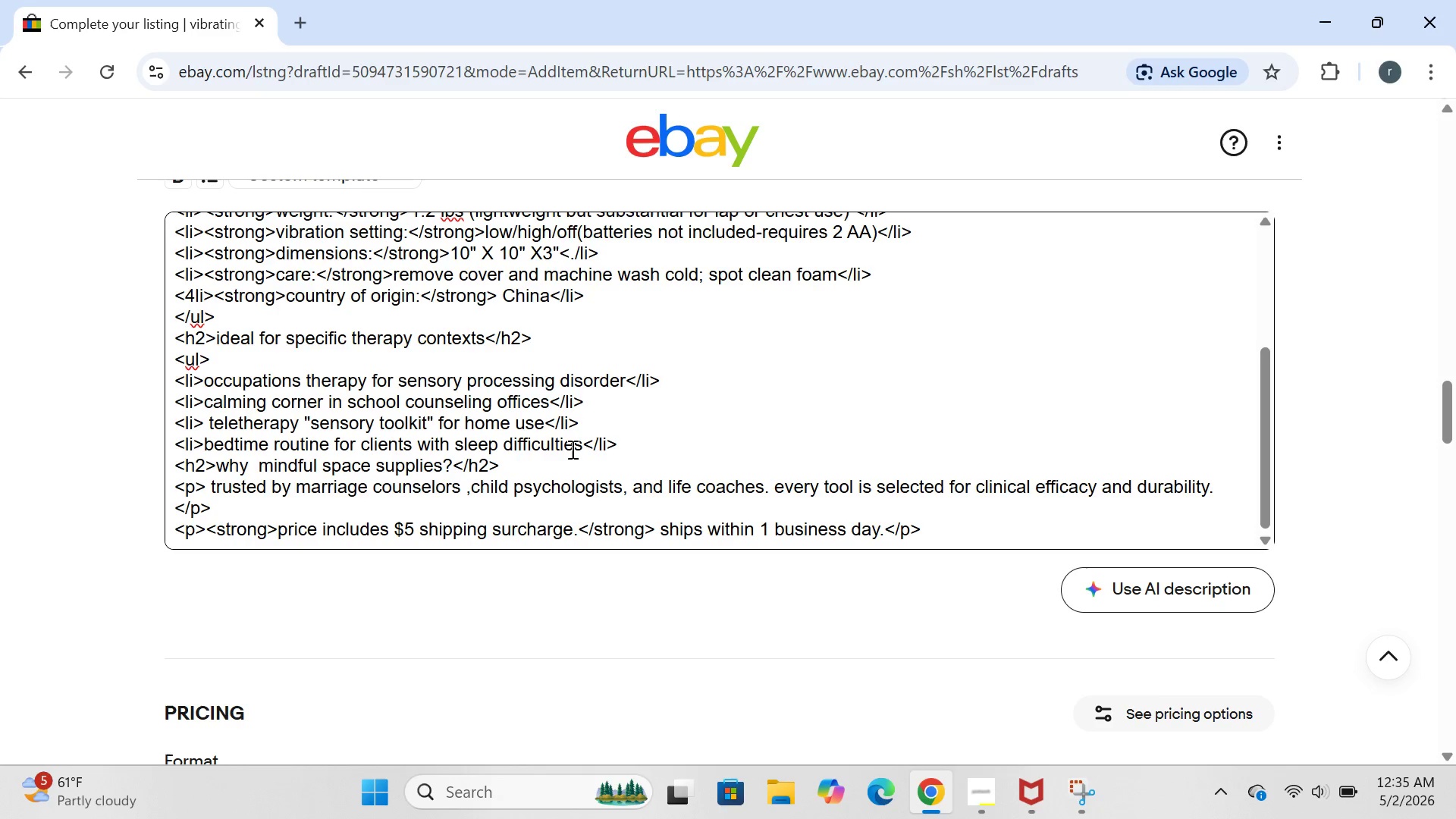 
wait(9.64)
 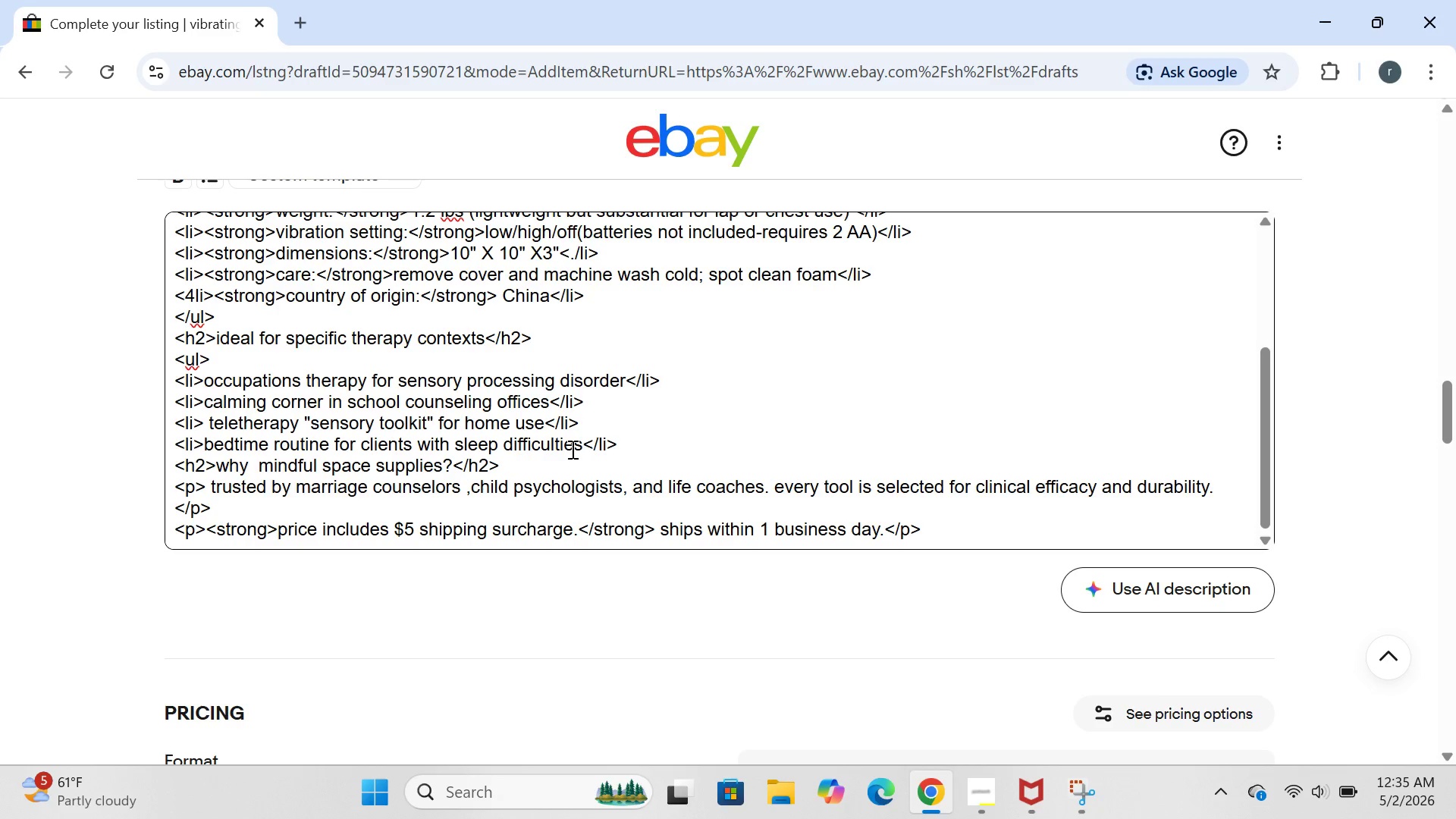 
left_click([629, 449])
 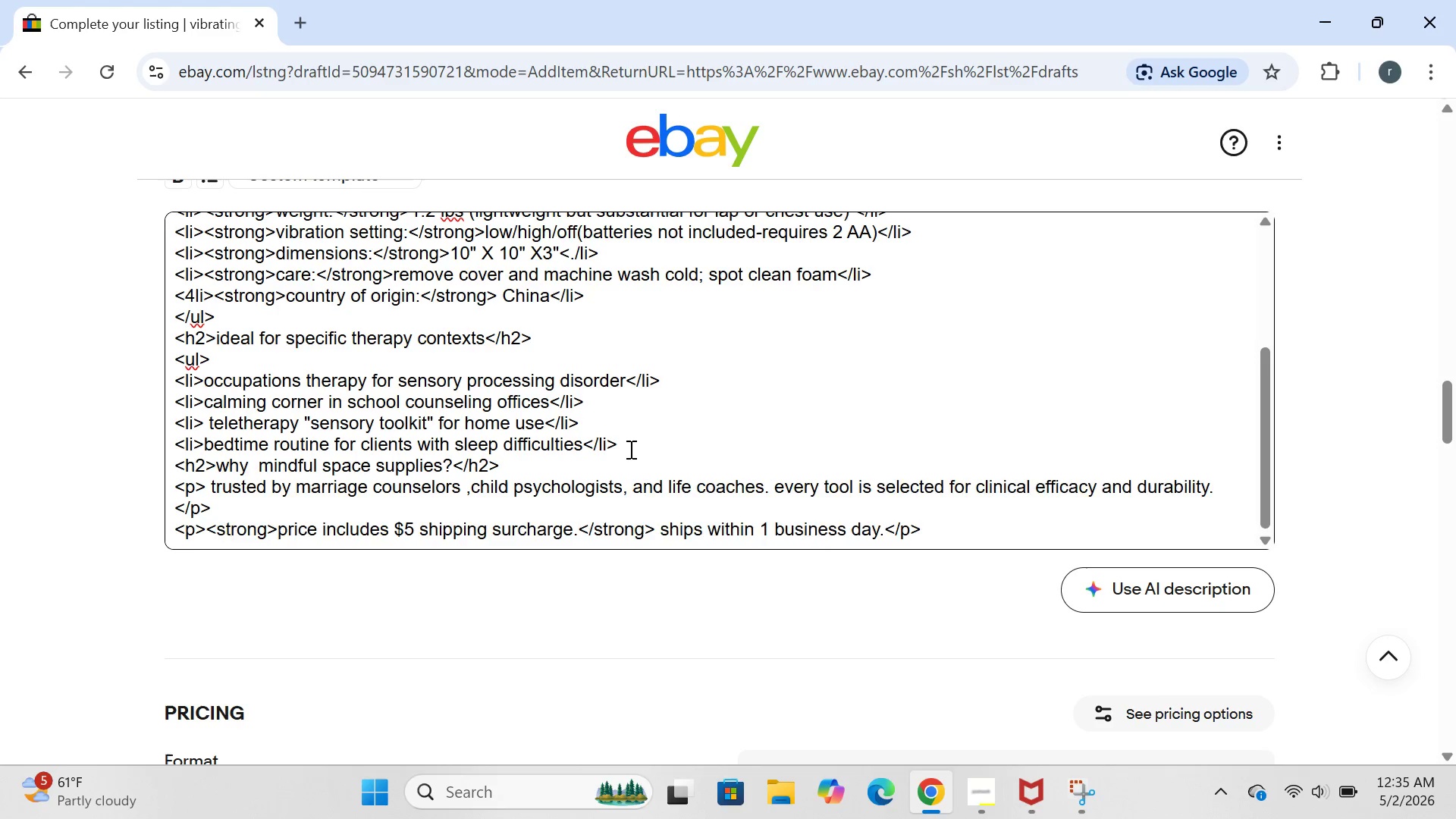 
key(Enter)
 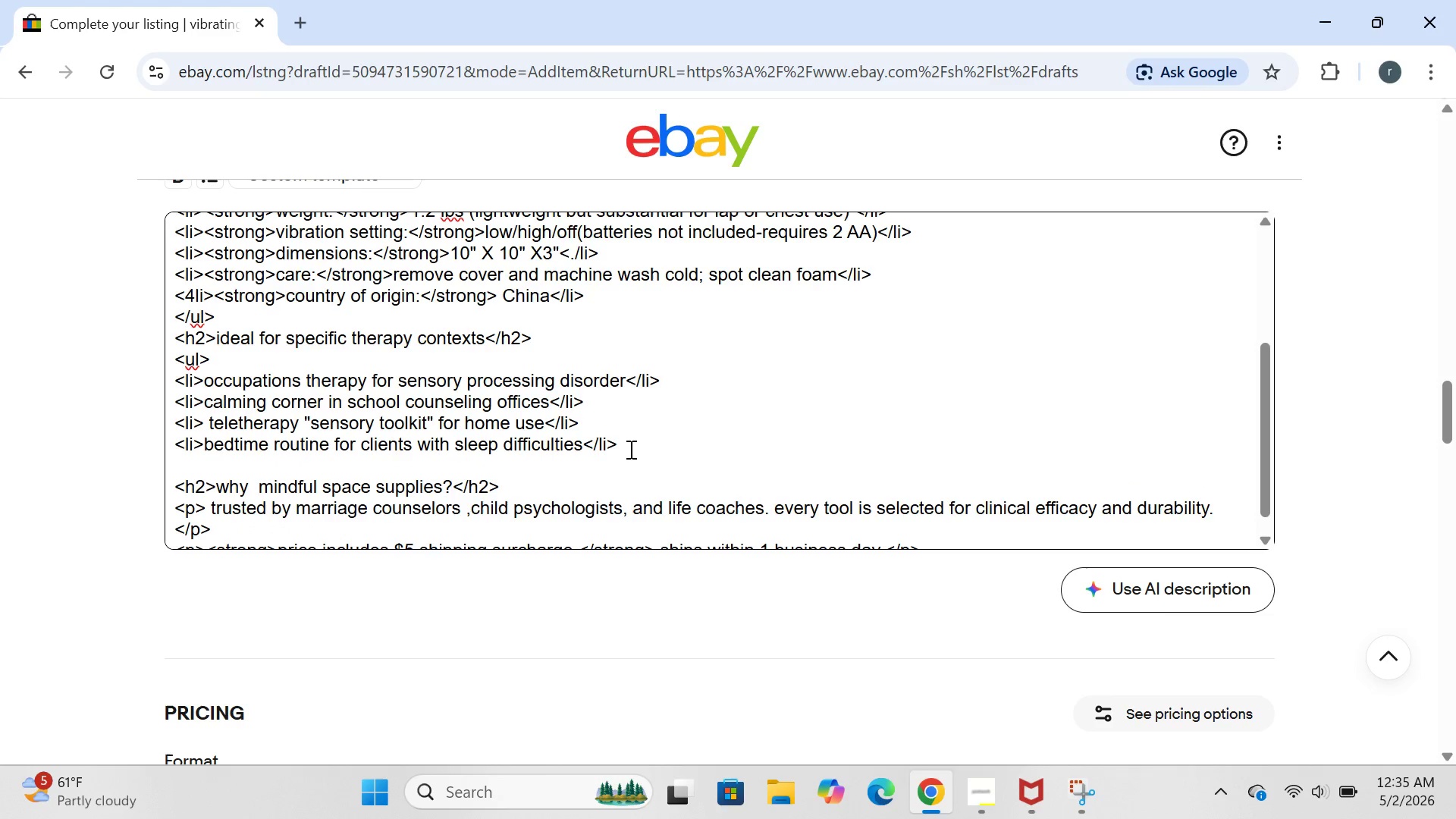 
type(</UL>)
 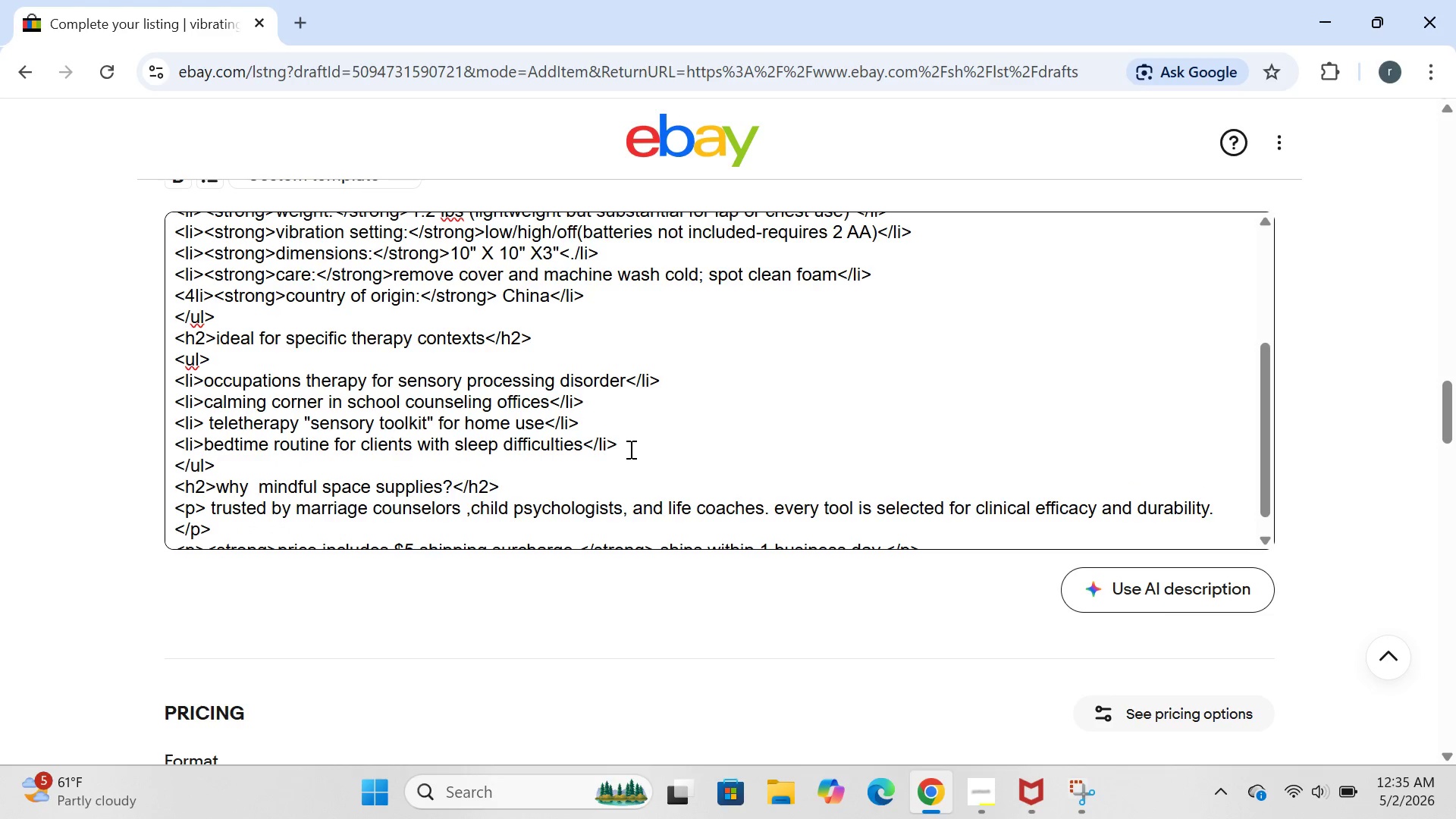 
wait(11.78)
 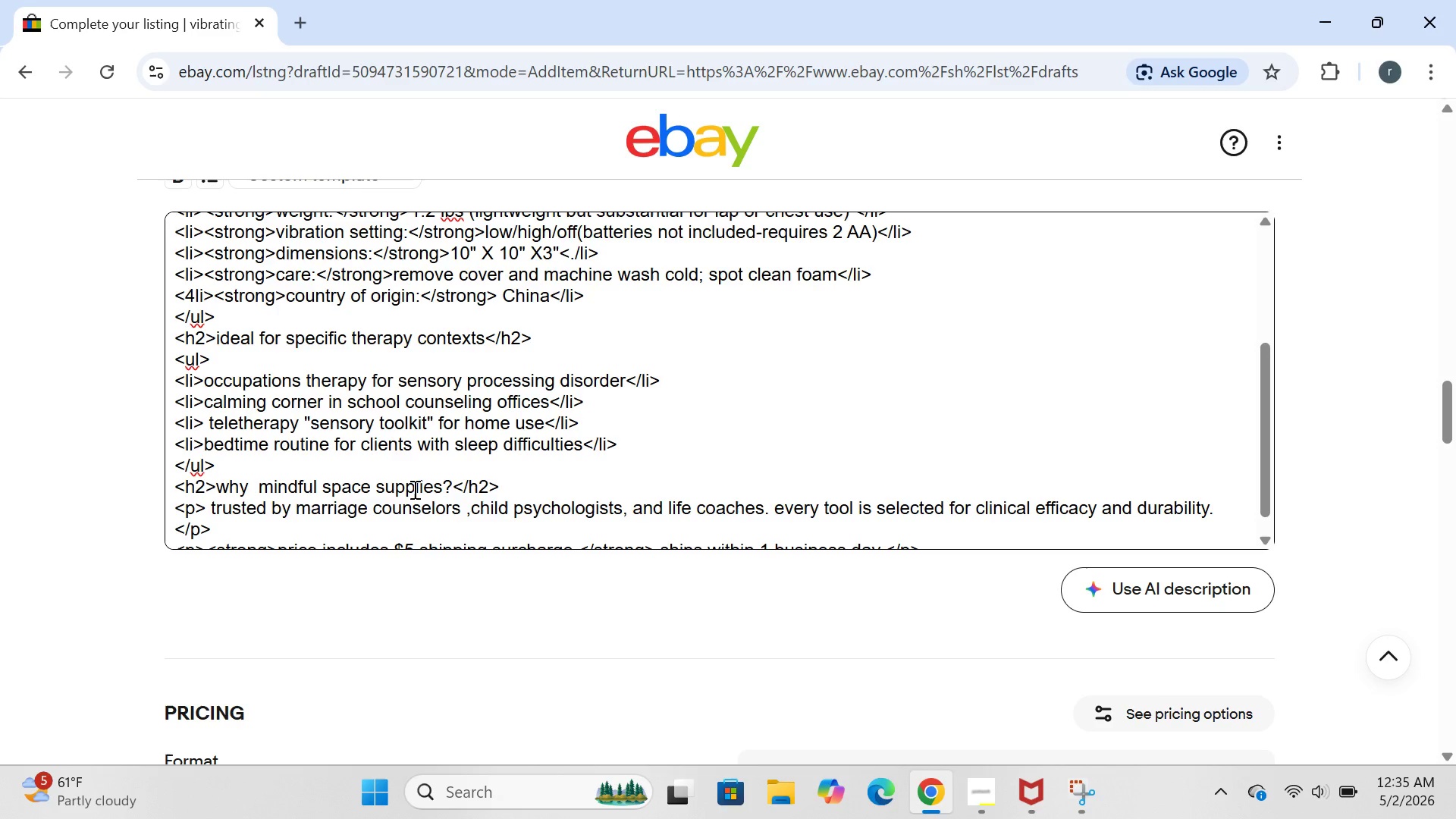 
left_click([281, 573])
 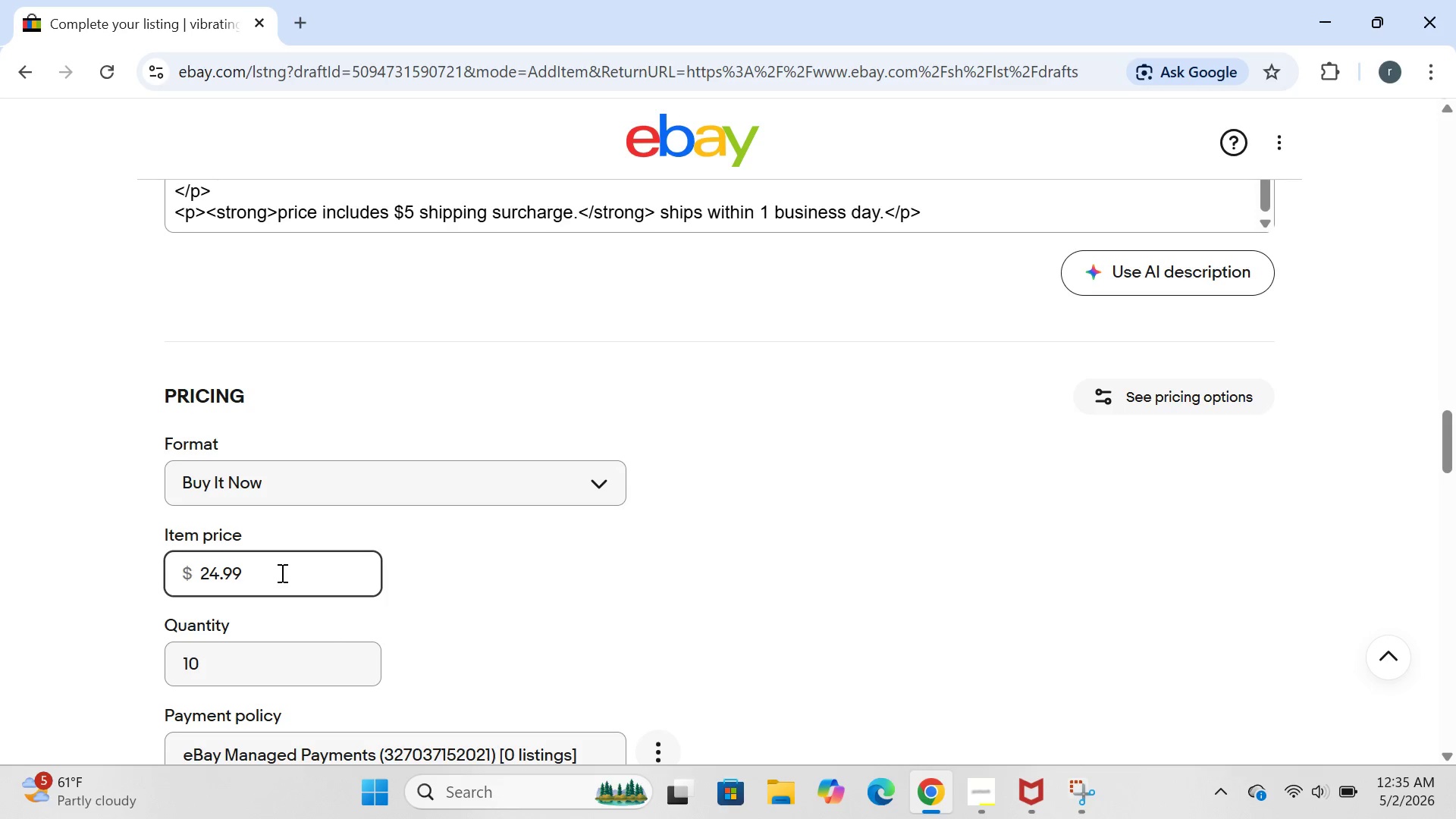 
hold_key(key=Backspace, duration=0.88)
 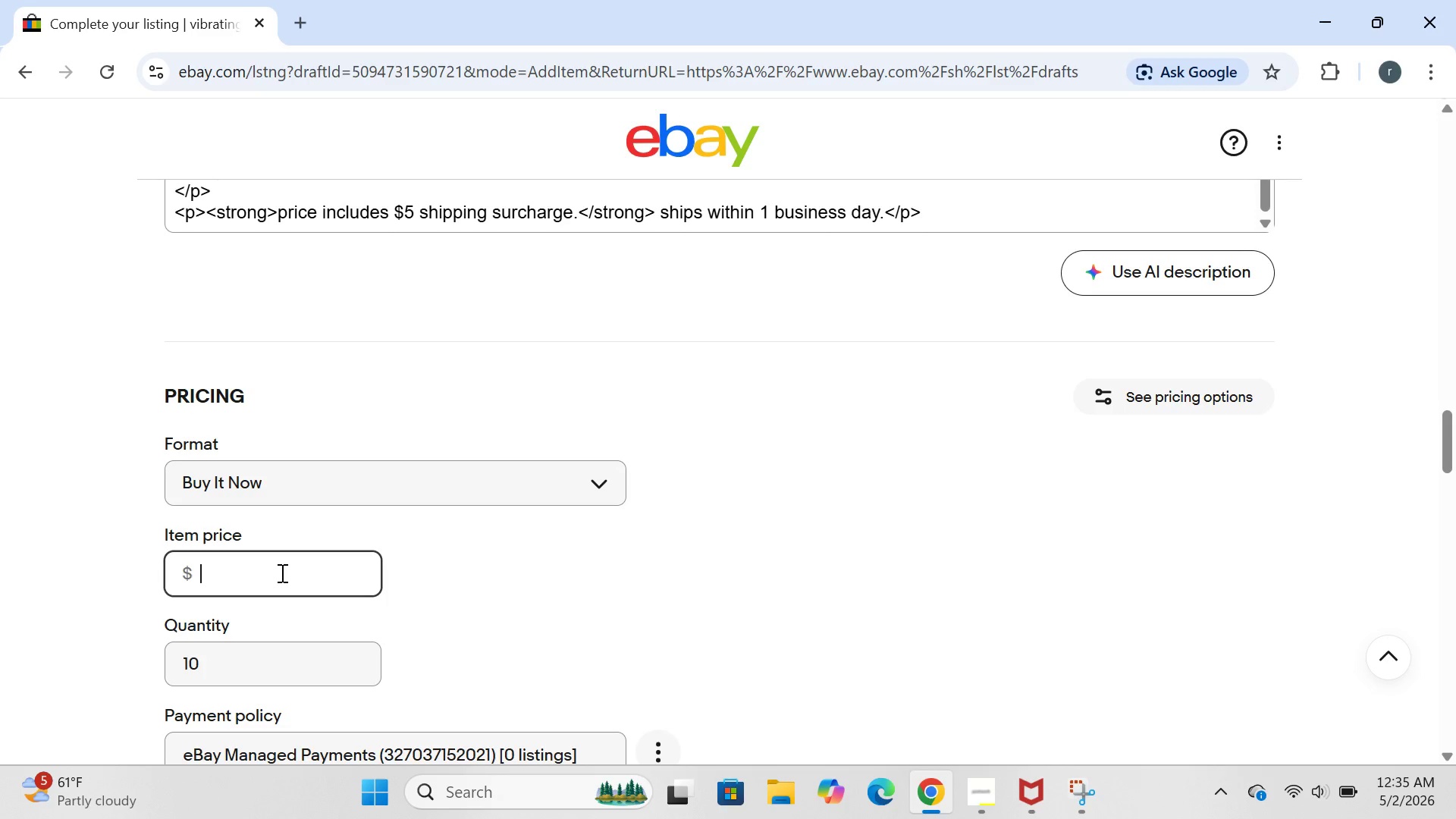 
type(39.99)
 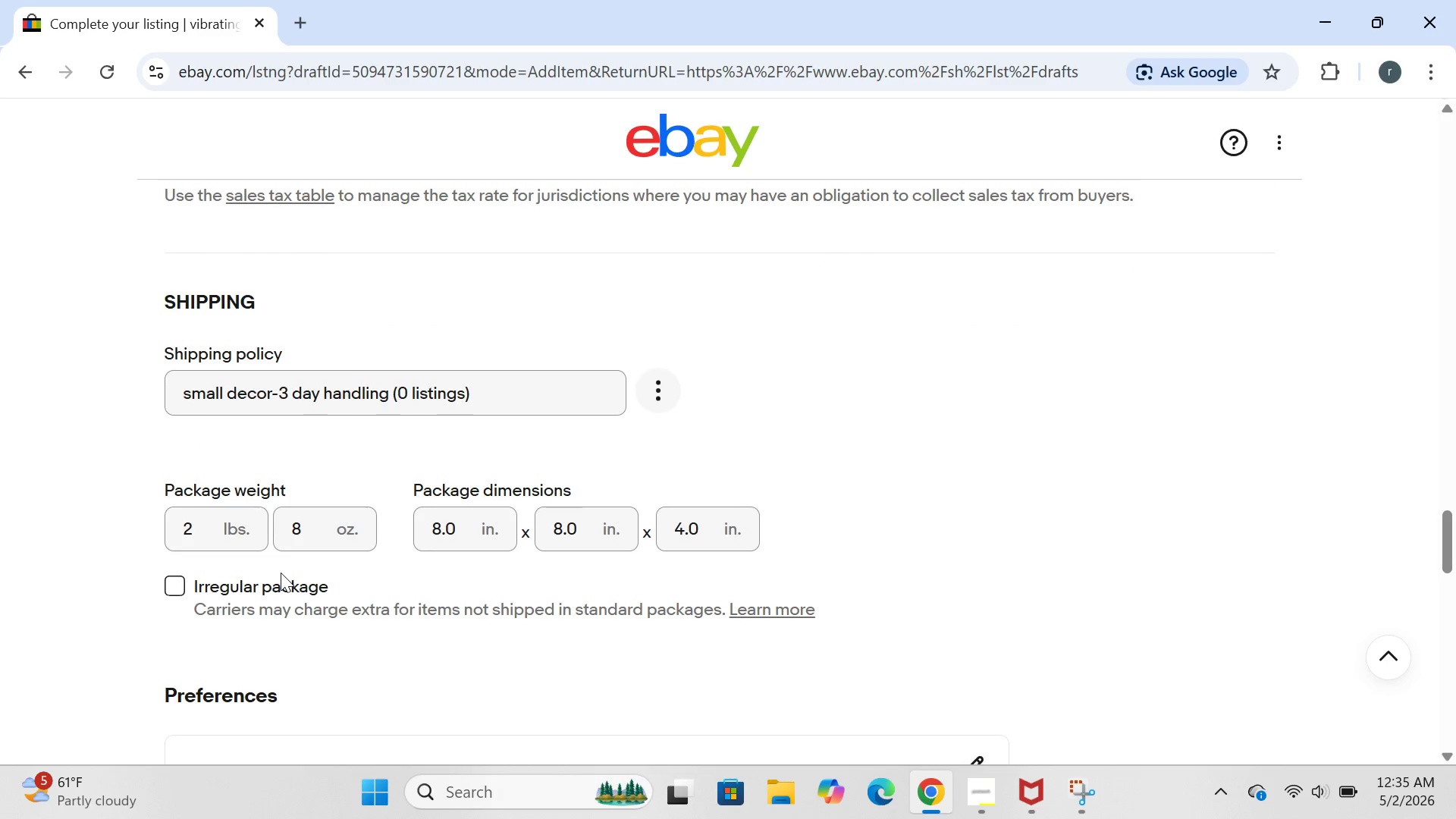 
wait(6.69)
 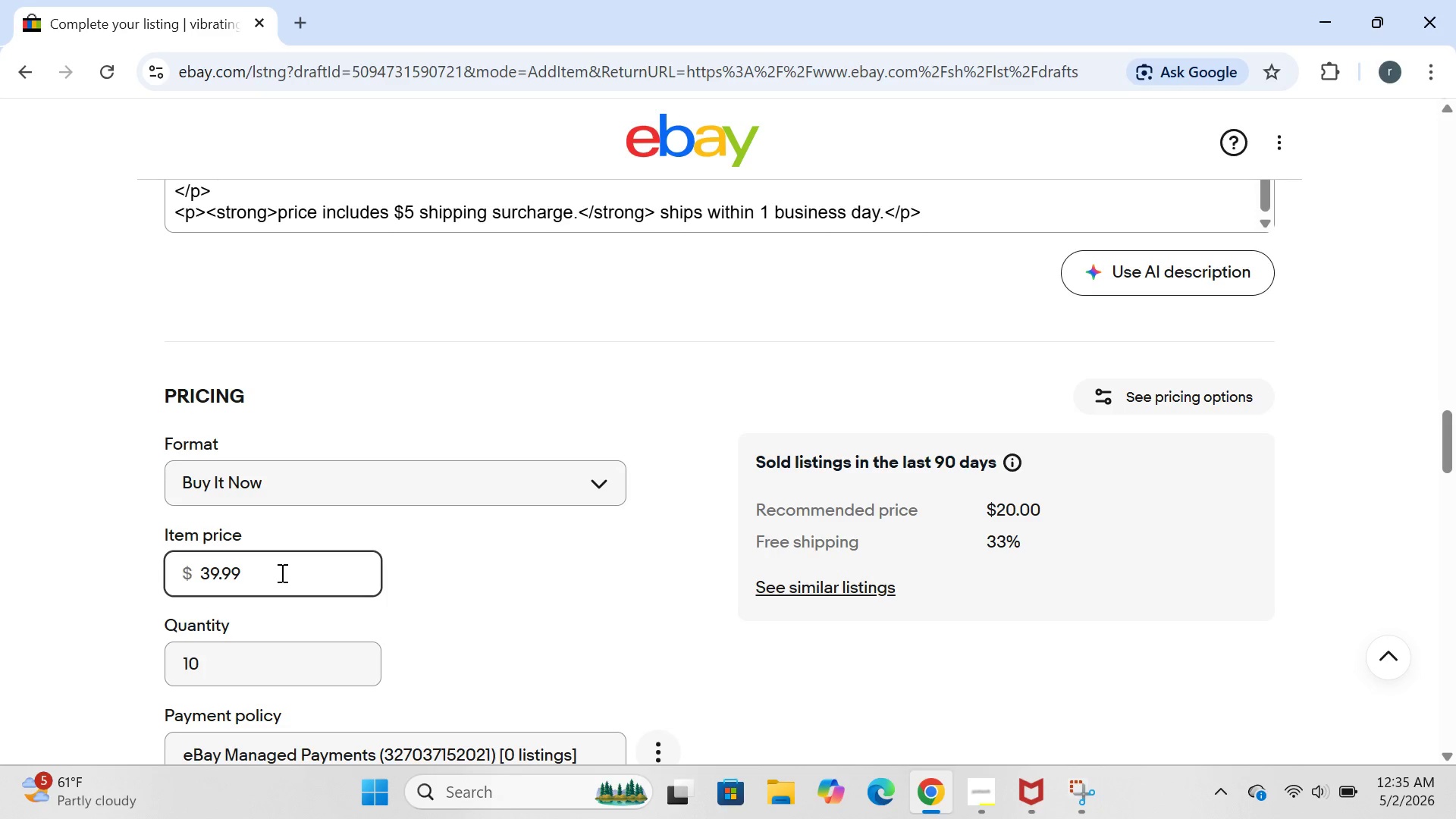 
left_click([453, 476])
 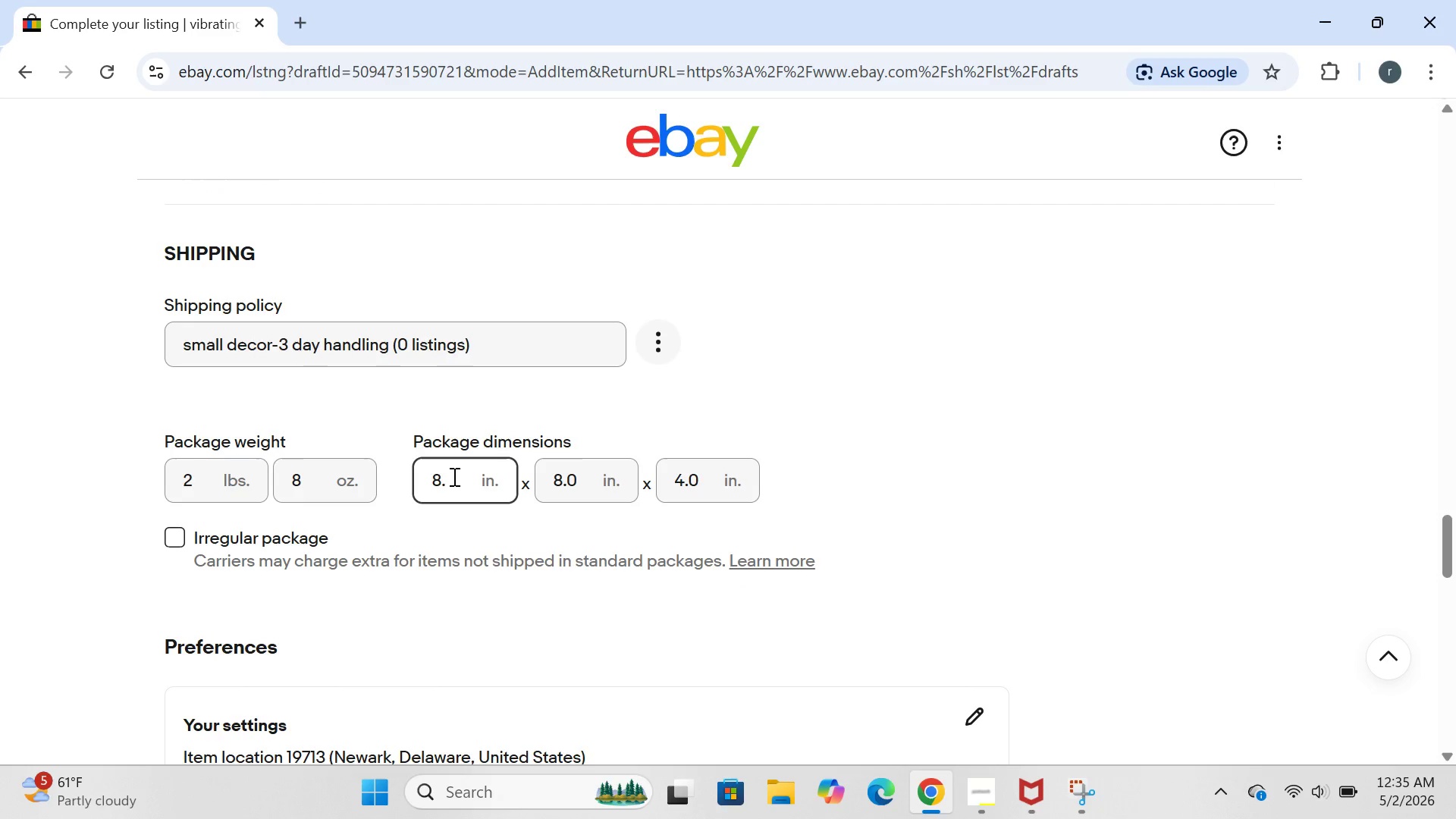 
key(Backspace)
key(Backspace)
key(Backspace)
type(11)
 